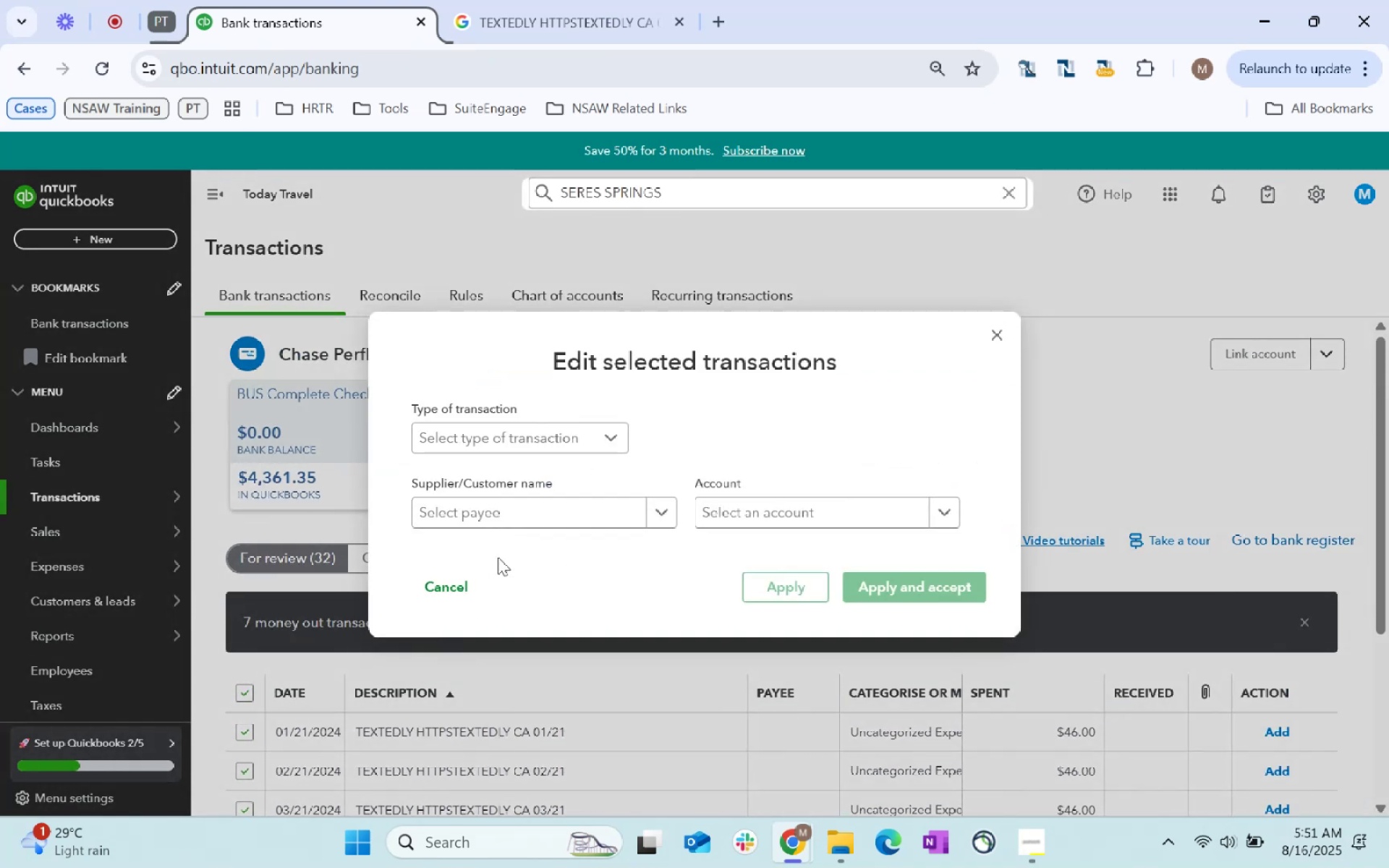 
left_click([506, 513])
 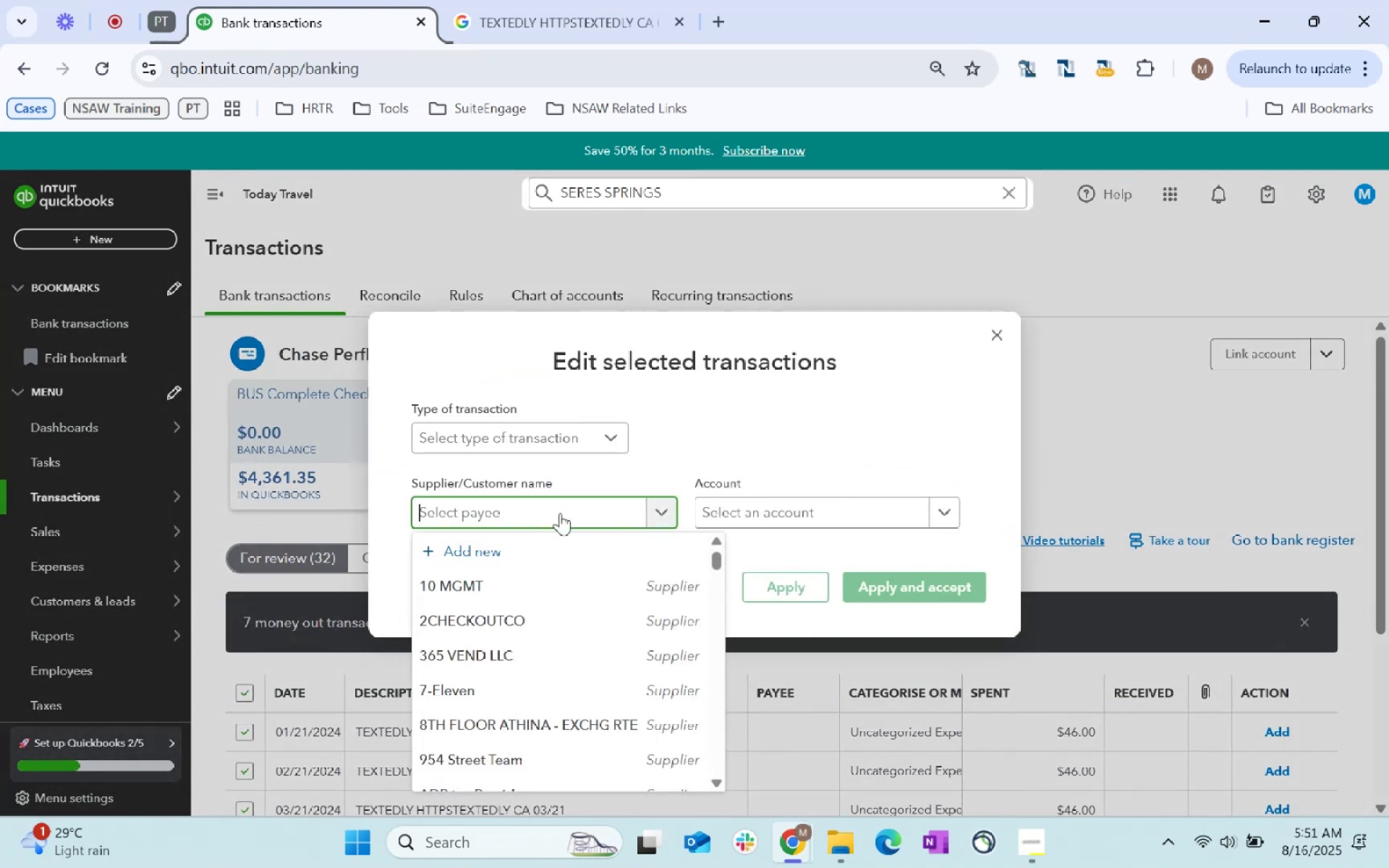 
type(text)
key(Backspace)
key(Backspace)
key(Backspace)
key(Backspace)
key(Backspace)
type(Textedly)
key(Tab)
 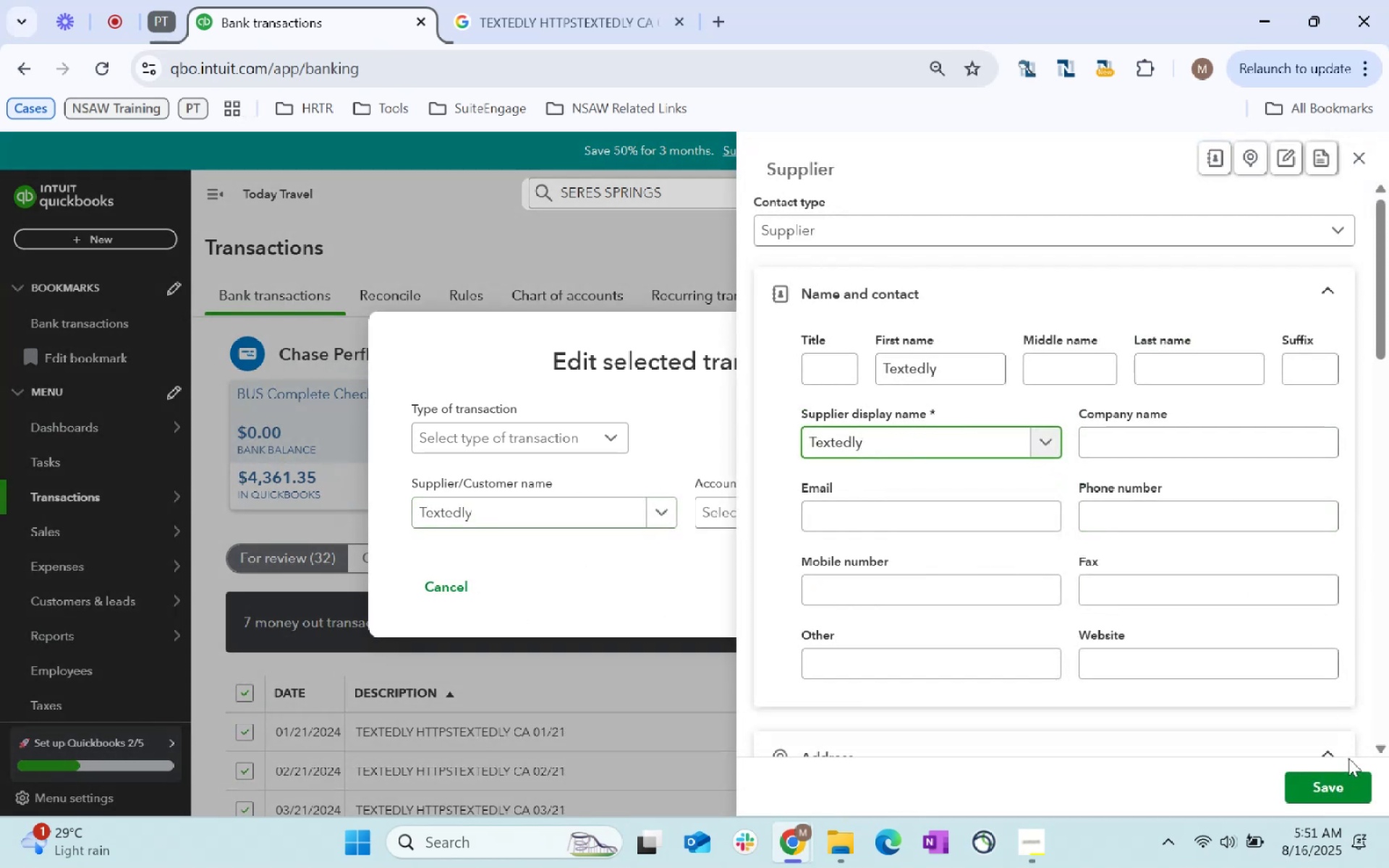 
left_click([1351, 783])
 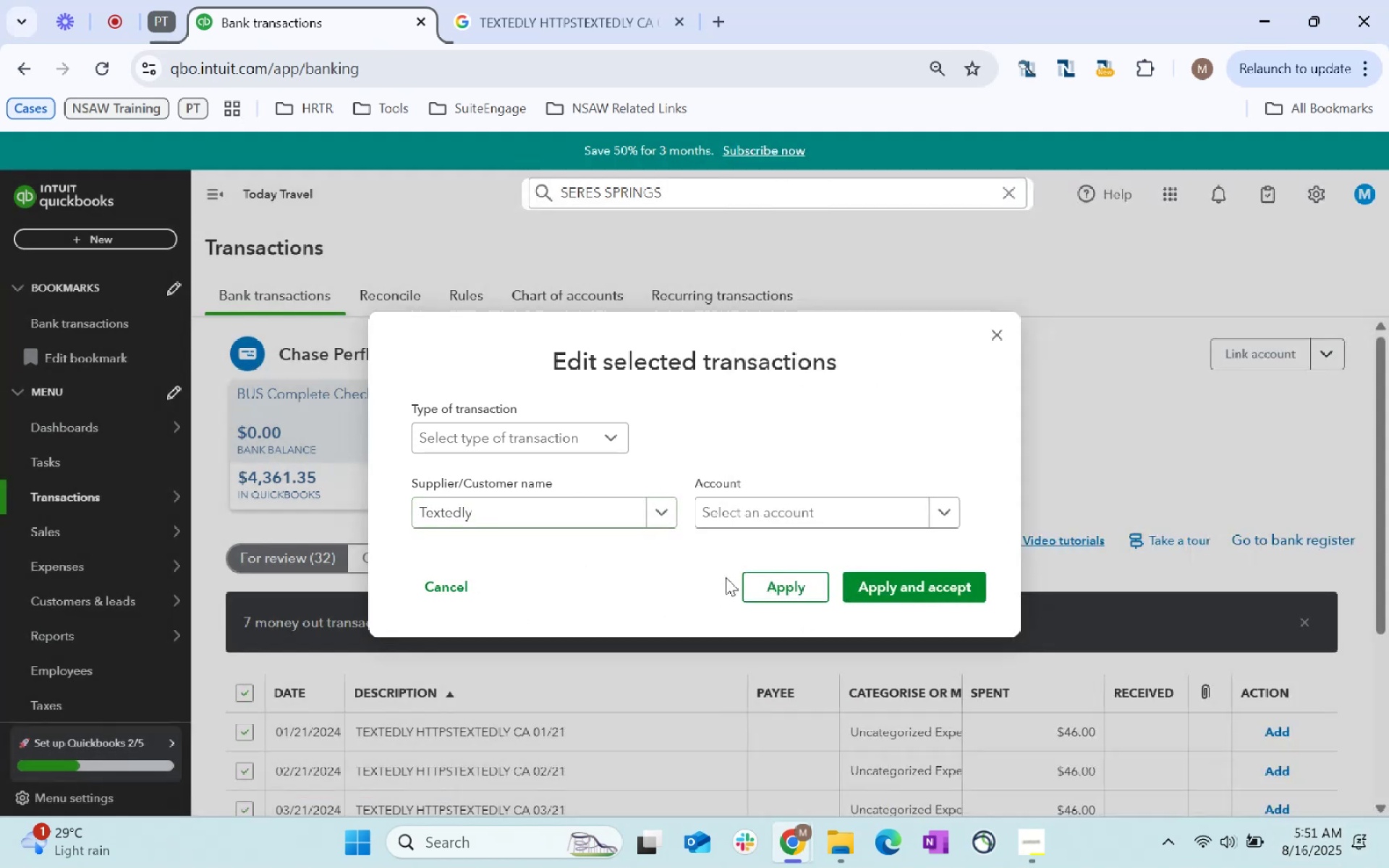 
left_click([746, 524])
 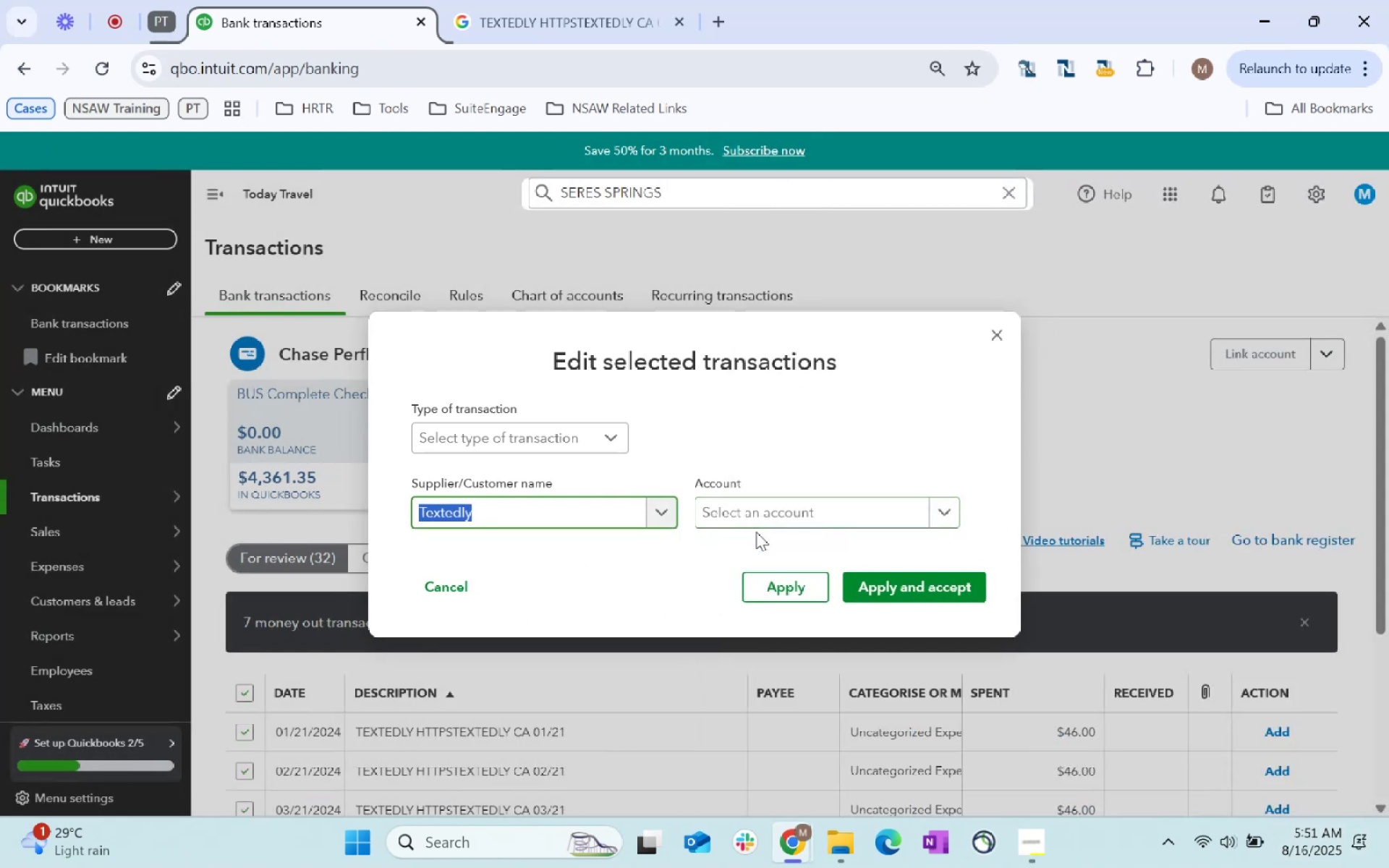 
key(Tab)
type(software)
 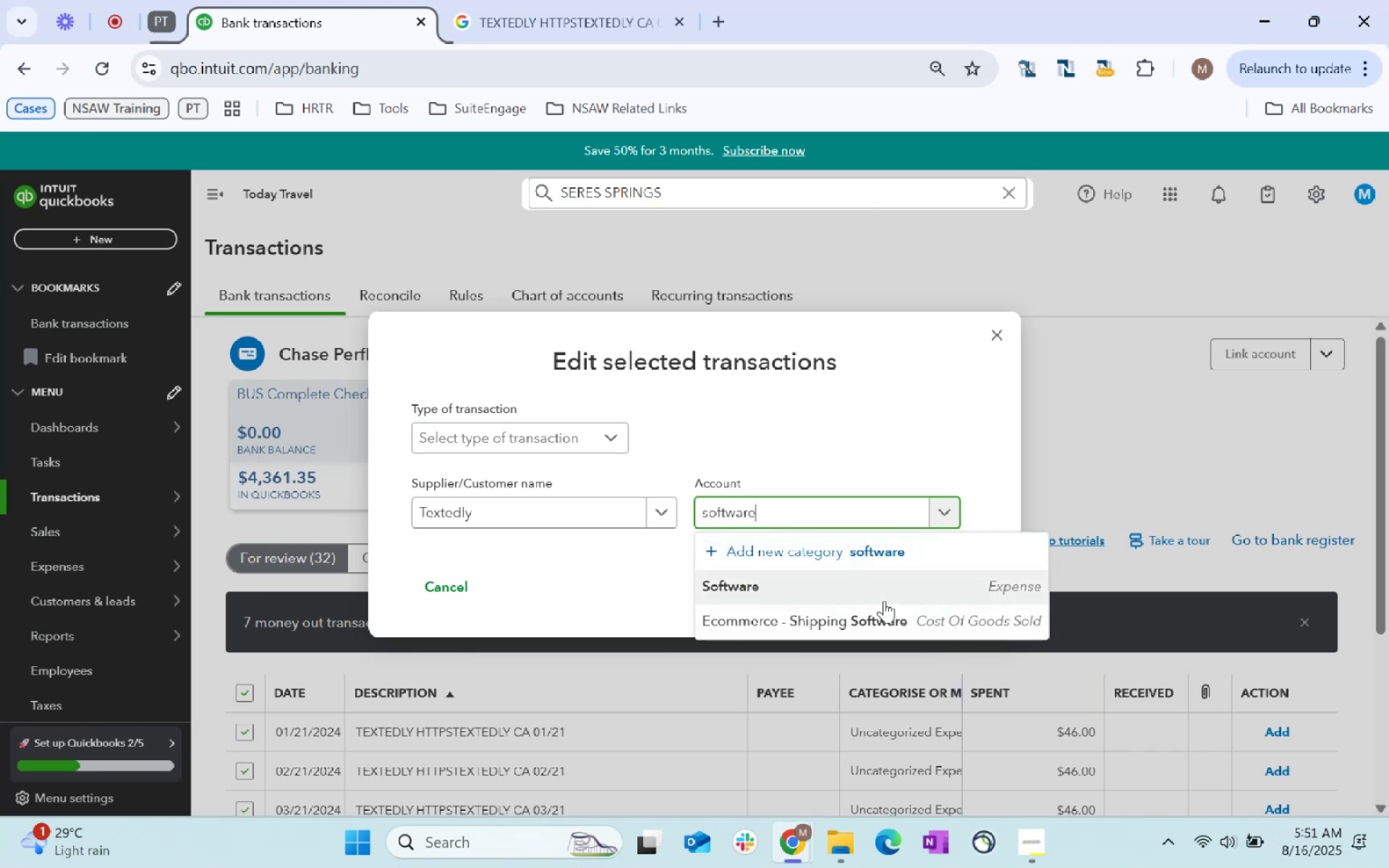 
double_click([896, 597])
 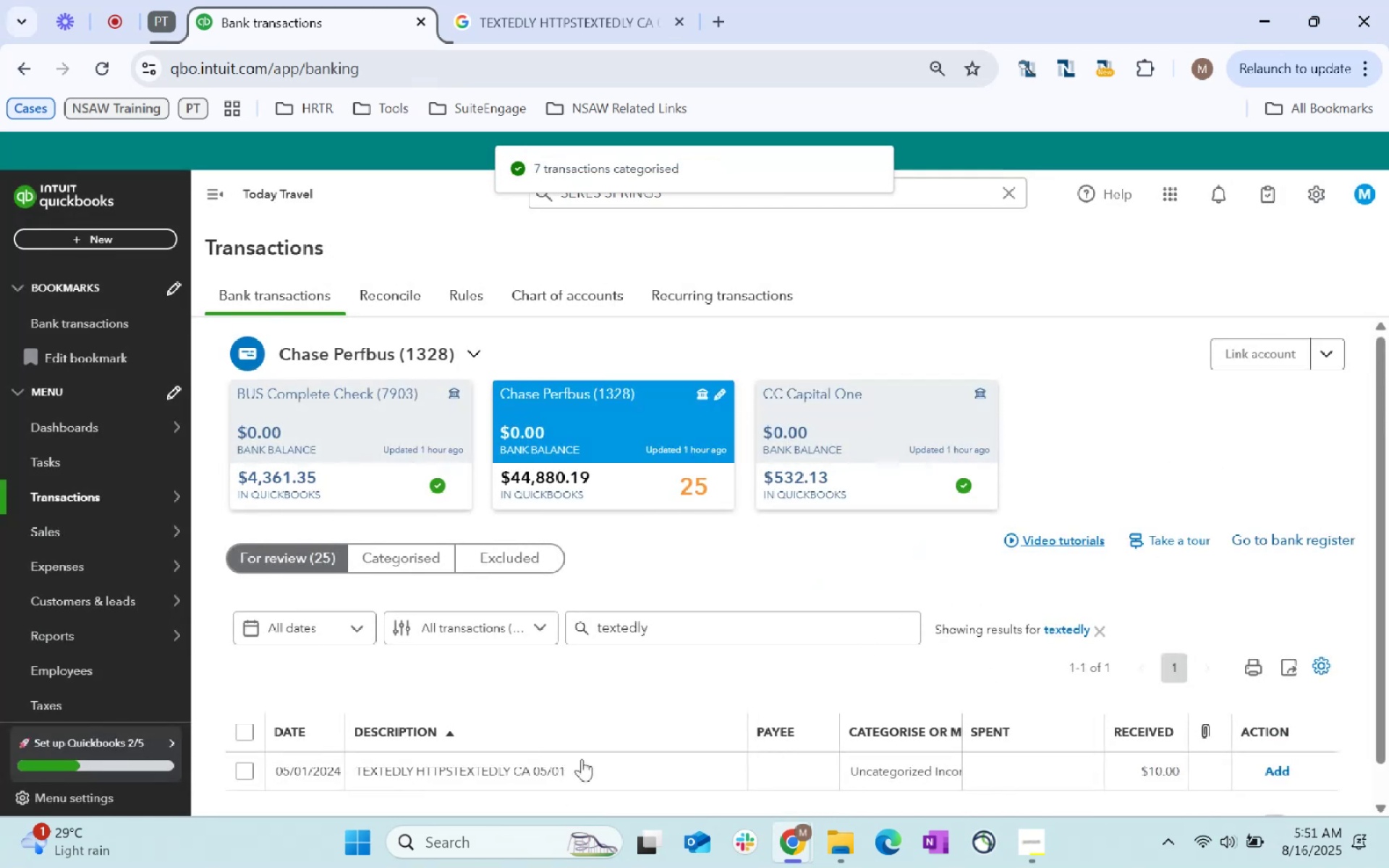 
left_click([245, 771])
 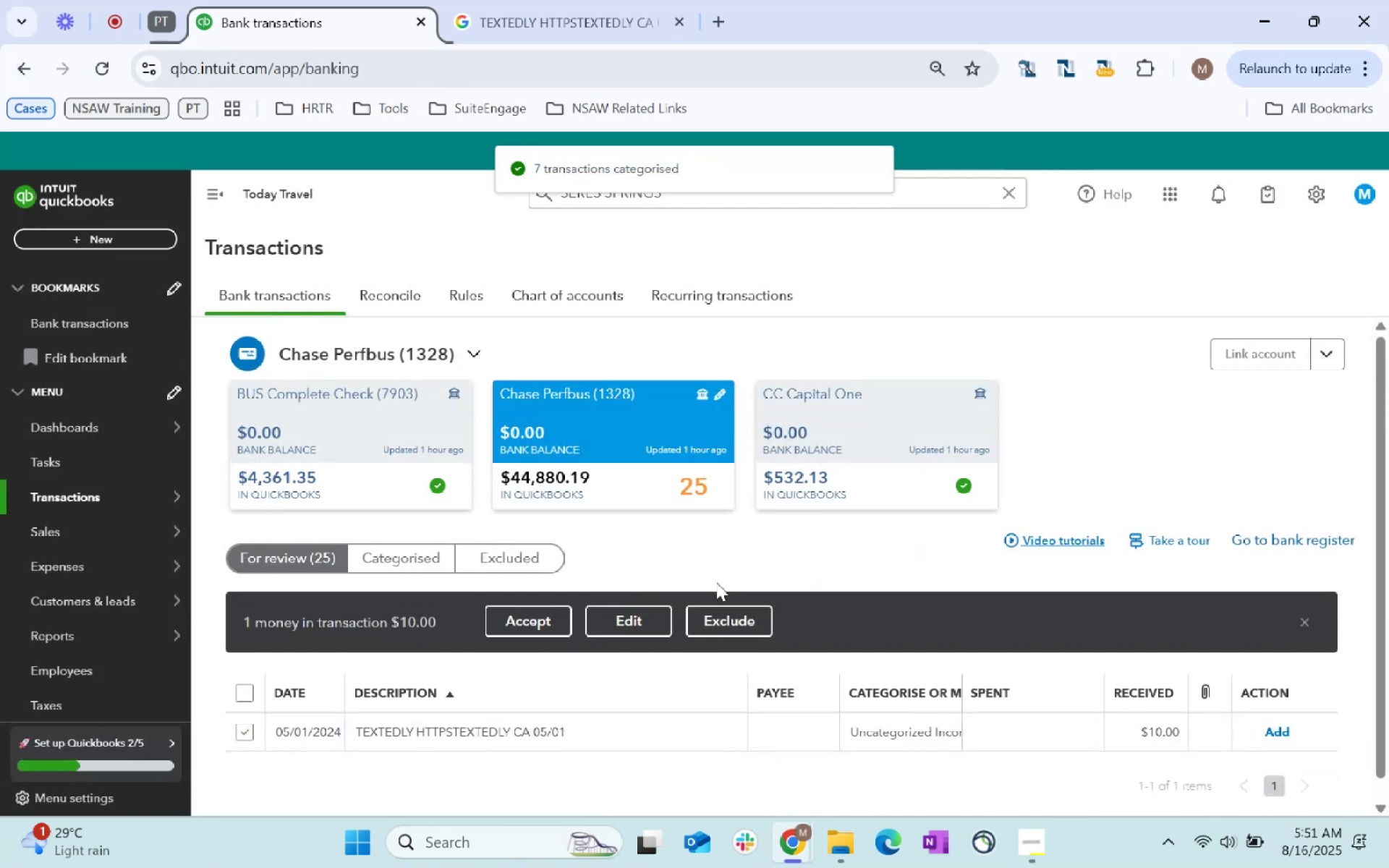 
left_click([629, 621])
 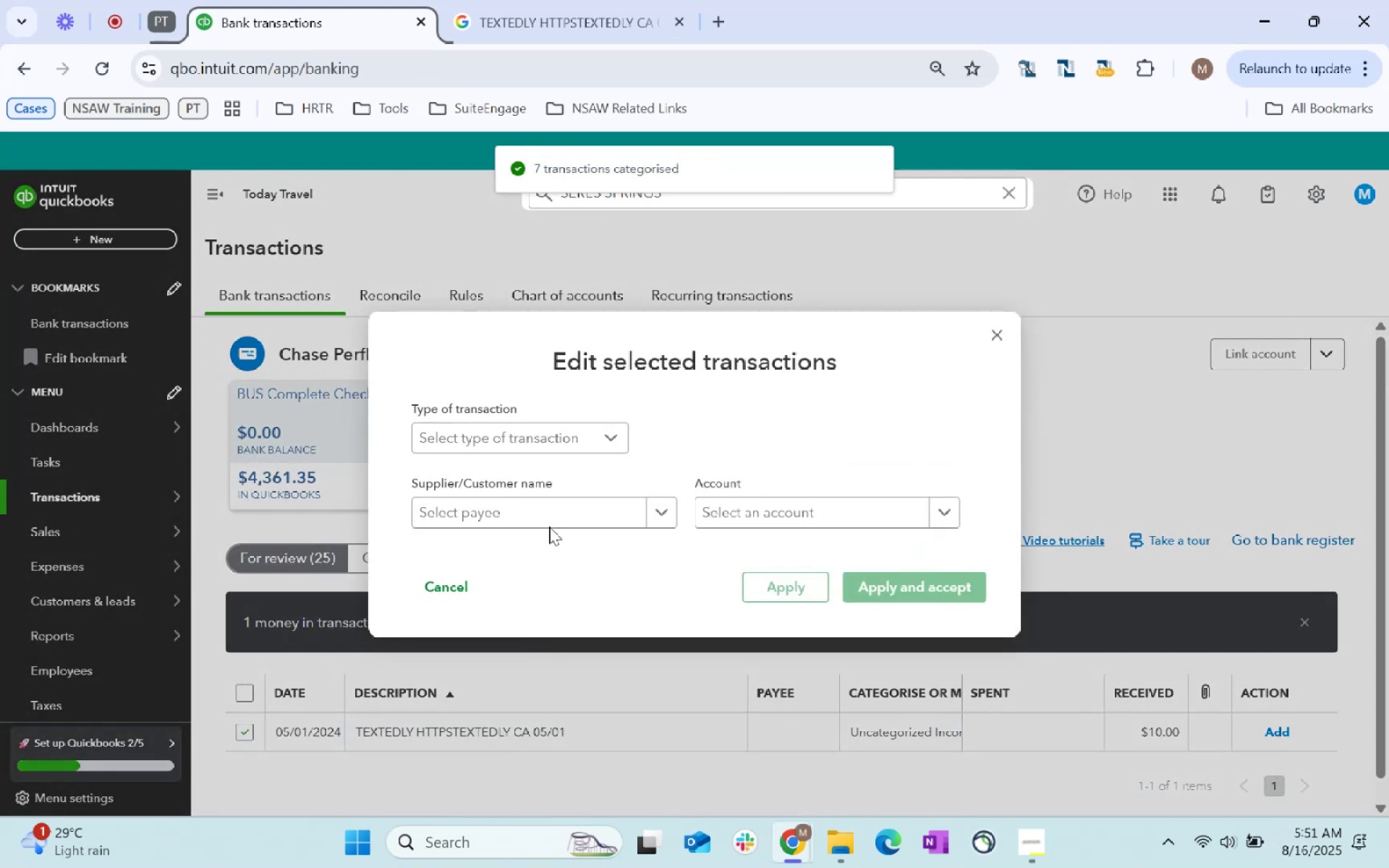 
left_click([530, 516])
 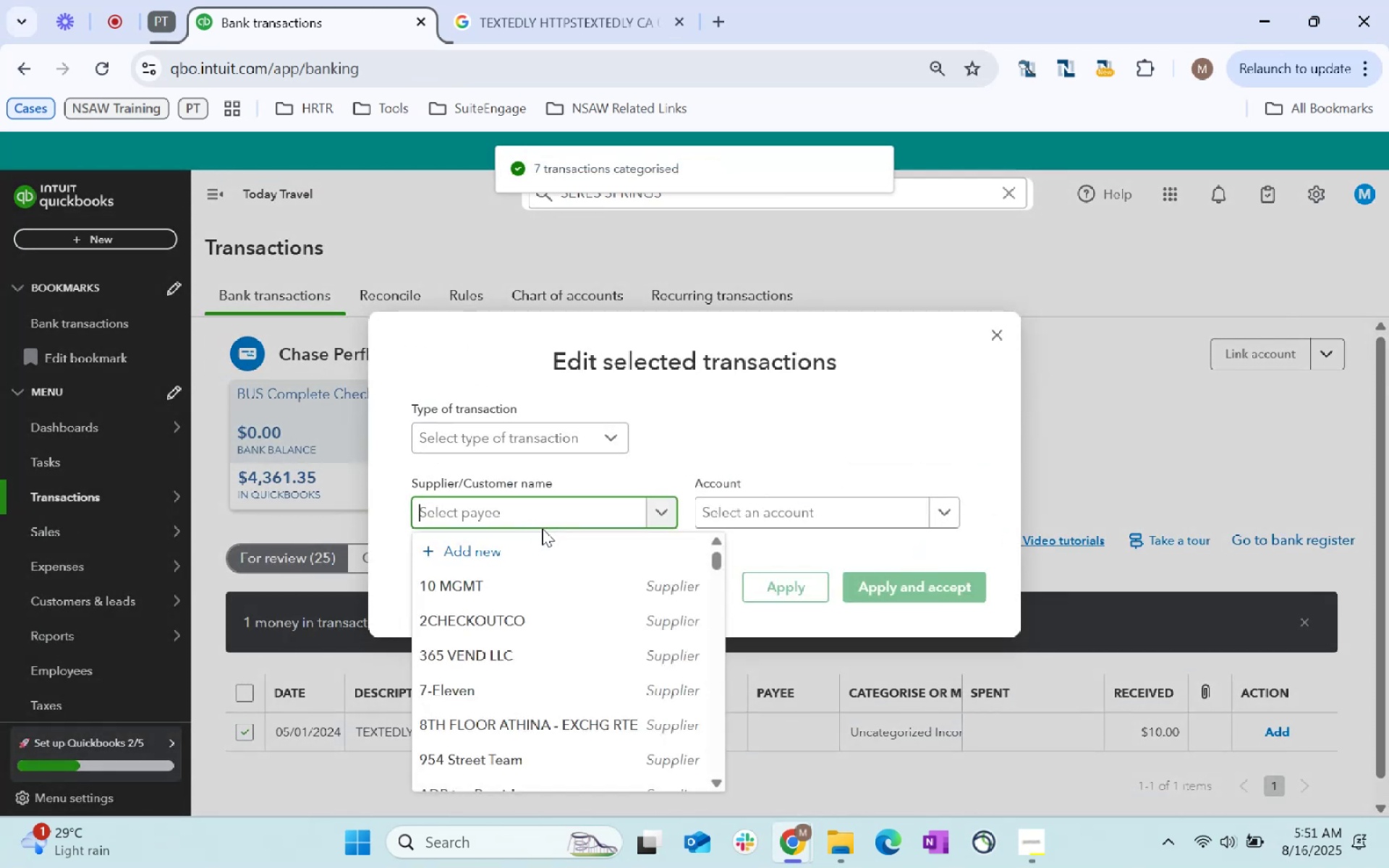 
type(texted)
 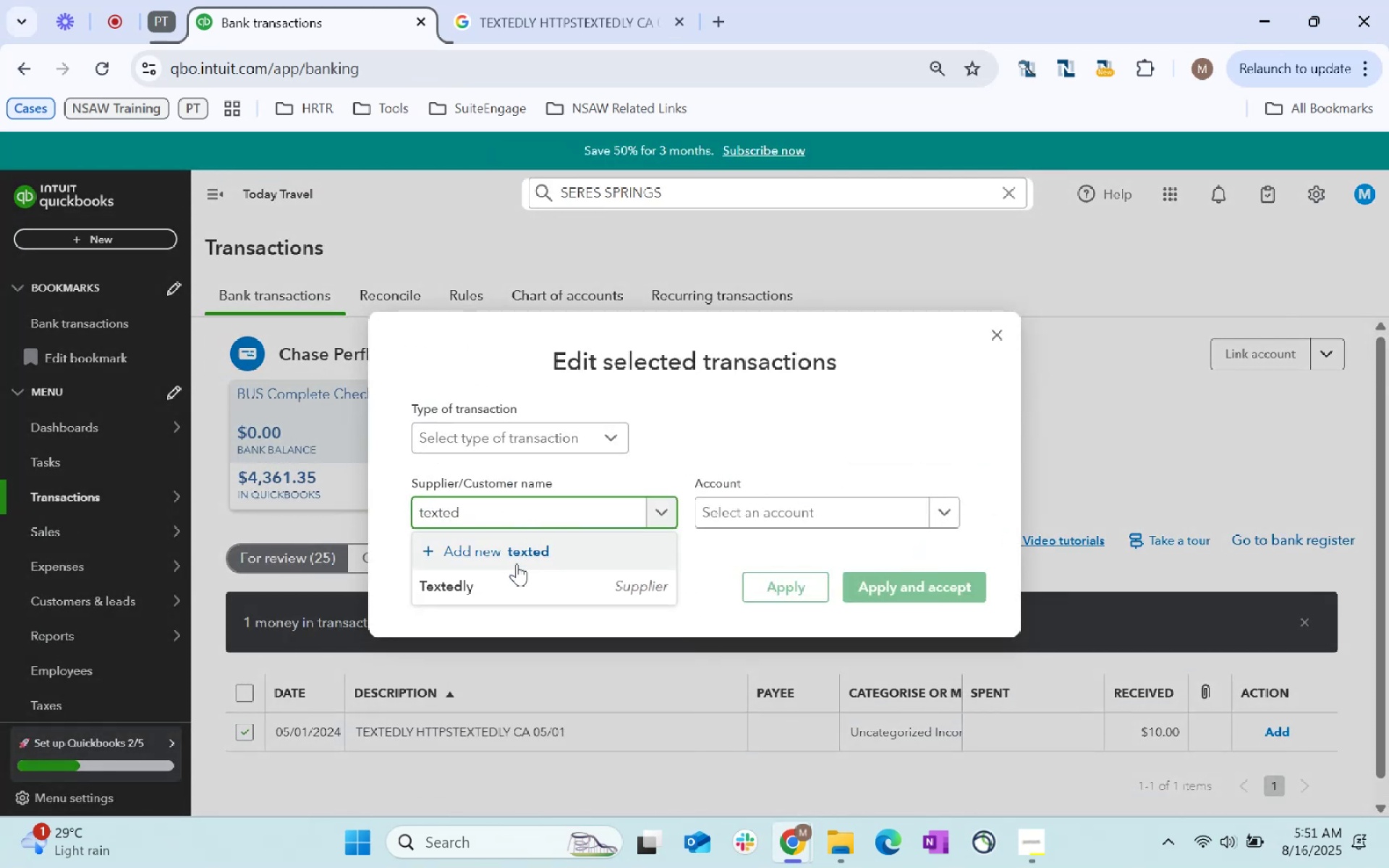 
left_click([527, 585])
 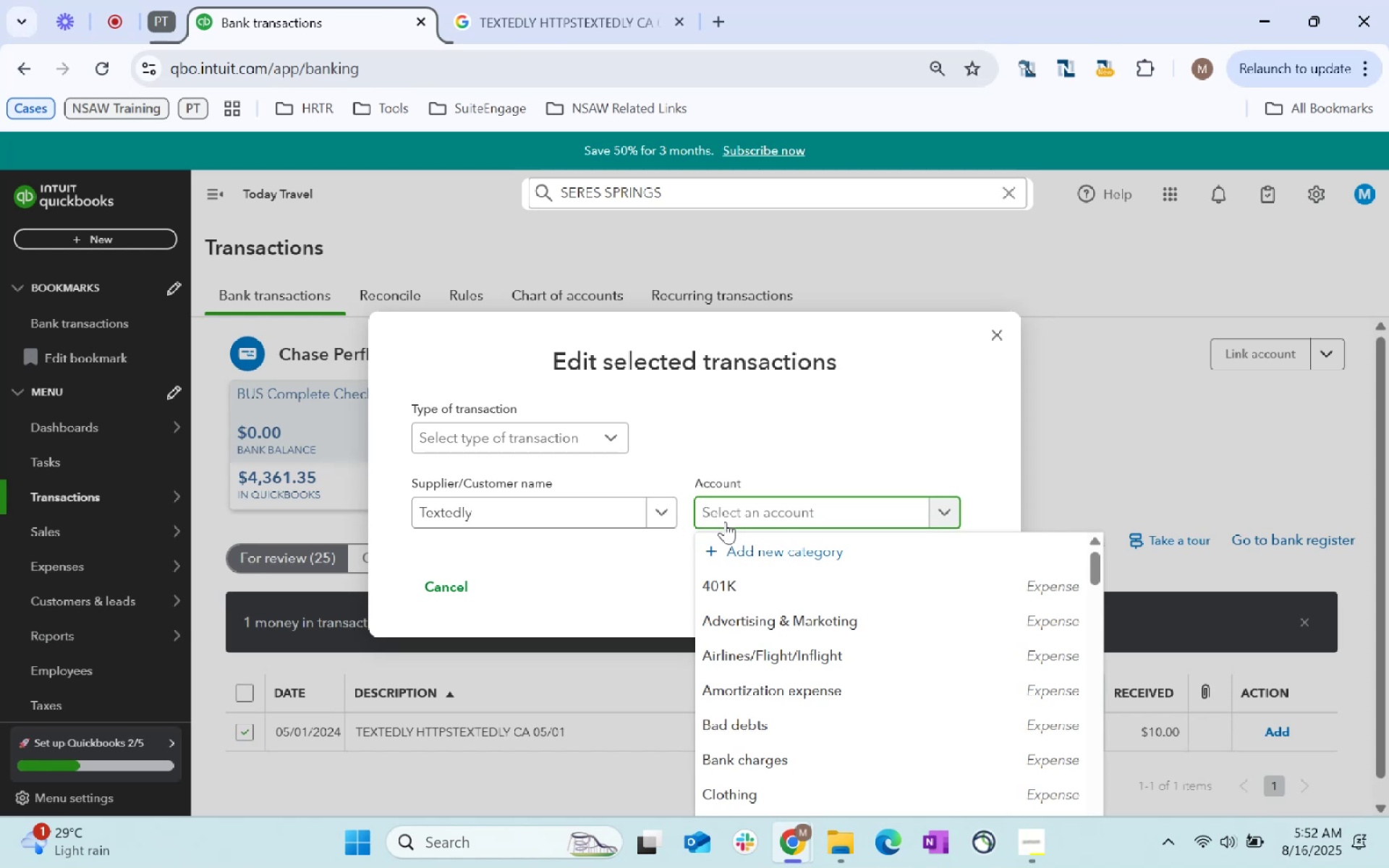 
type(vednor =)
key(Backspace)
key(Backspace)
key(Backspace)
key(Backspace)
key(Backspace)
key(Backspace)
key(Backspace)
key(Backspace)
key(Backspace)
key(Backspace)
type(refund)
 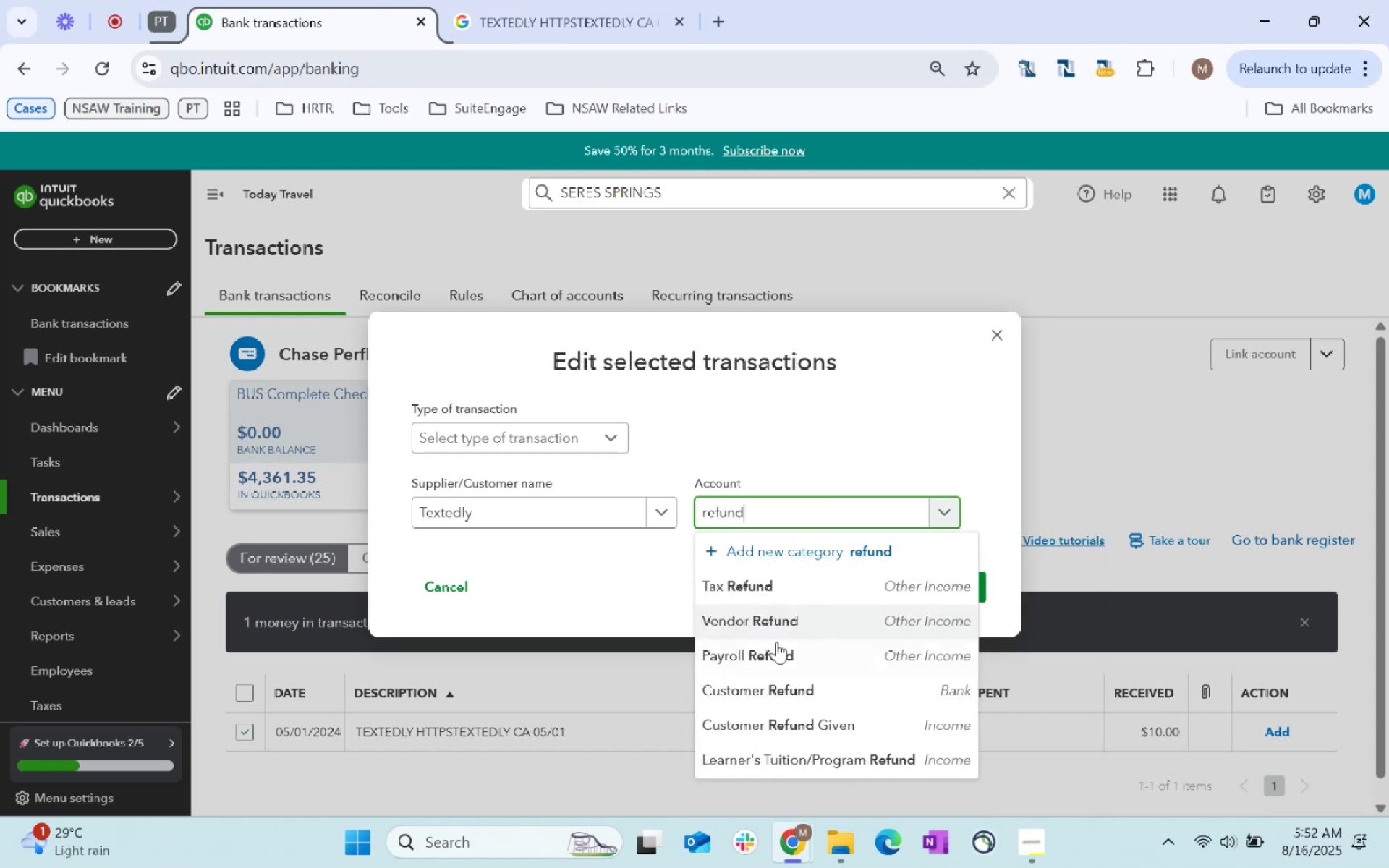 
left_click([790, 625])
 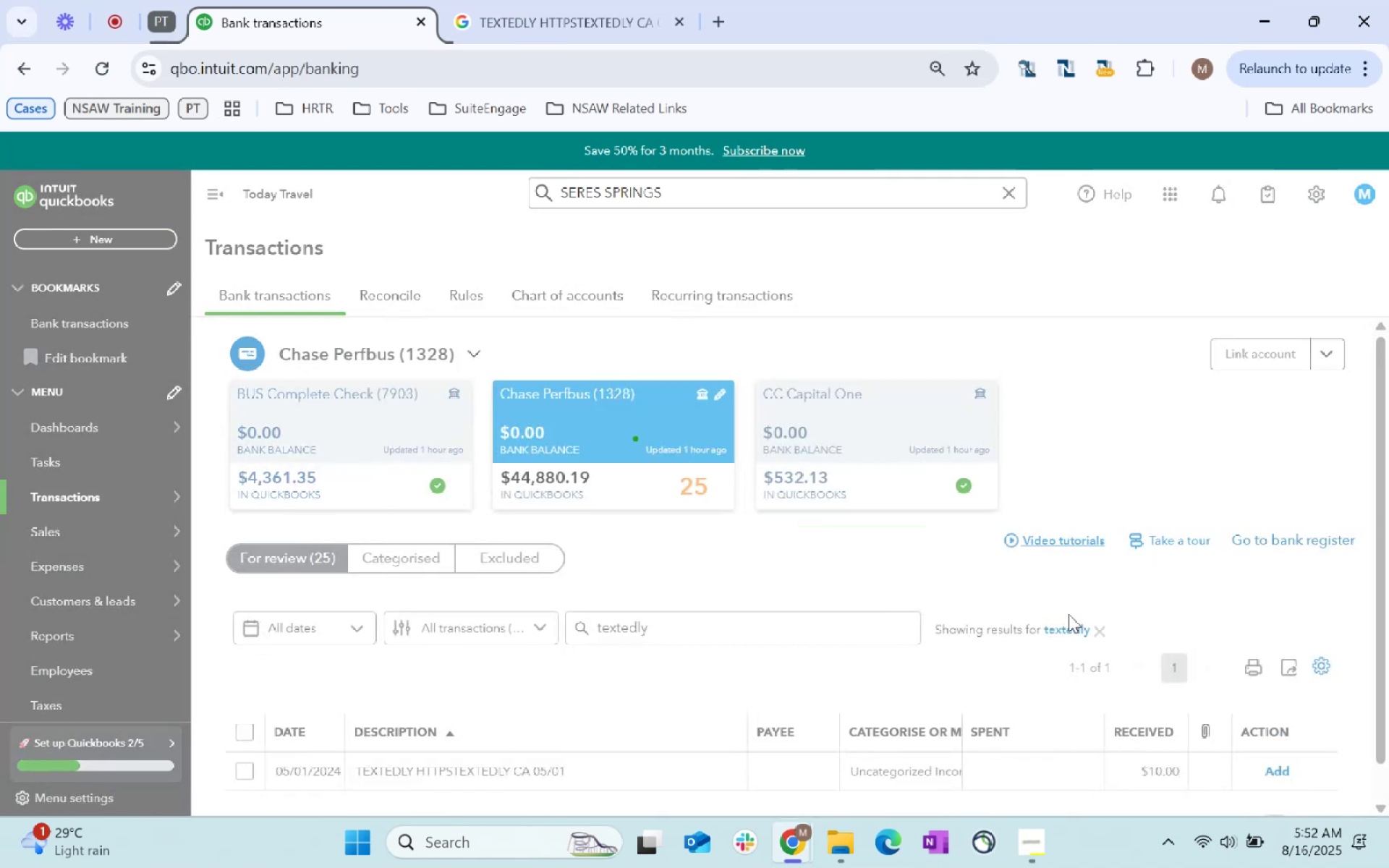 
left_click([1079, 632])
 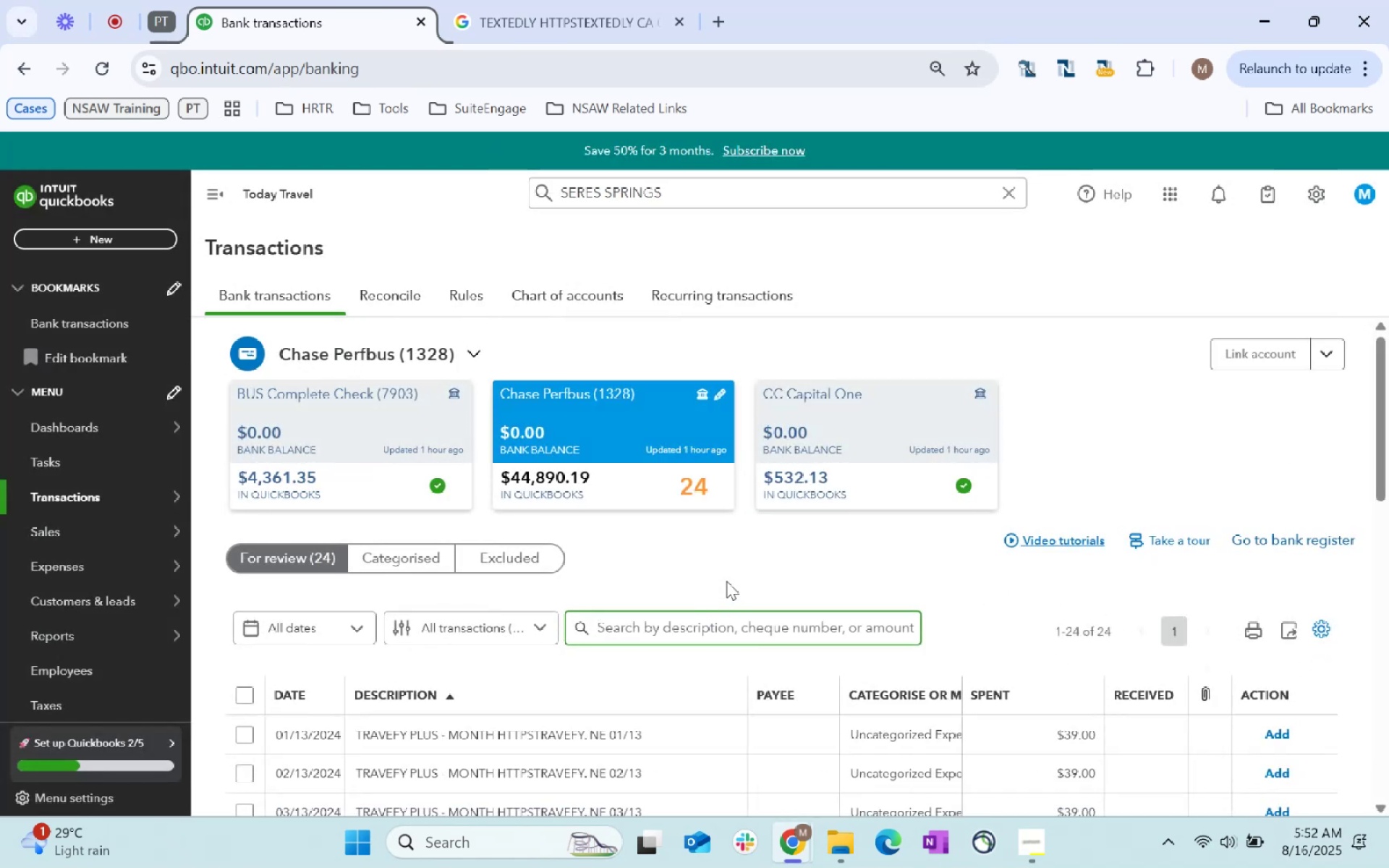 
scroll: coordinate [726, 581], scroll_direction: down, amount: 2.0
 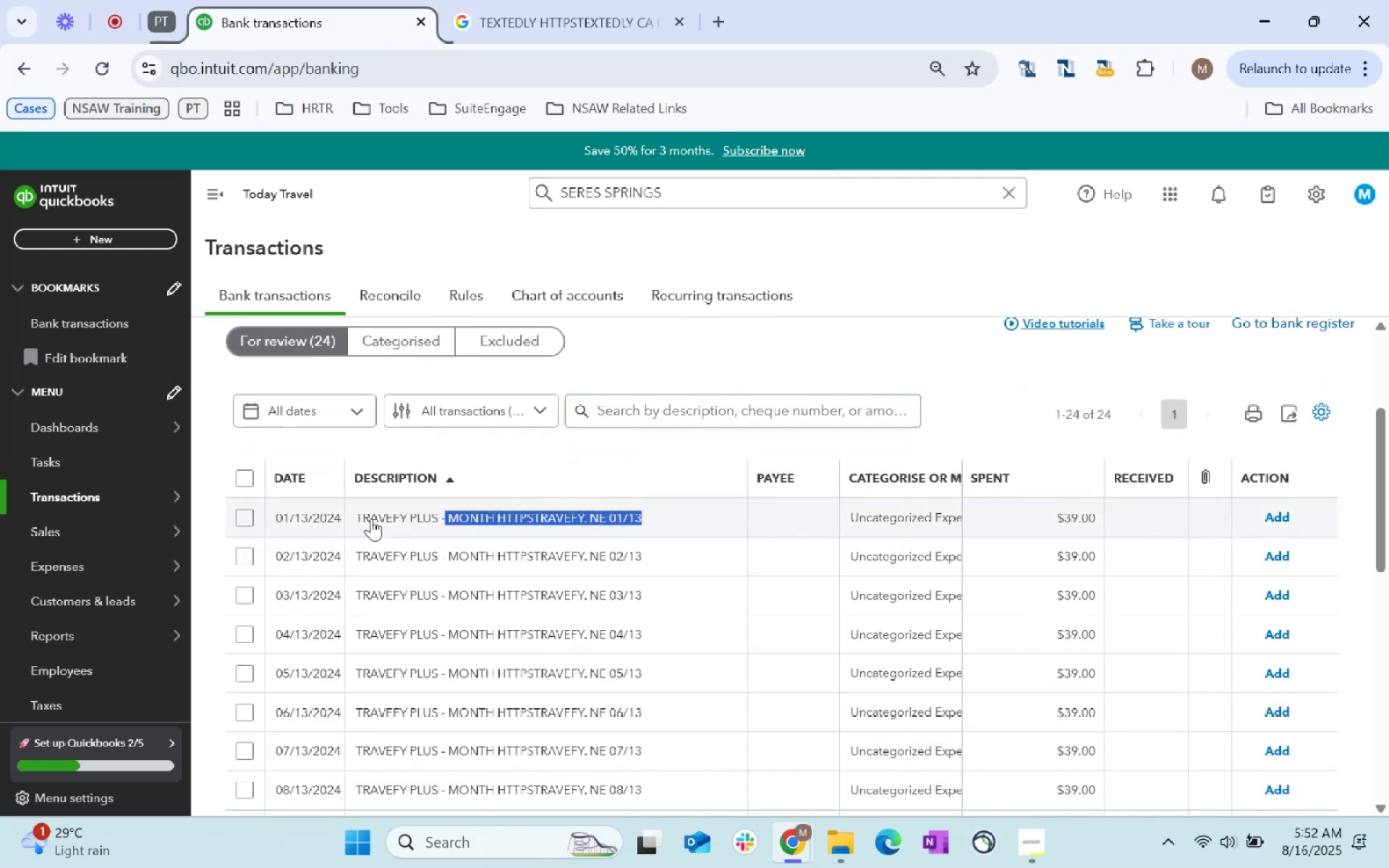 
key(Control+C)
 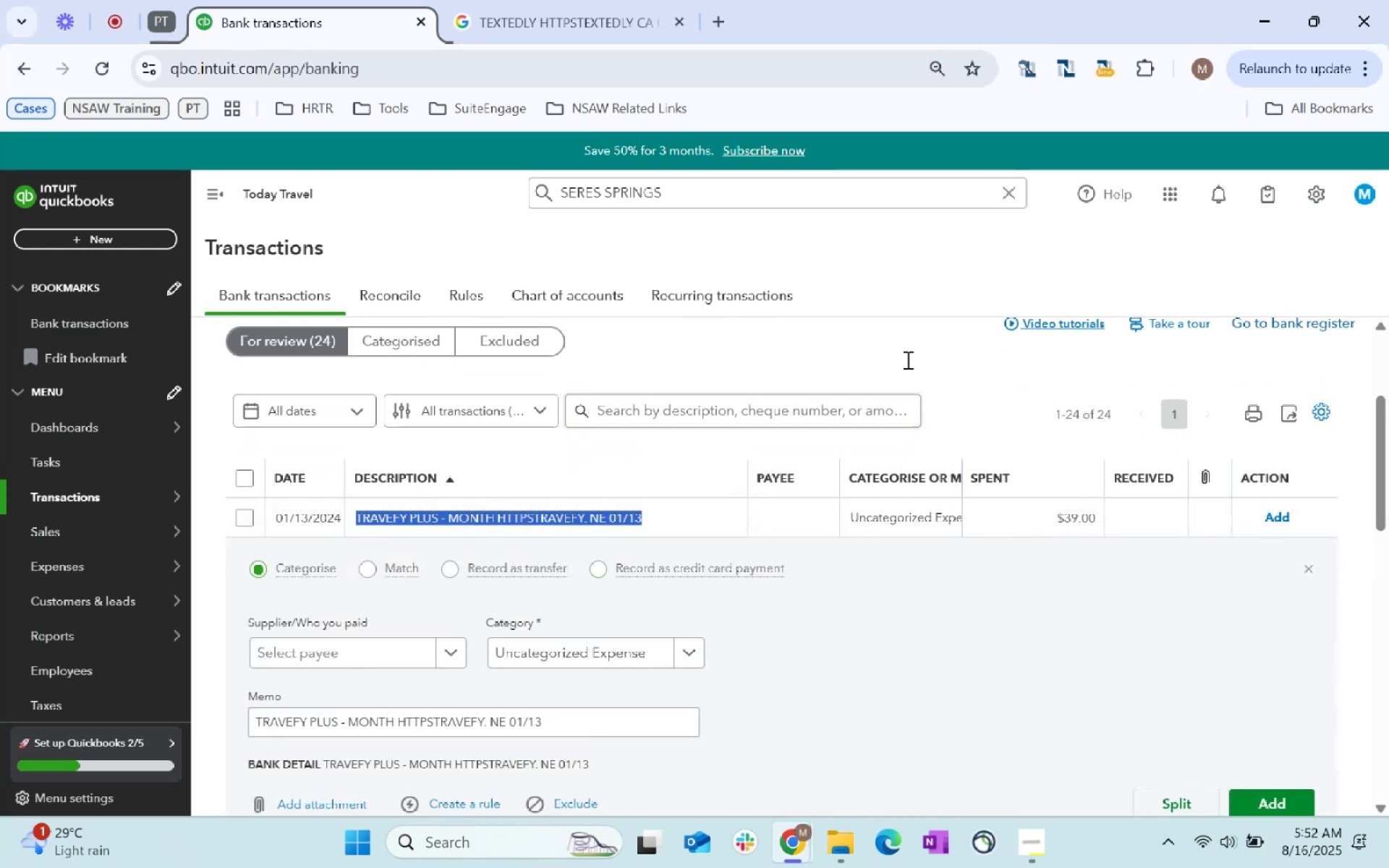 
key(Control+C)
 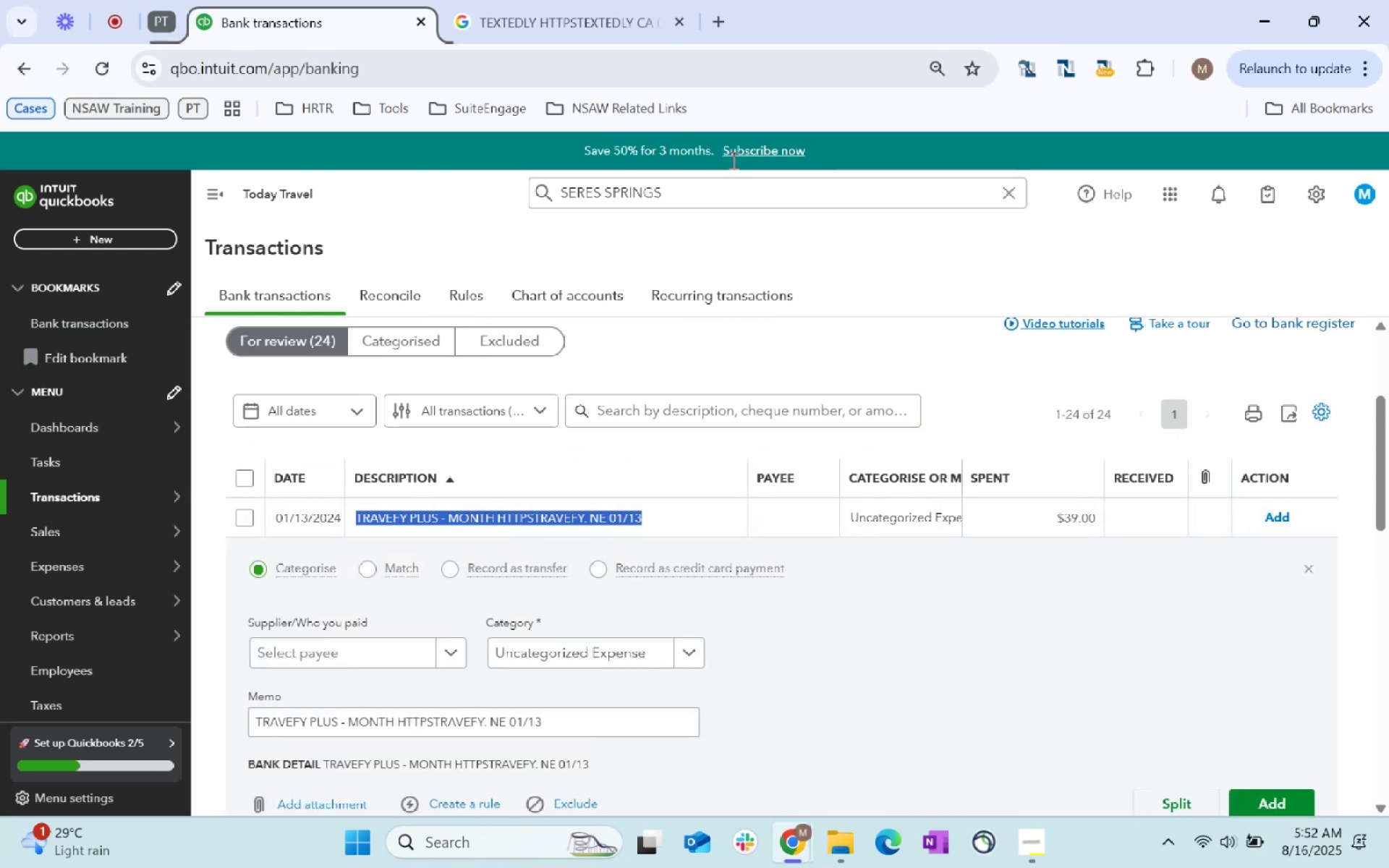 
key(Control+C)
 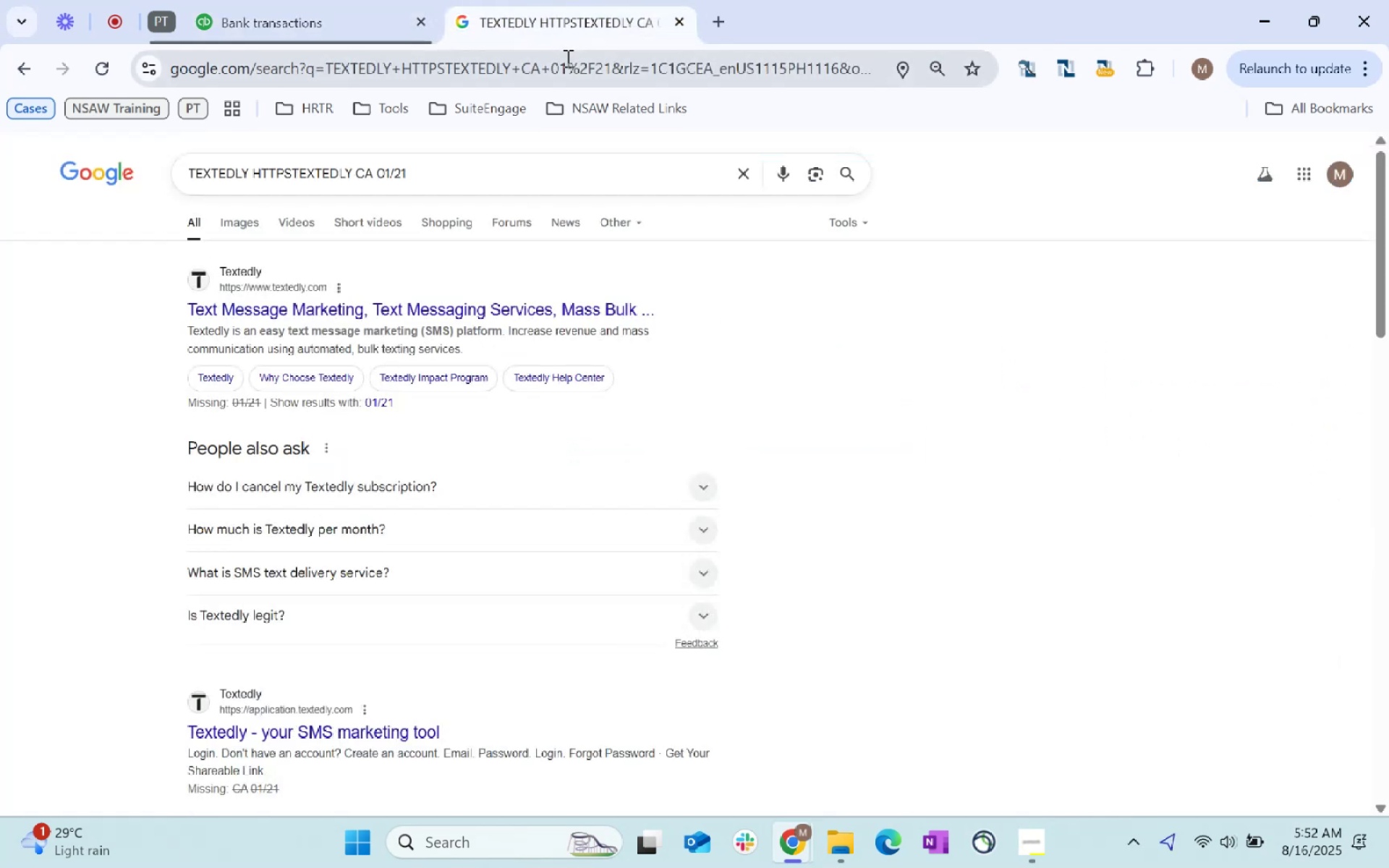 
key(Control+ControlLeft)
 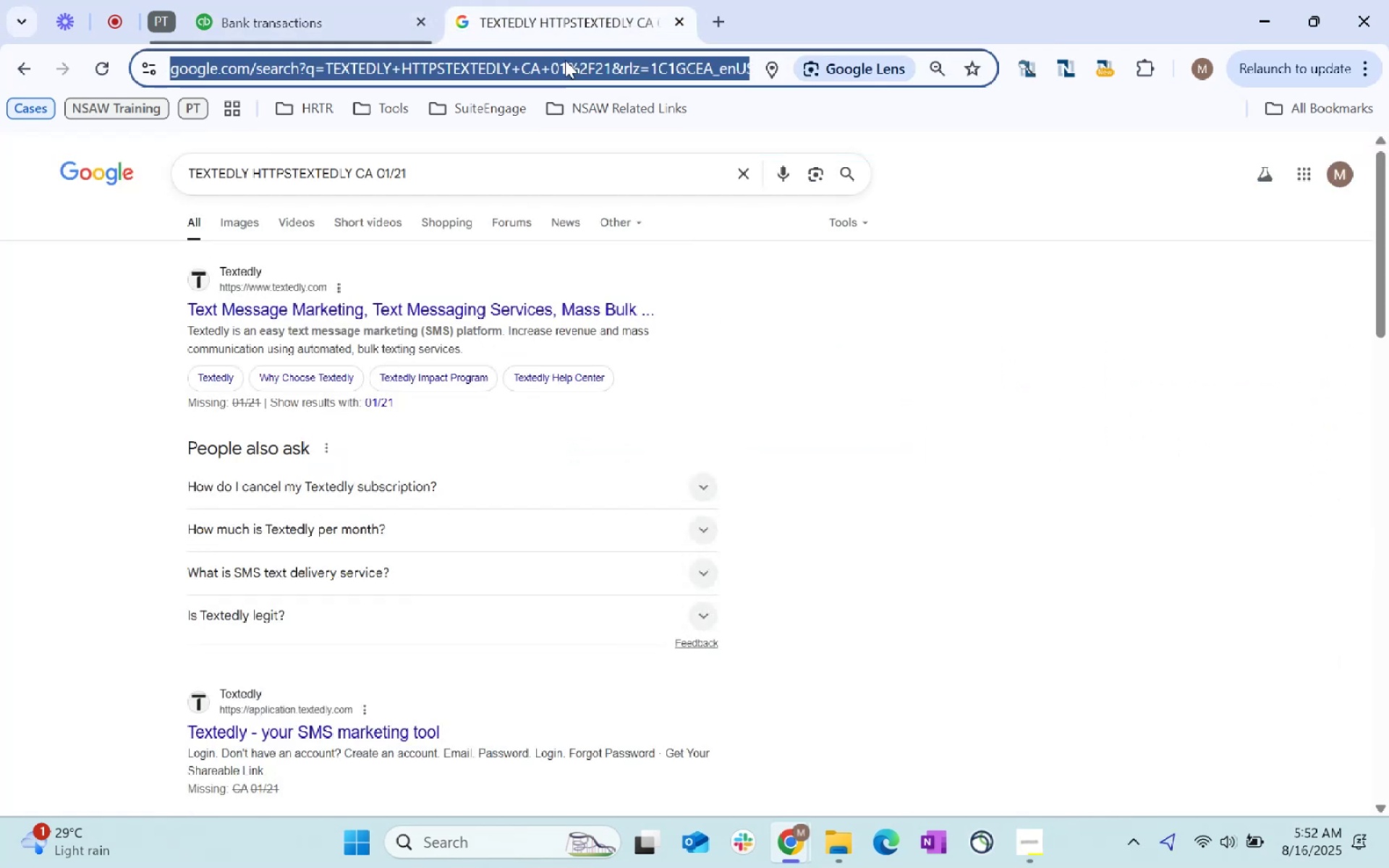 
key(Control+V)
 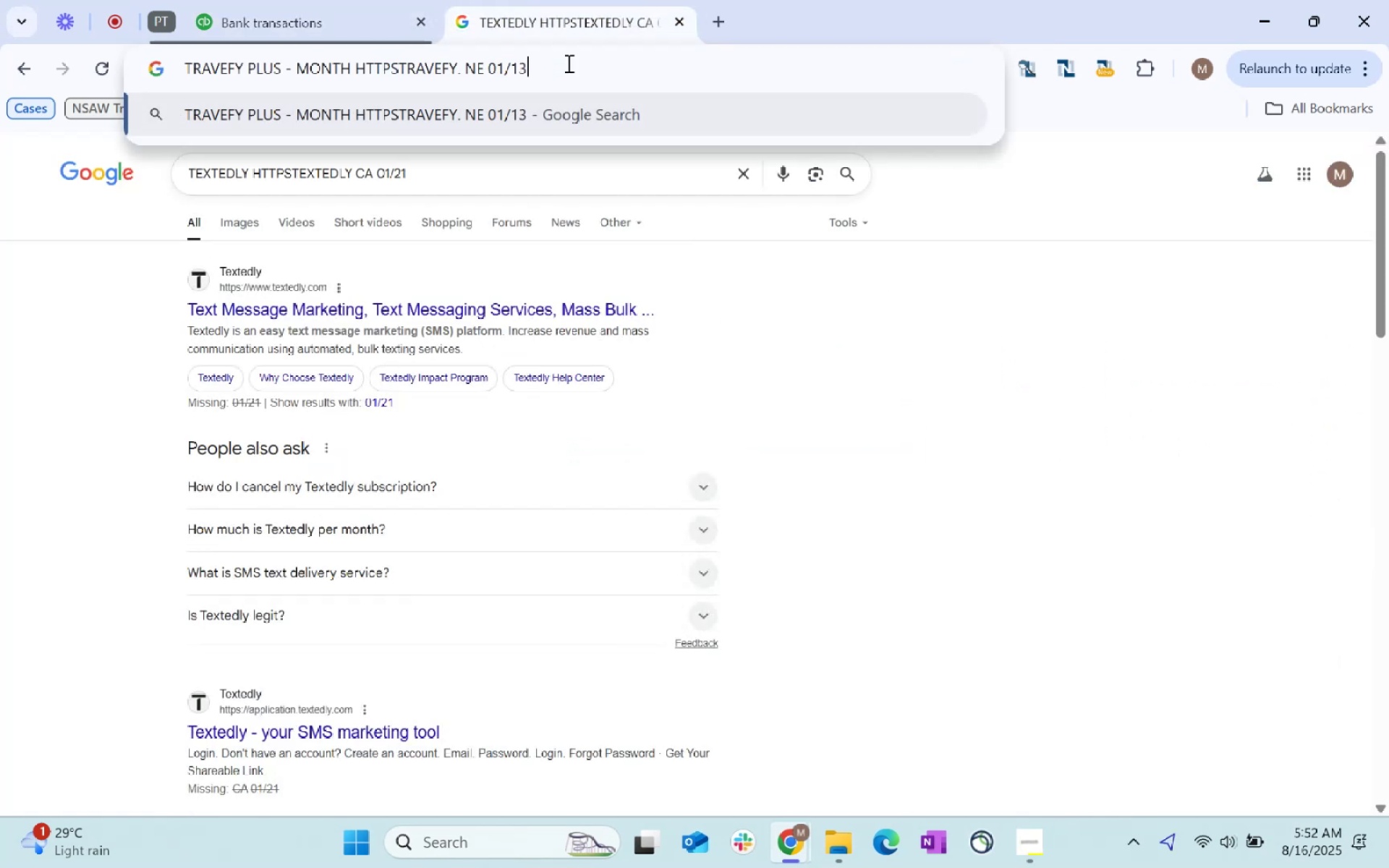 
key(Enter)
 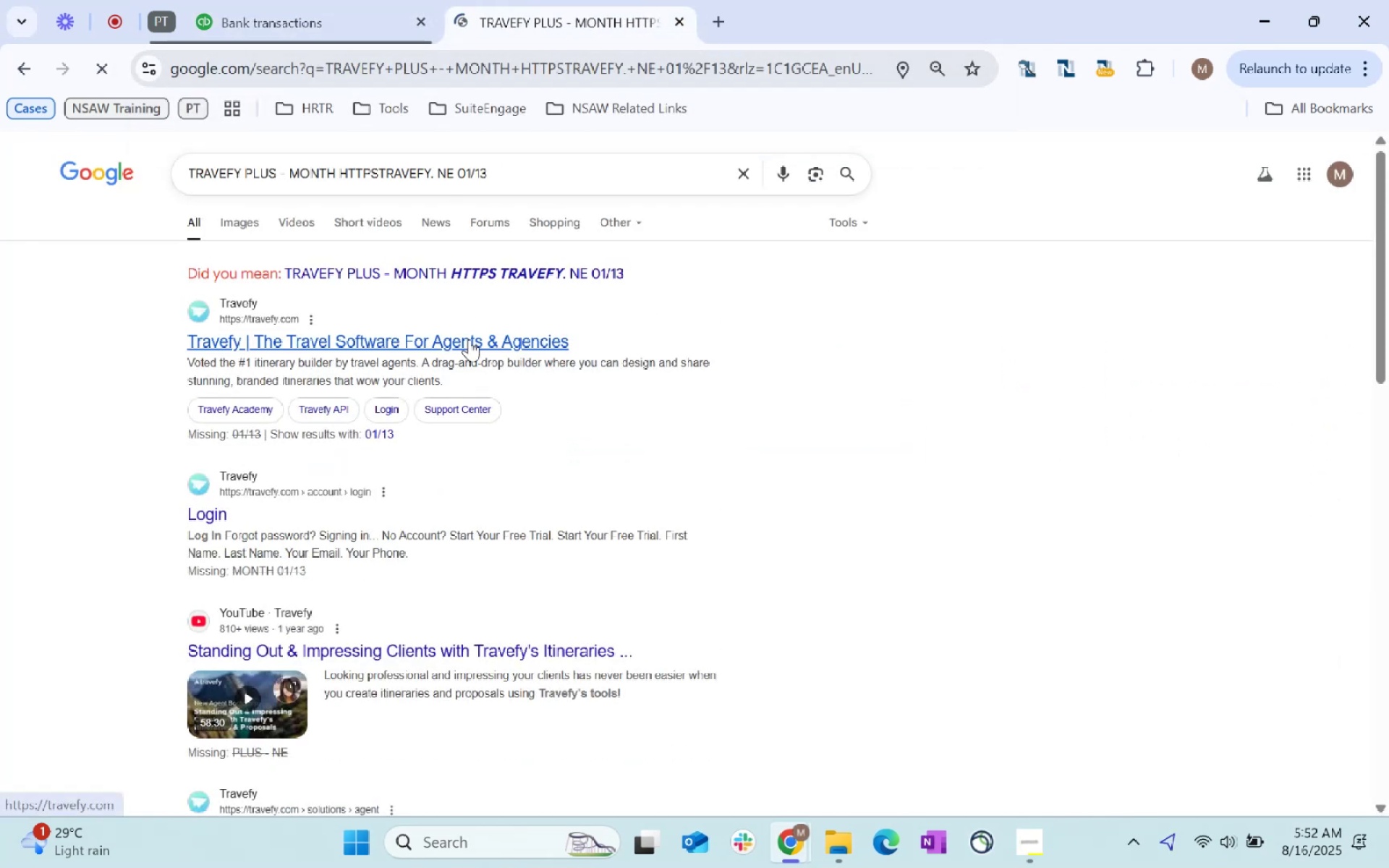 
left_click([303, 0])
 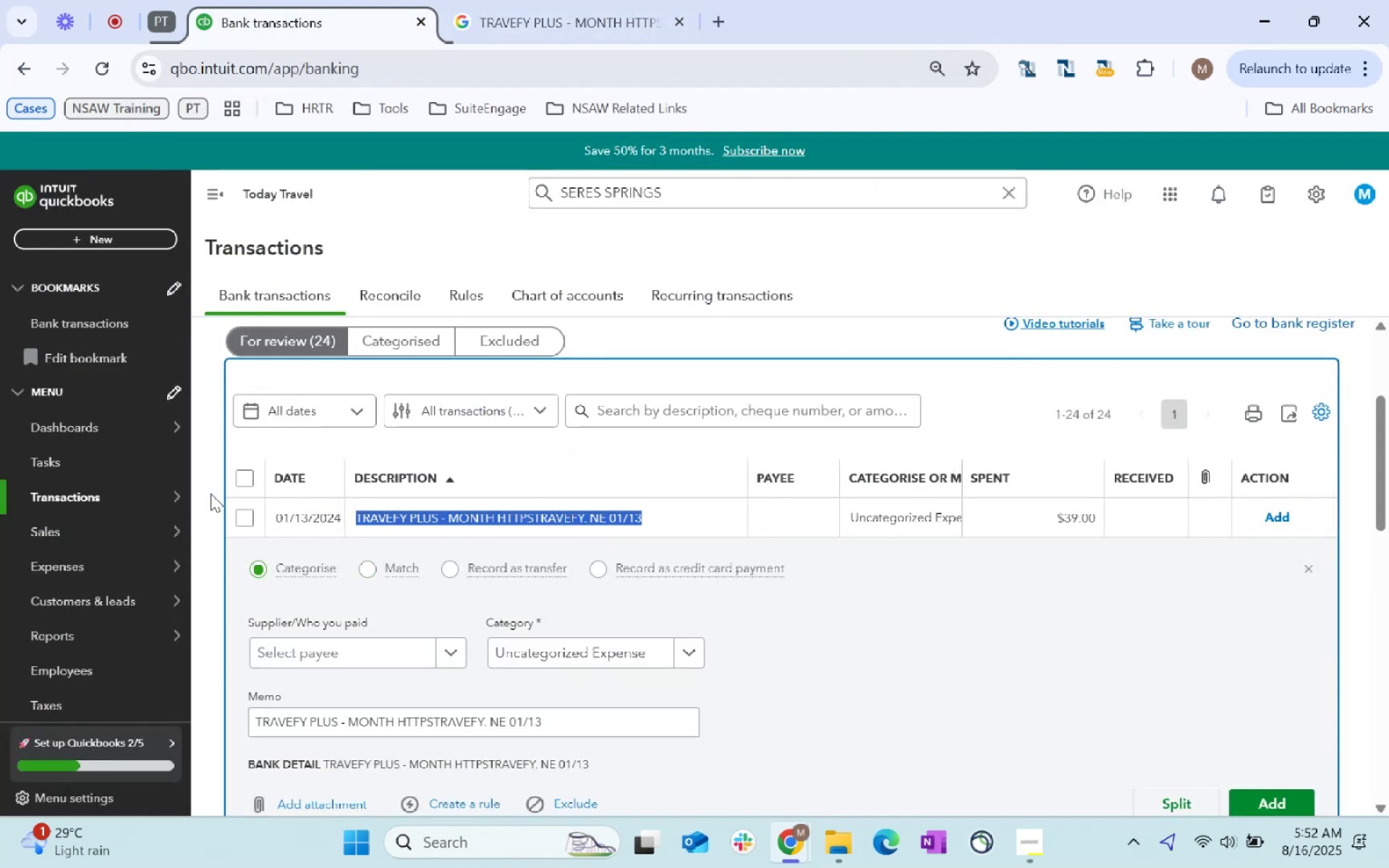 
left_click([252, 471])
 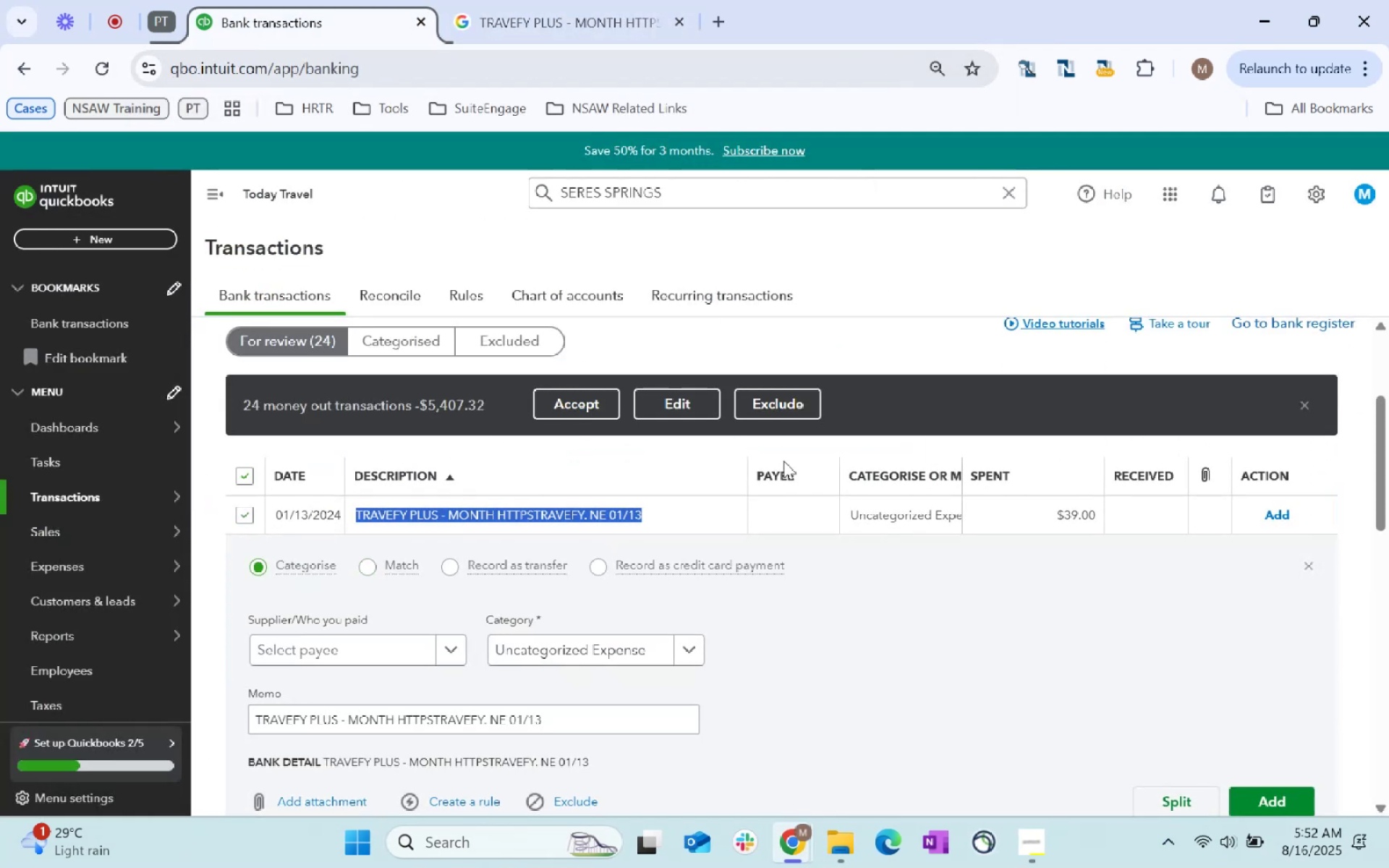 
scroll: coordinate [818, 676], scroll_direction: down, amount: 43.0
 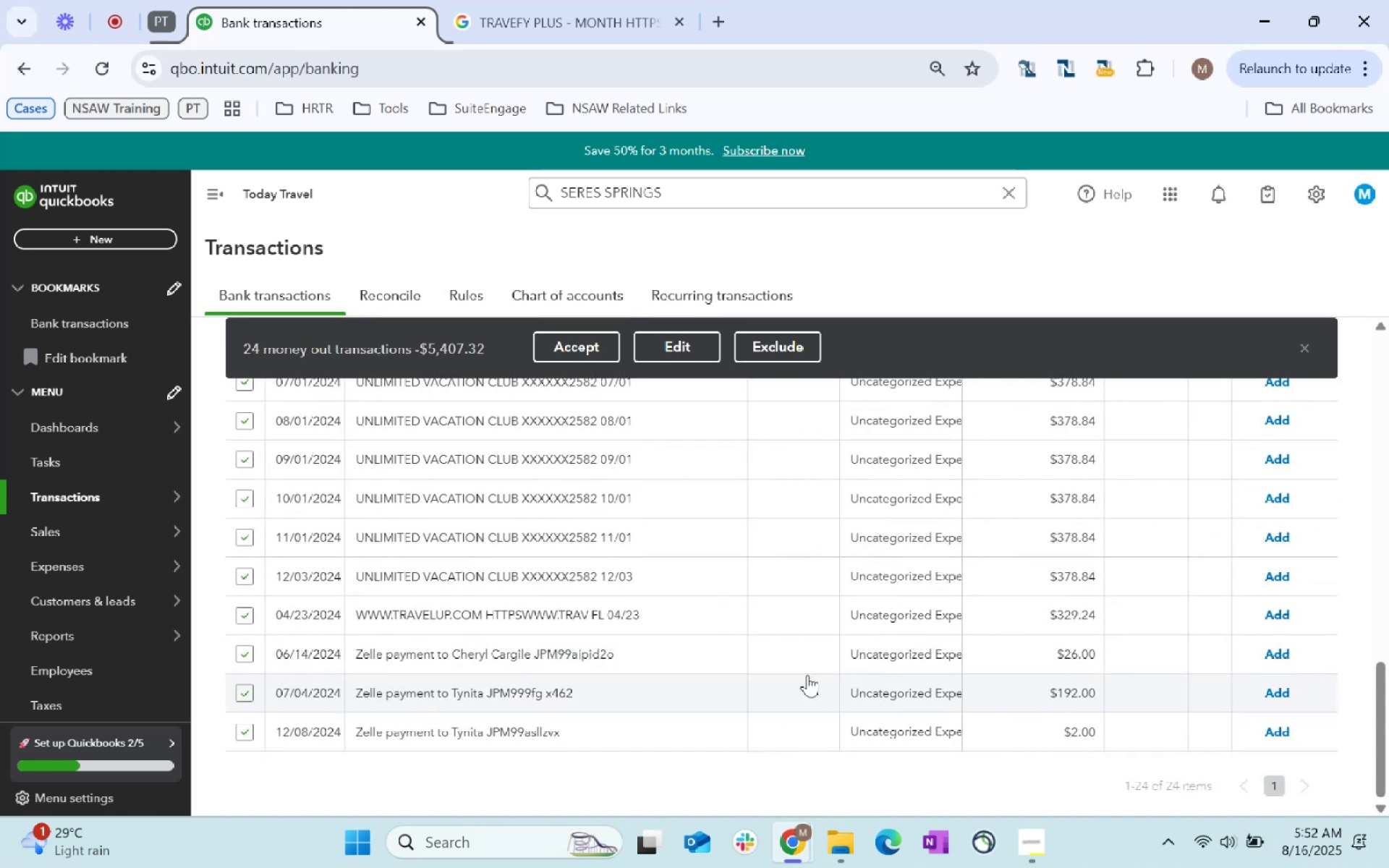 
scroll: coordinate [763, 604], scroll_direction: up, amount: 11.0
 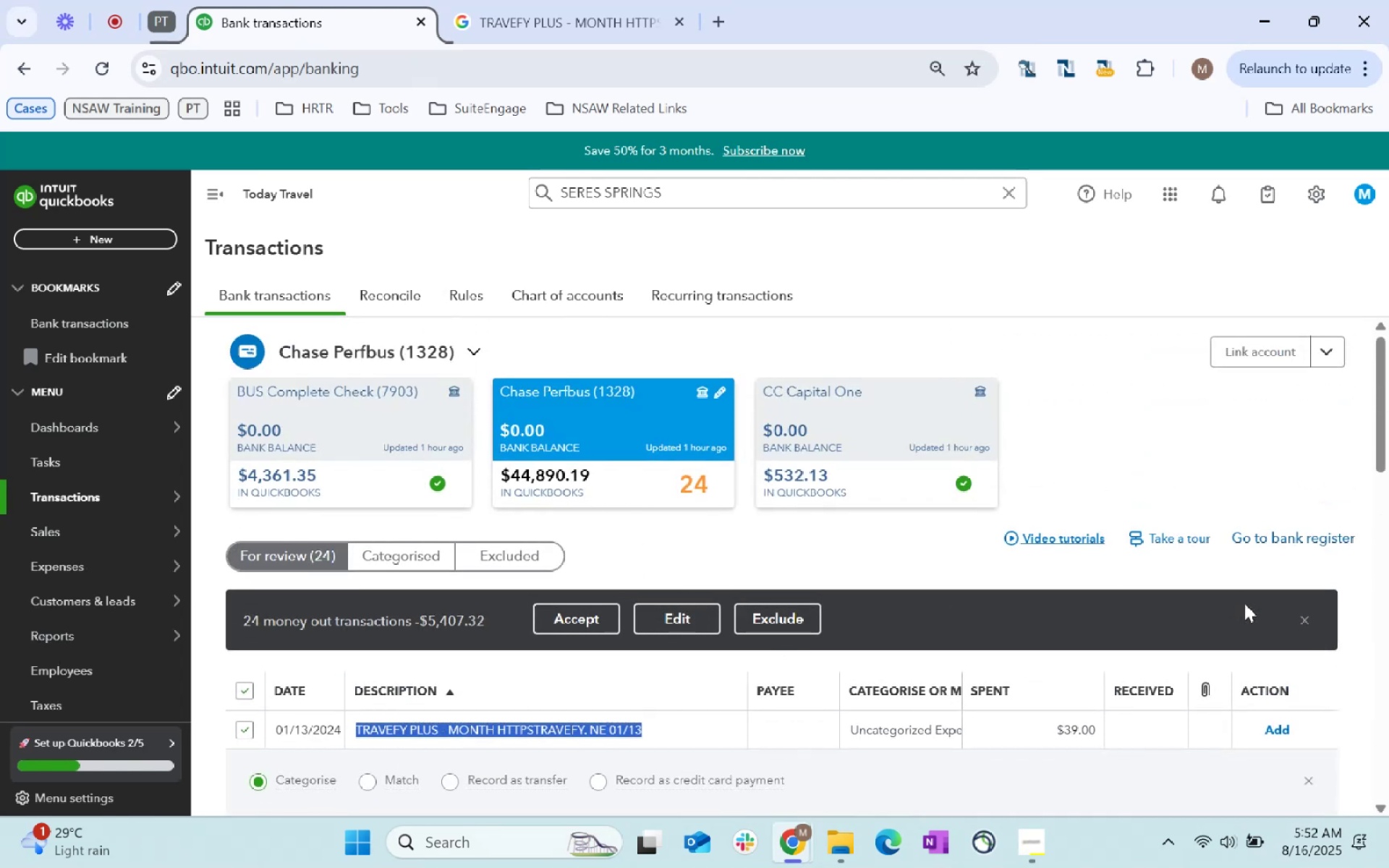 
left_click([1295, 626])
 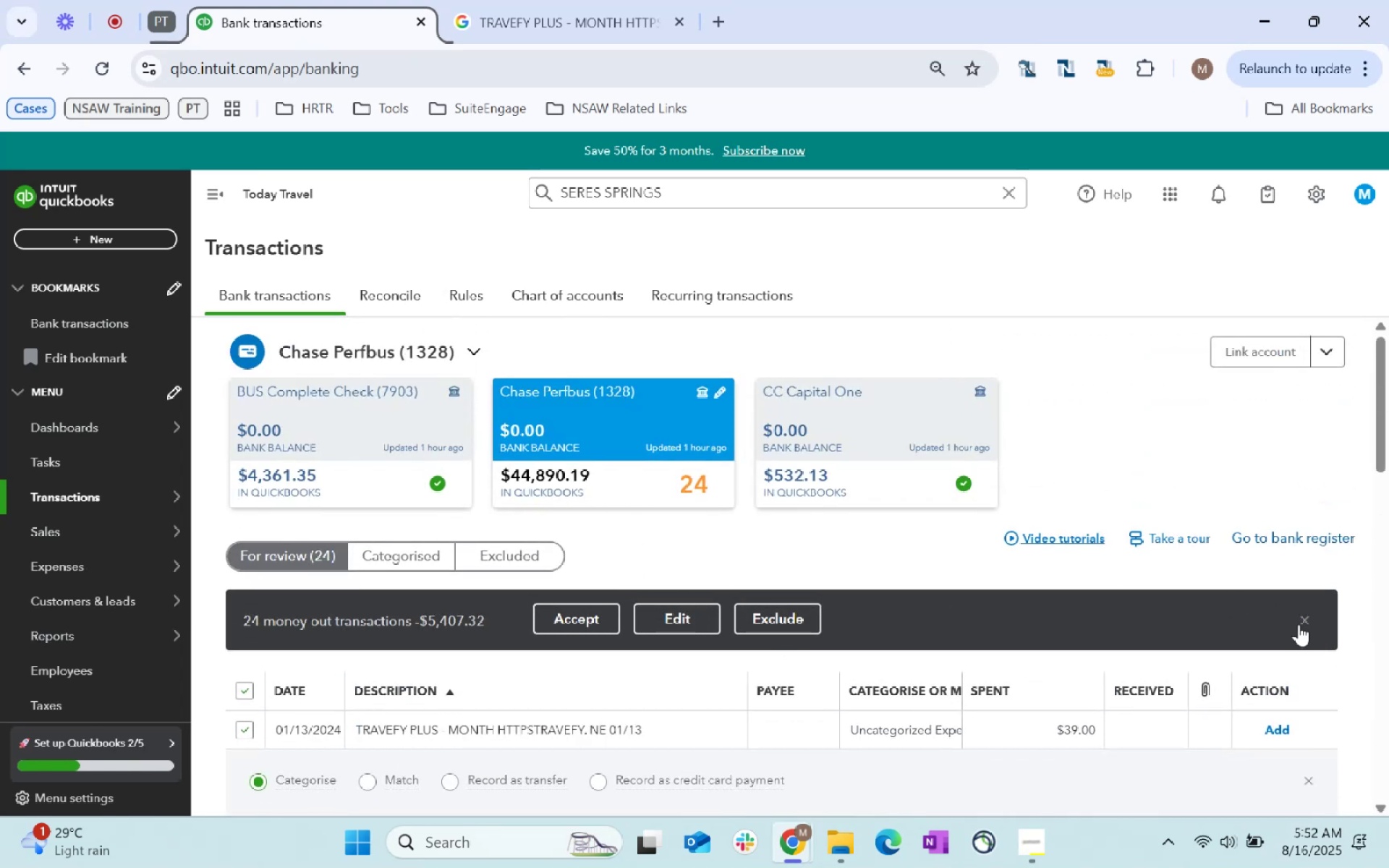 
left_click([1299, 621])
 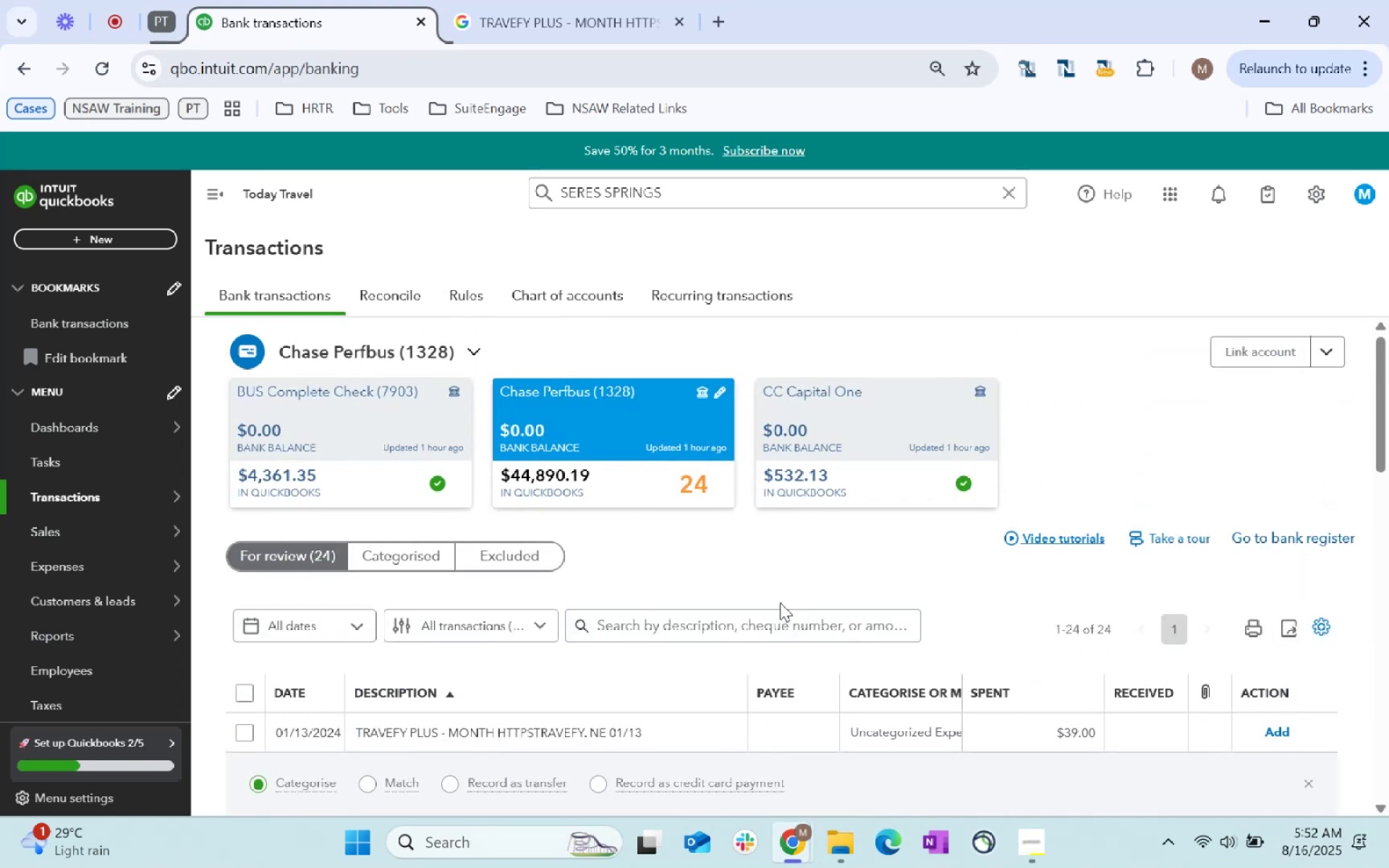 
left_click([763, 615])
 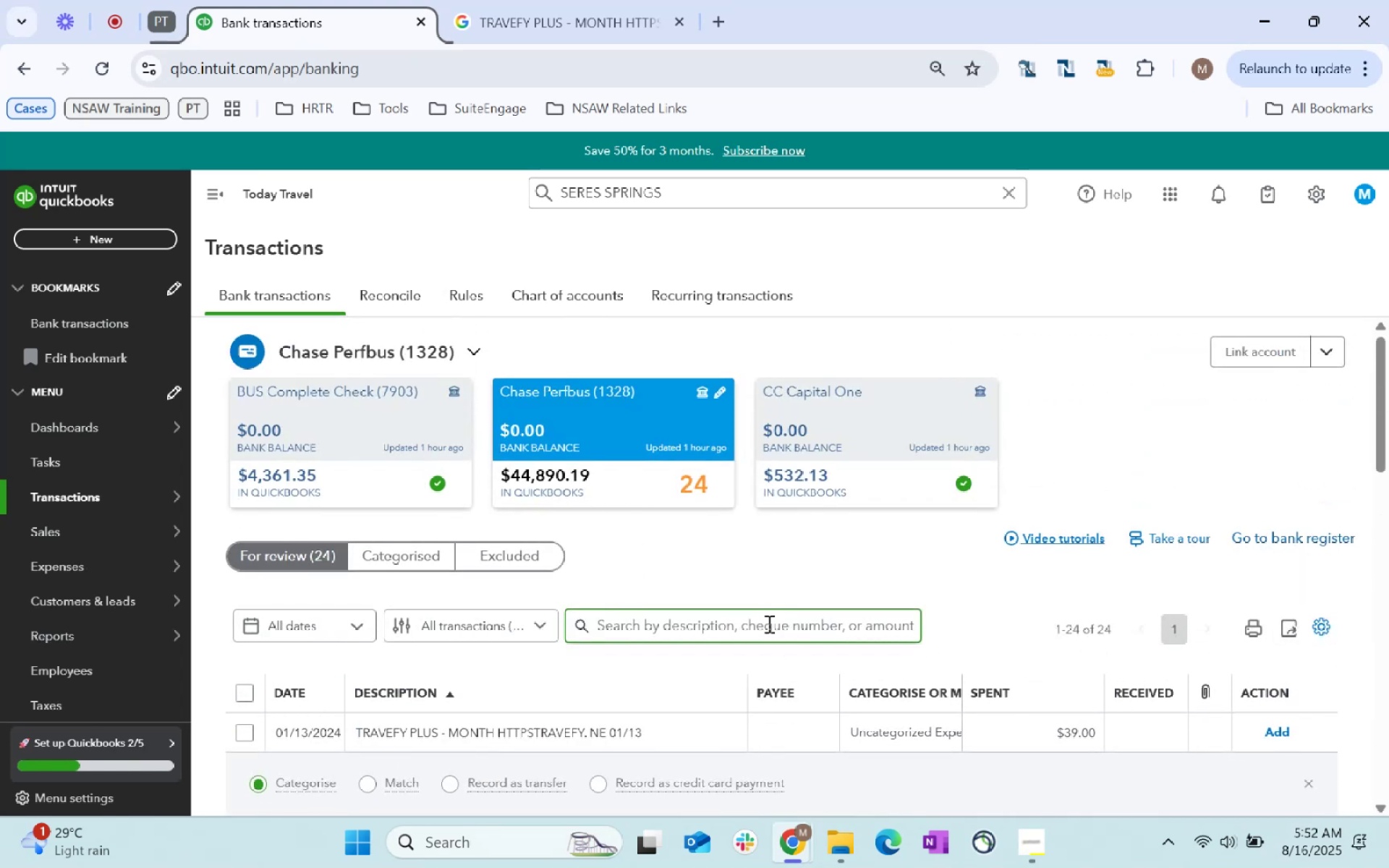 
type(travefy)
 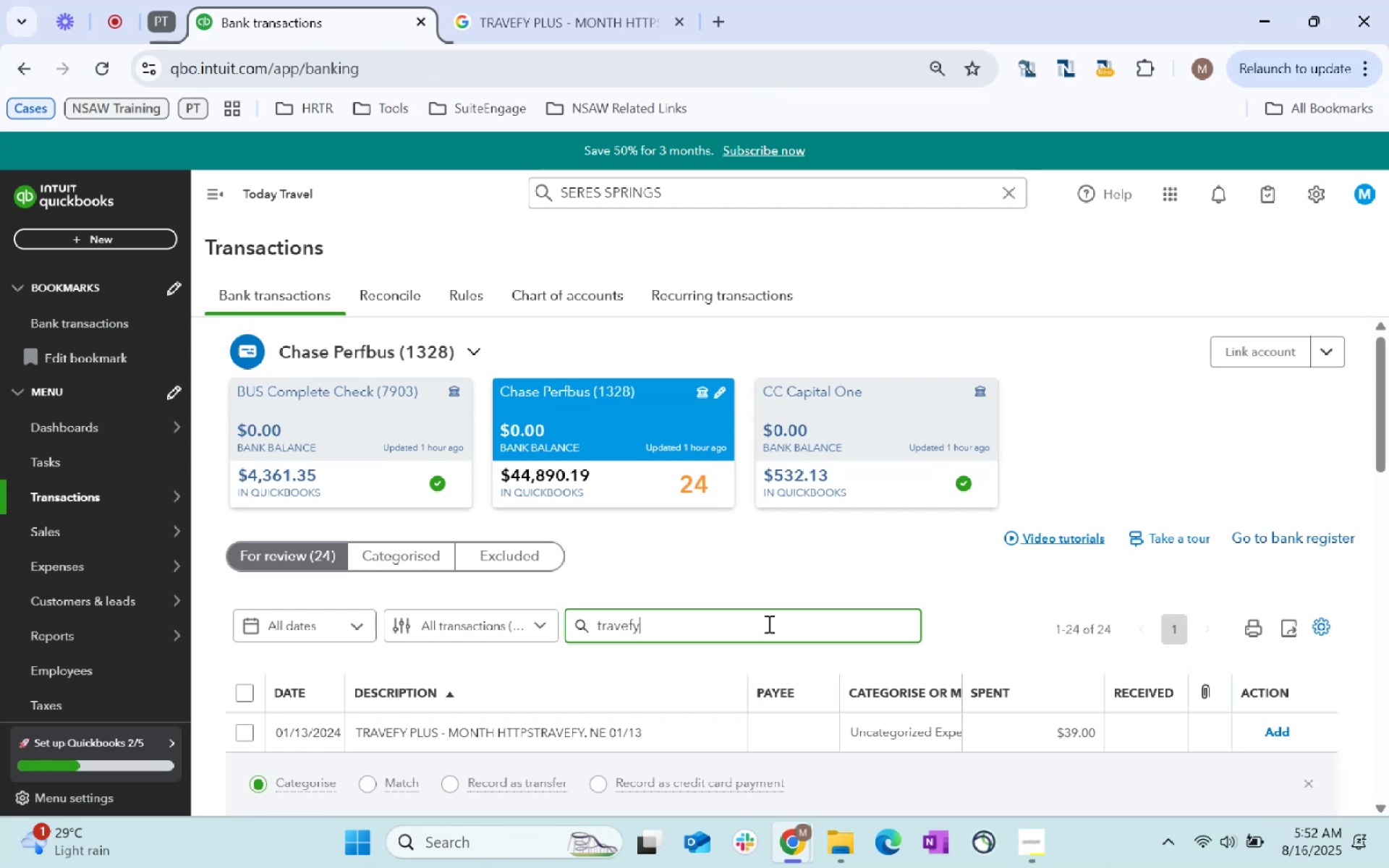 
key(Enter)
 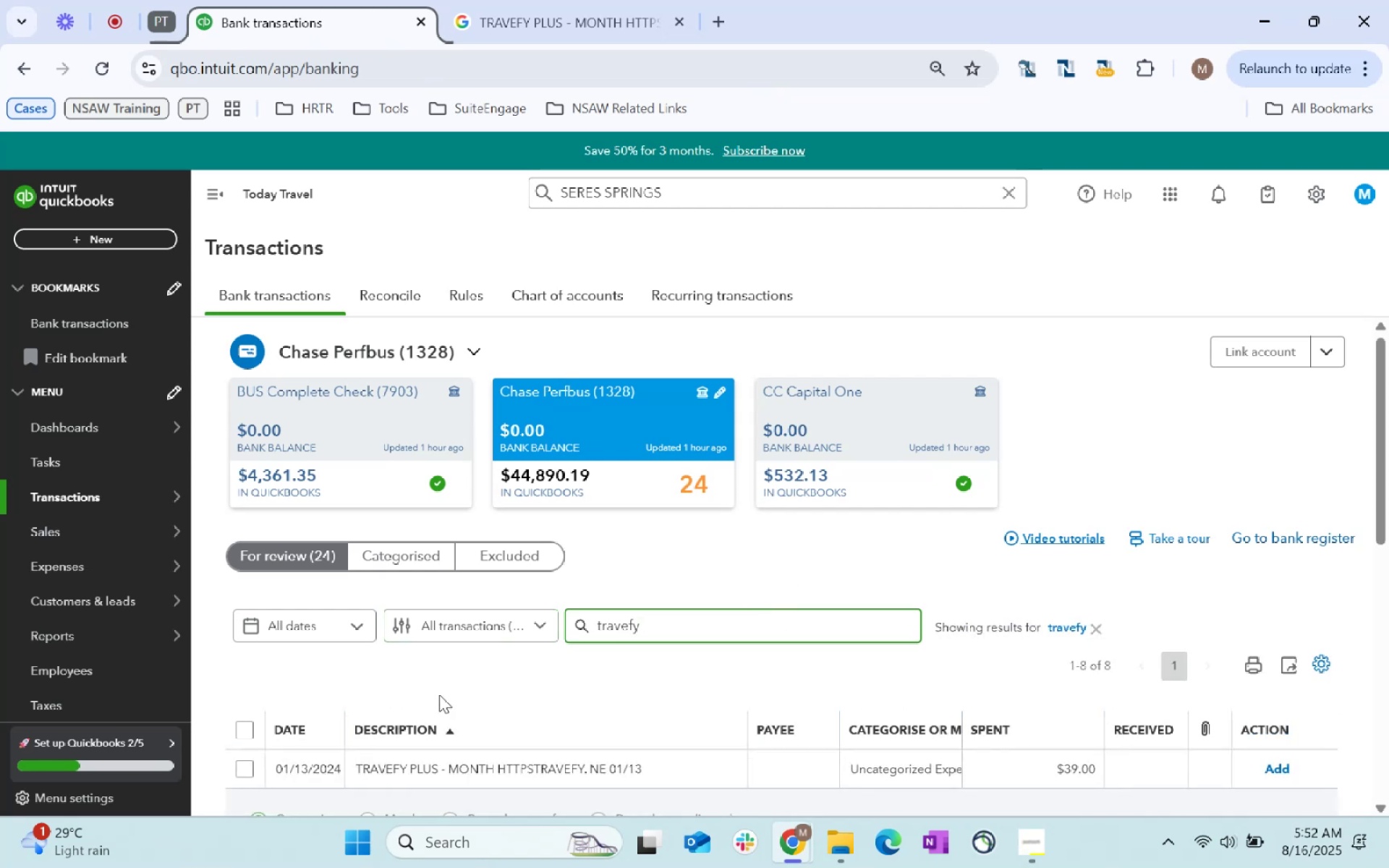 
left_click([246, 733])
 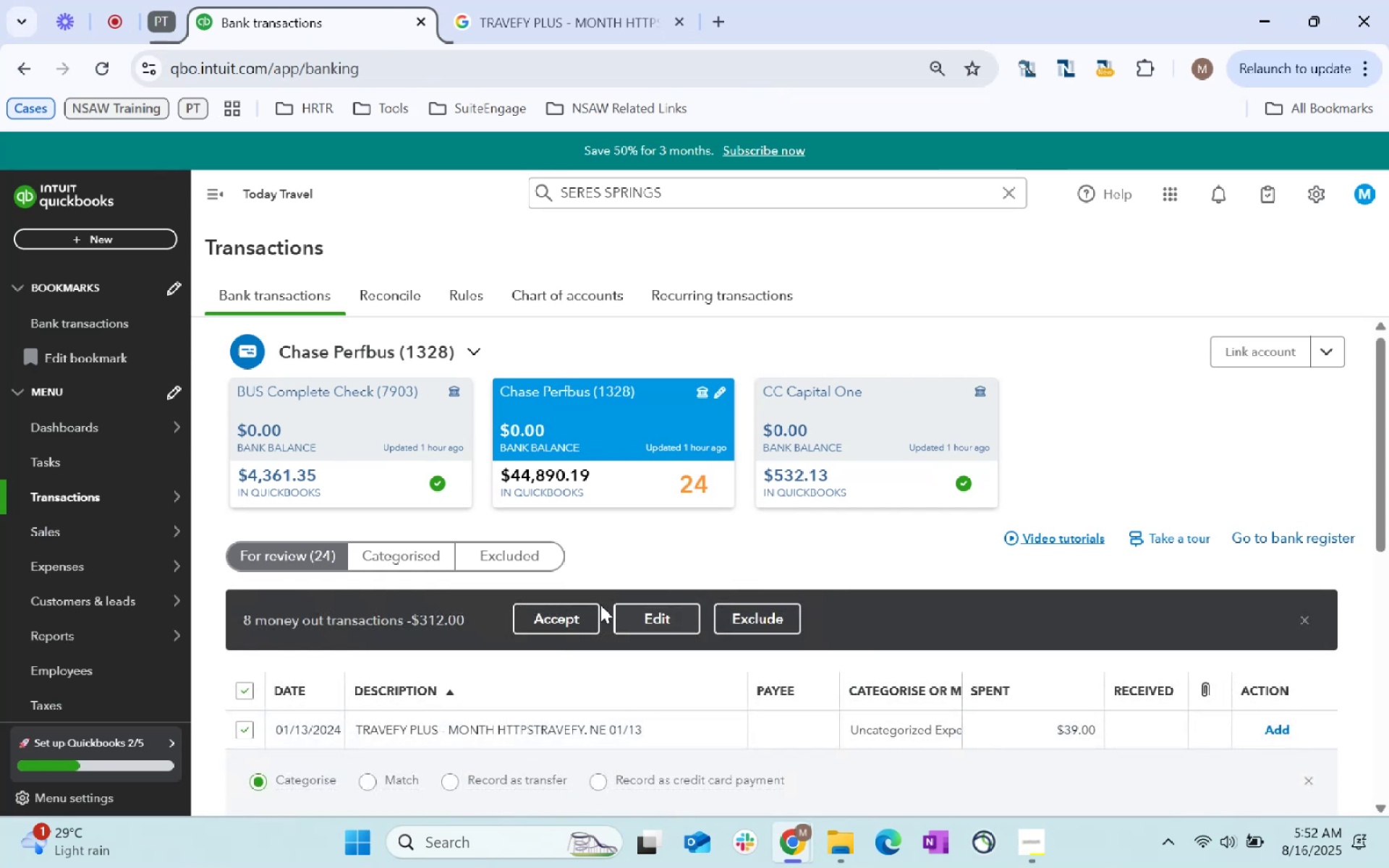 
left_click([643, 618])
 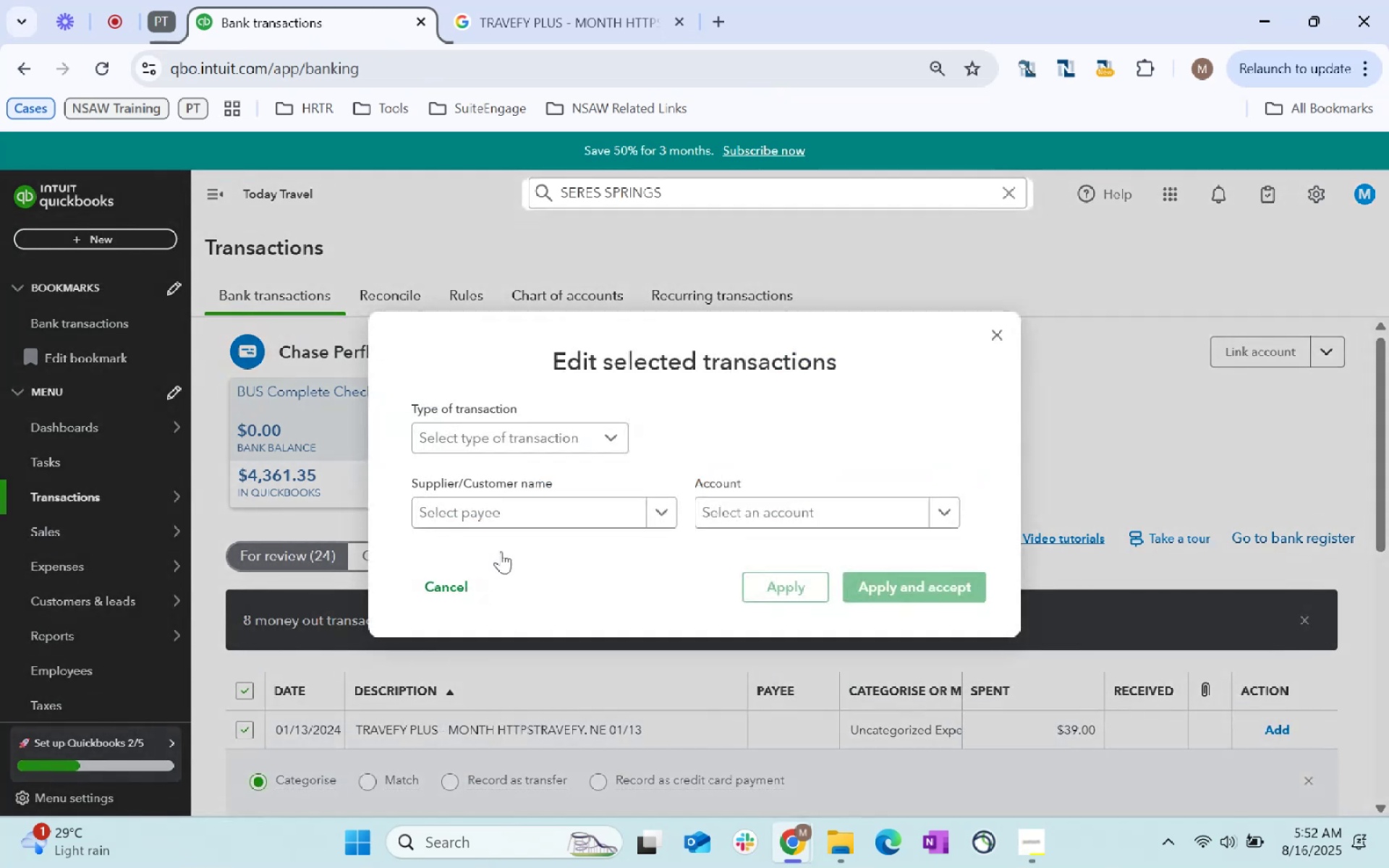 
left_click([503, 519])
 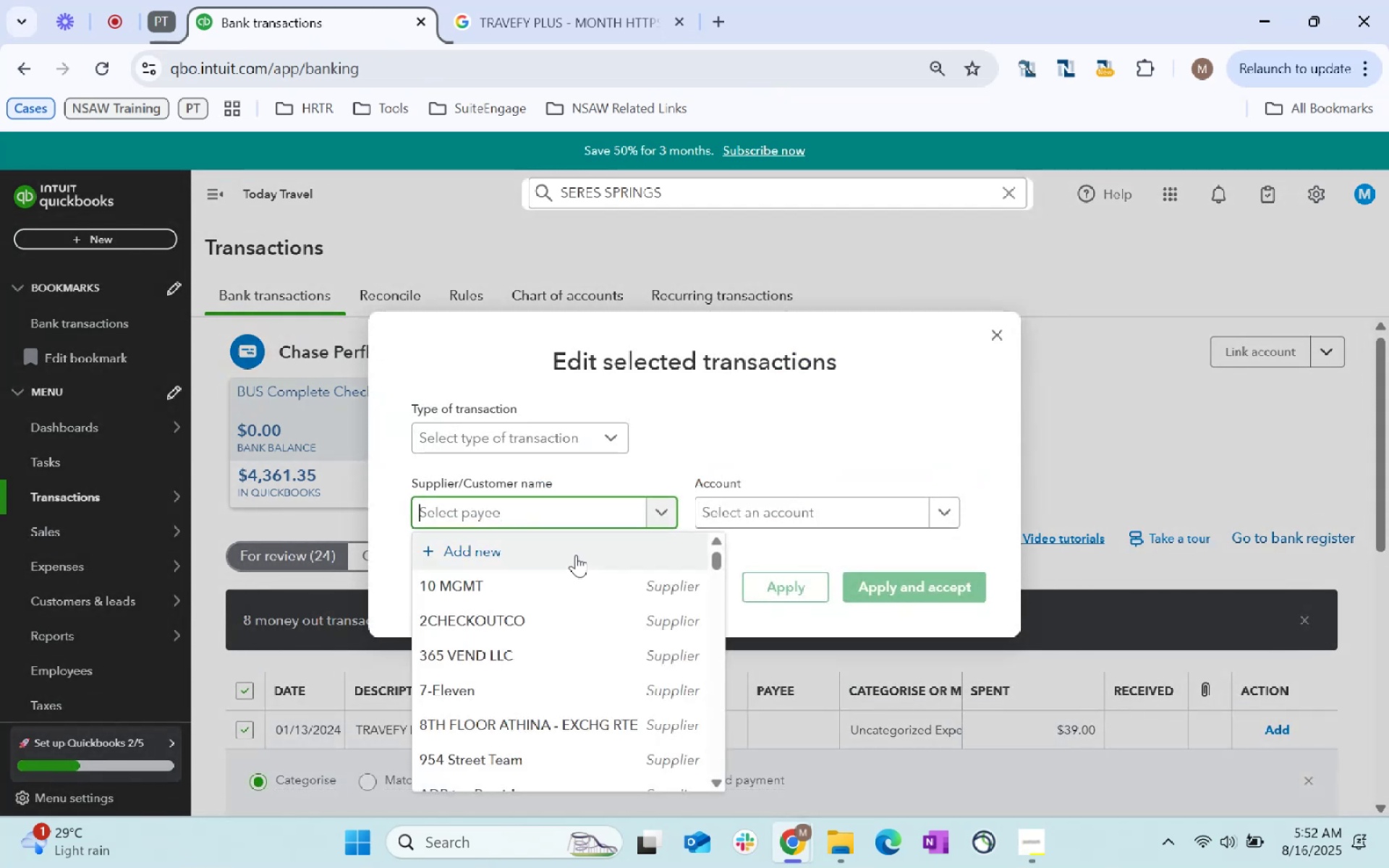 
type(Travefy)
key(Tab)
 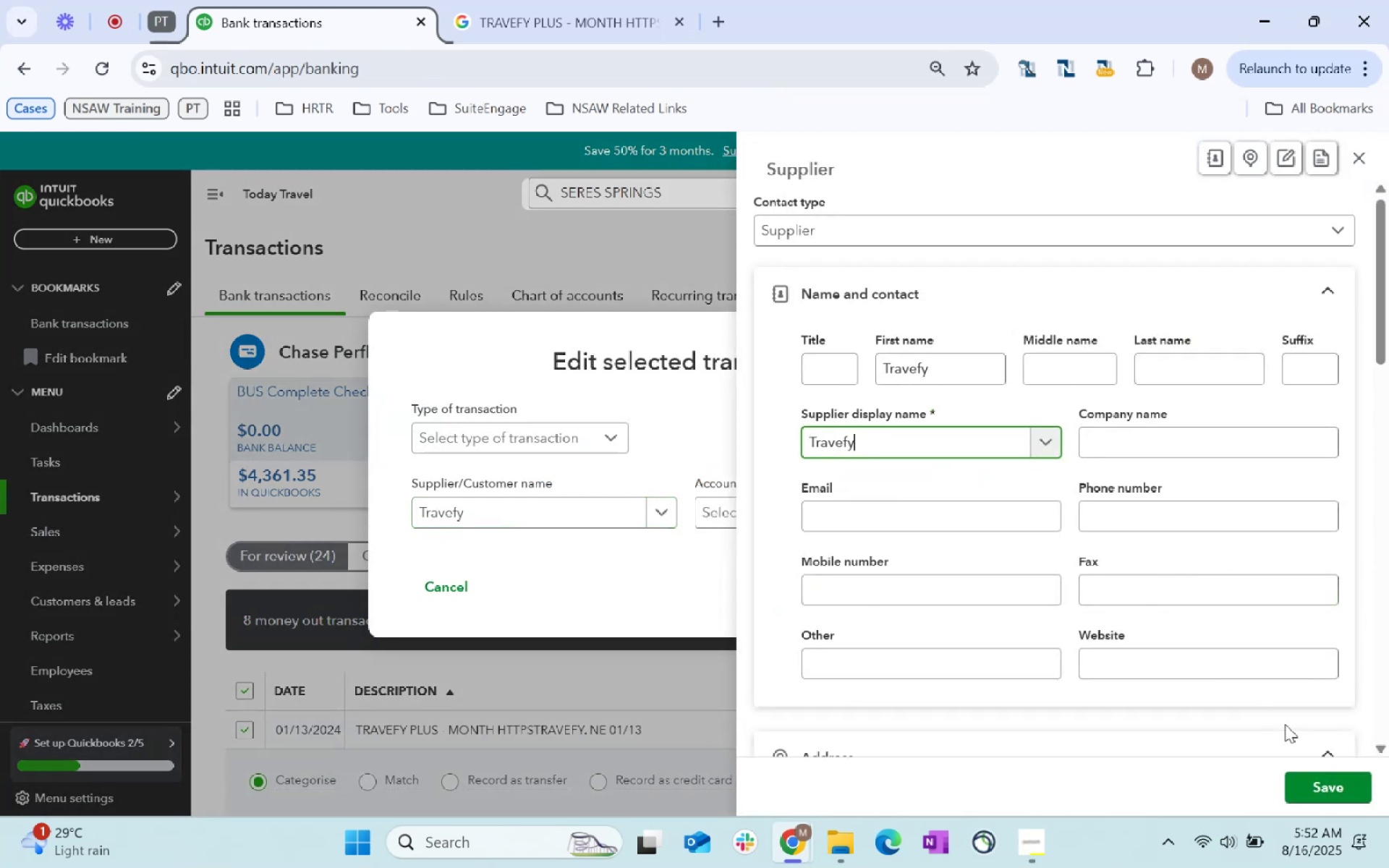 
left_click([1319, 788])
 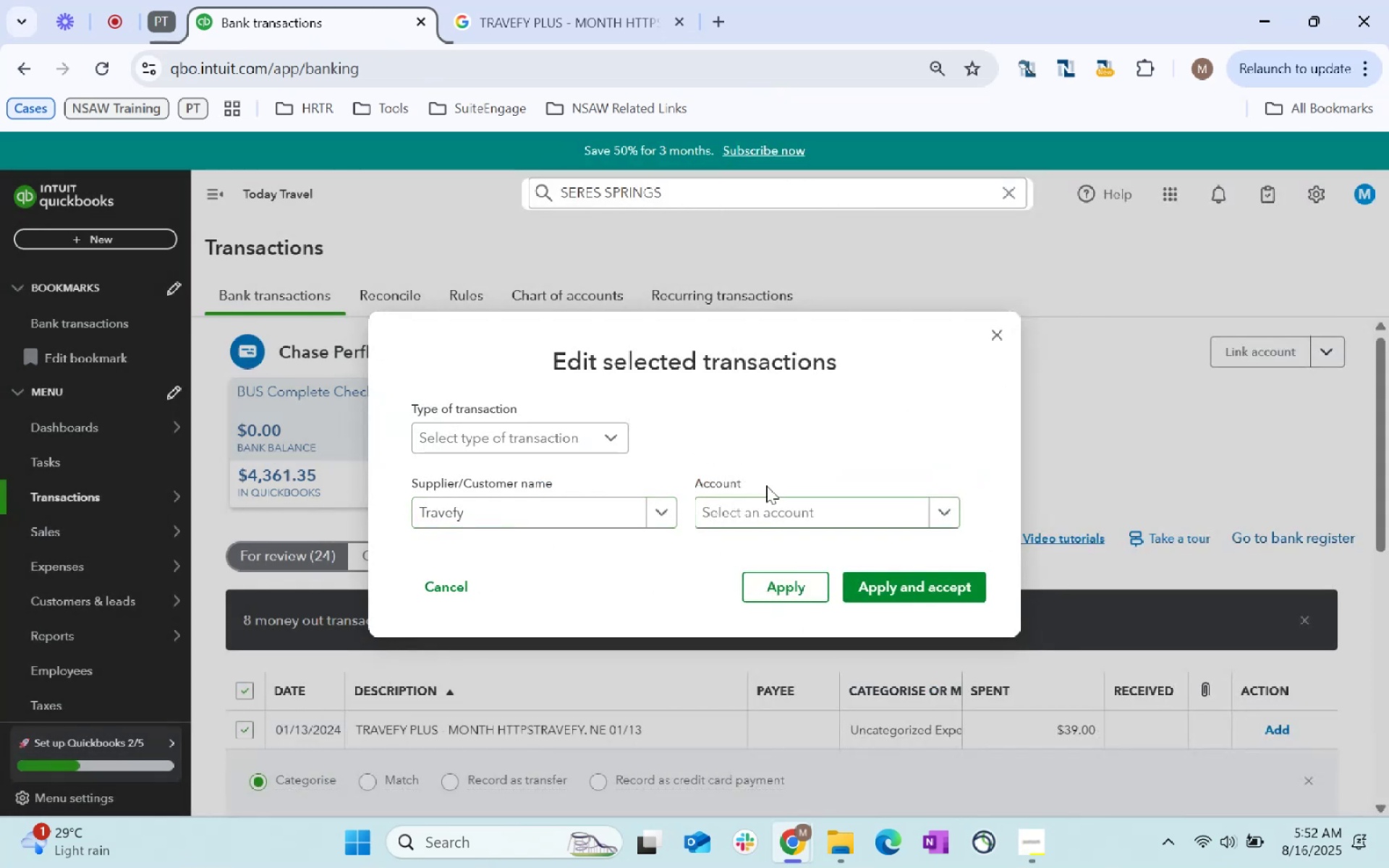 
double_click([775, 502])
 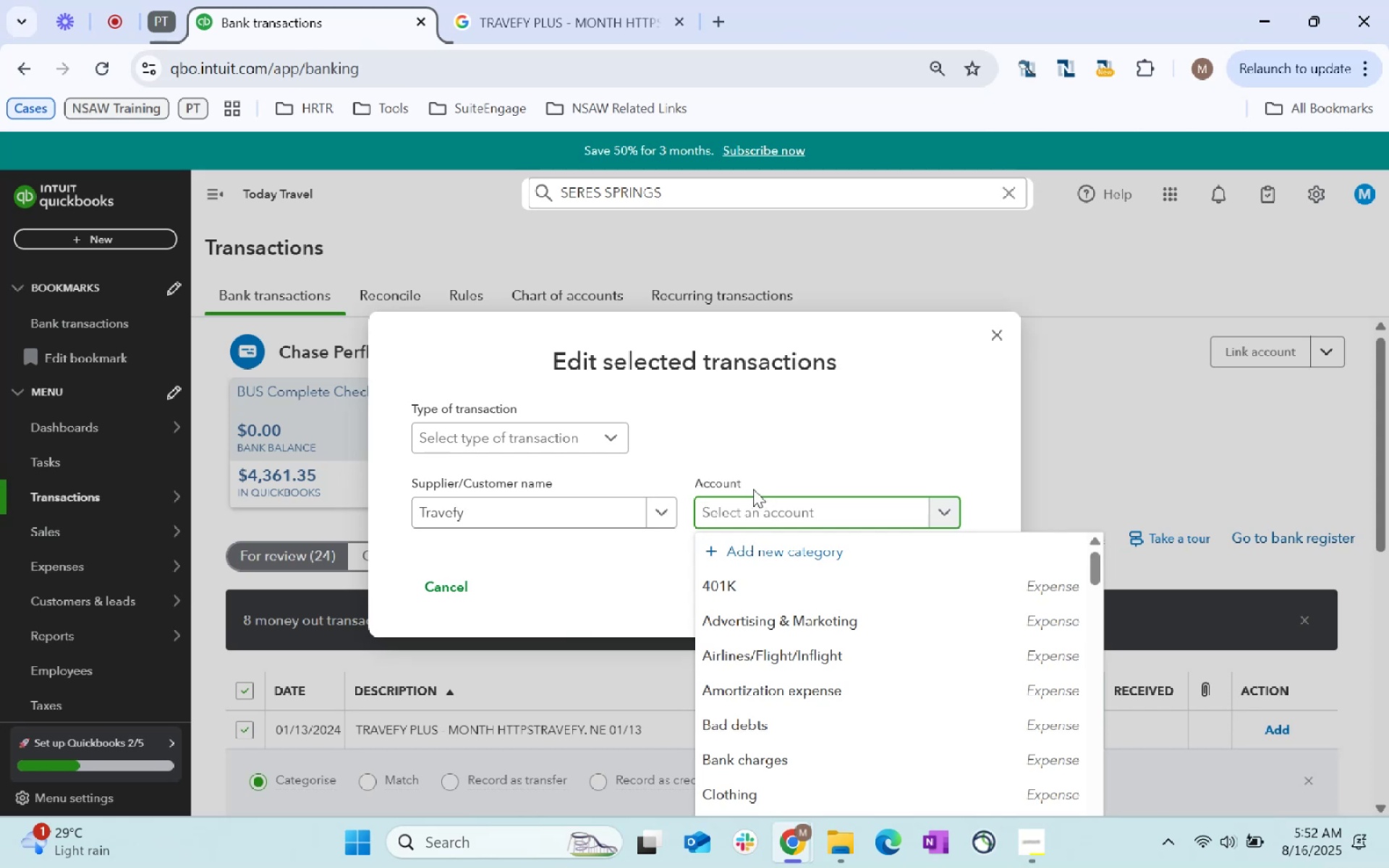 
type(sofware)
 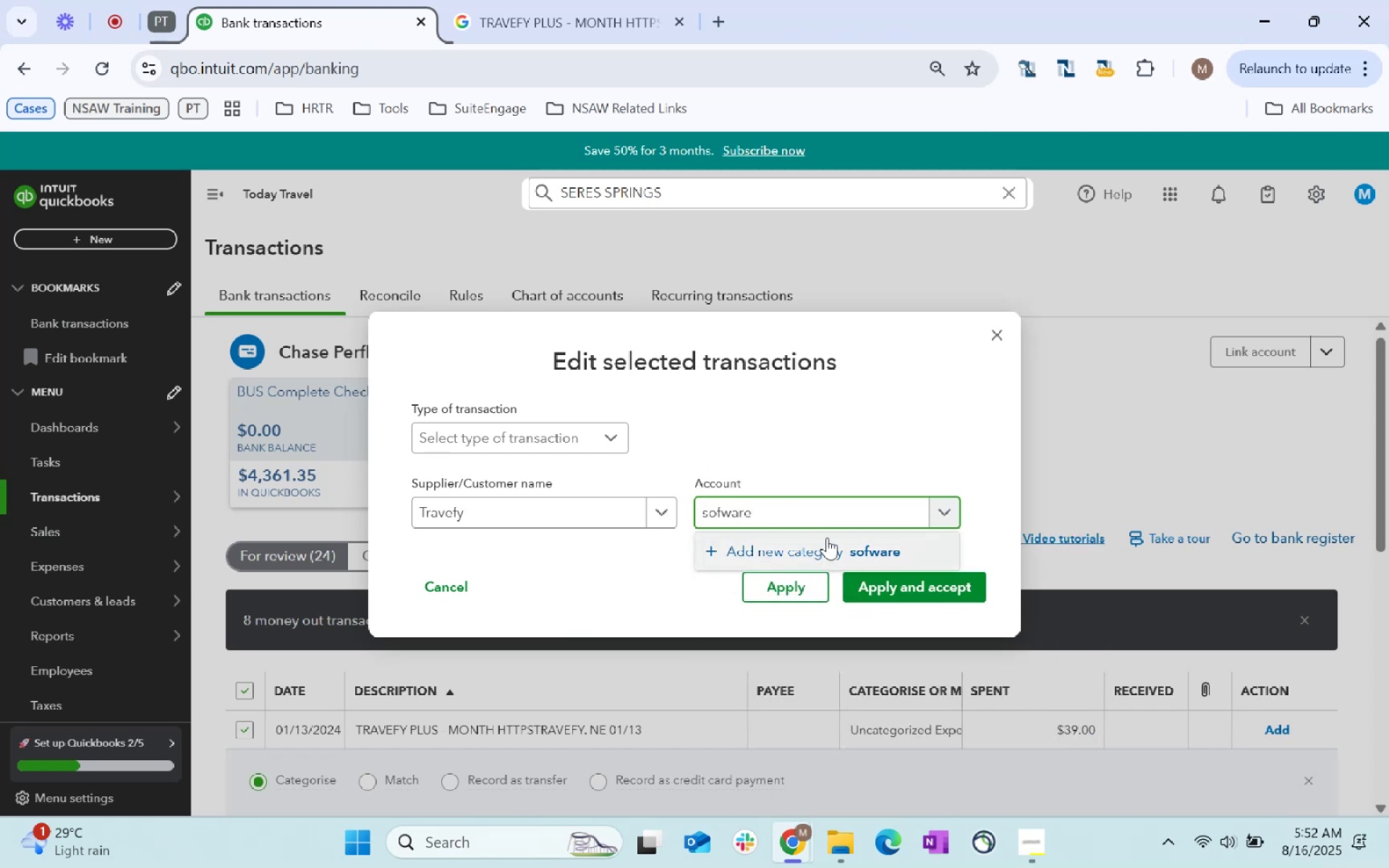 
key(Backspace)
key(Backspace)
key(Backspace)
key(Backspace)
type(tware)
 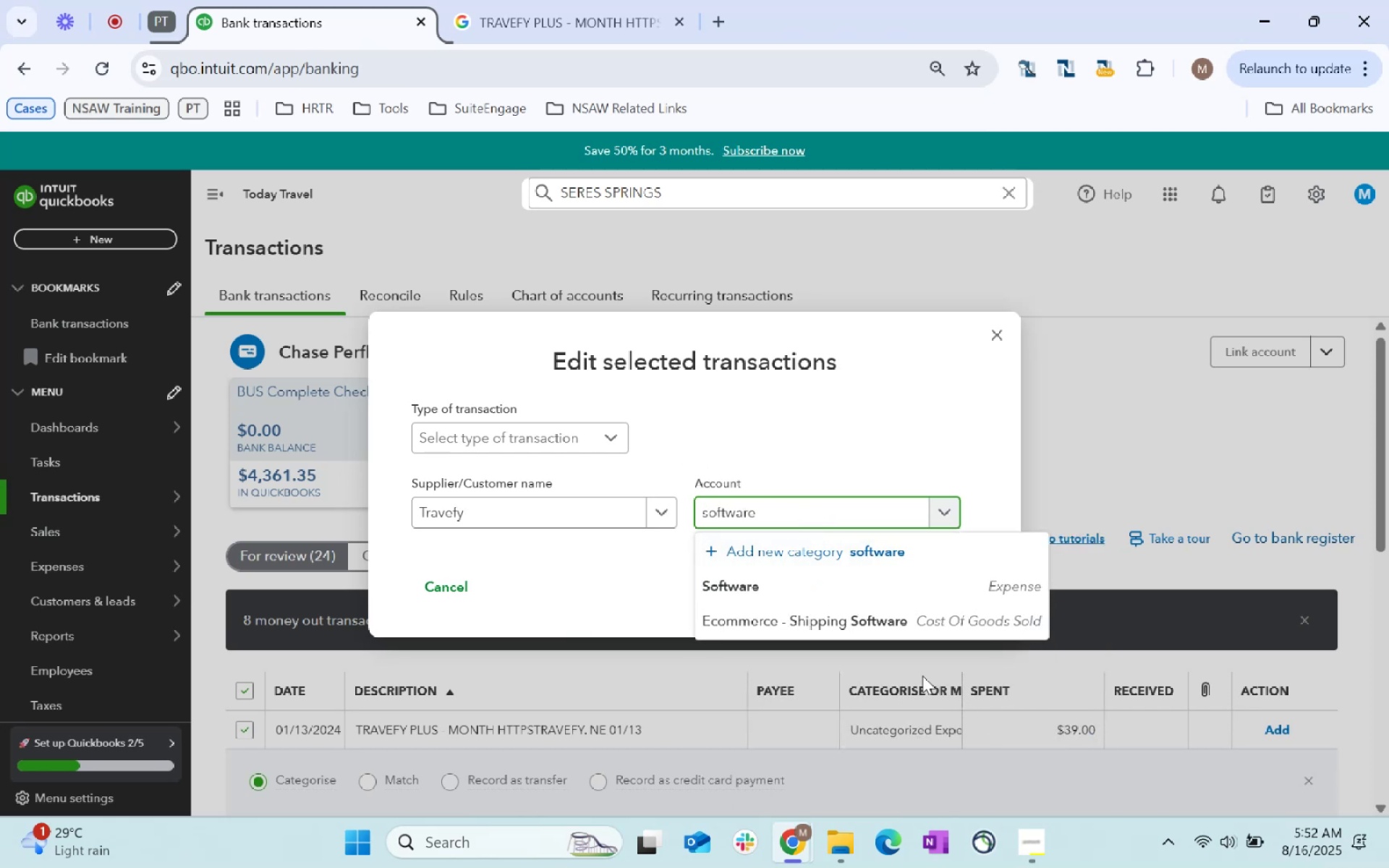 
left_click([731, 585])
 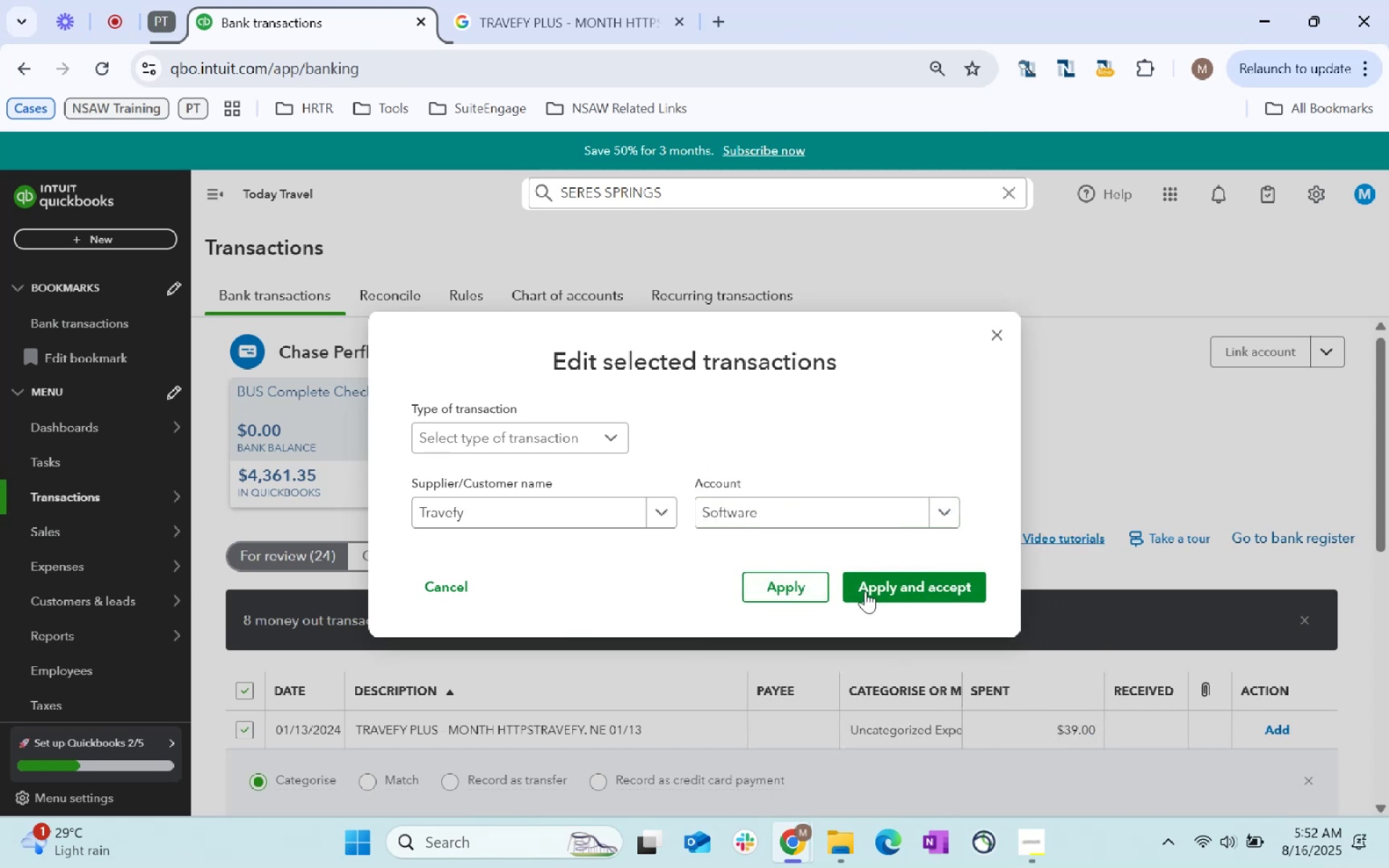 
left_click([883, 595])
 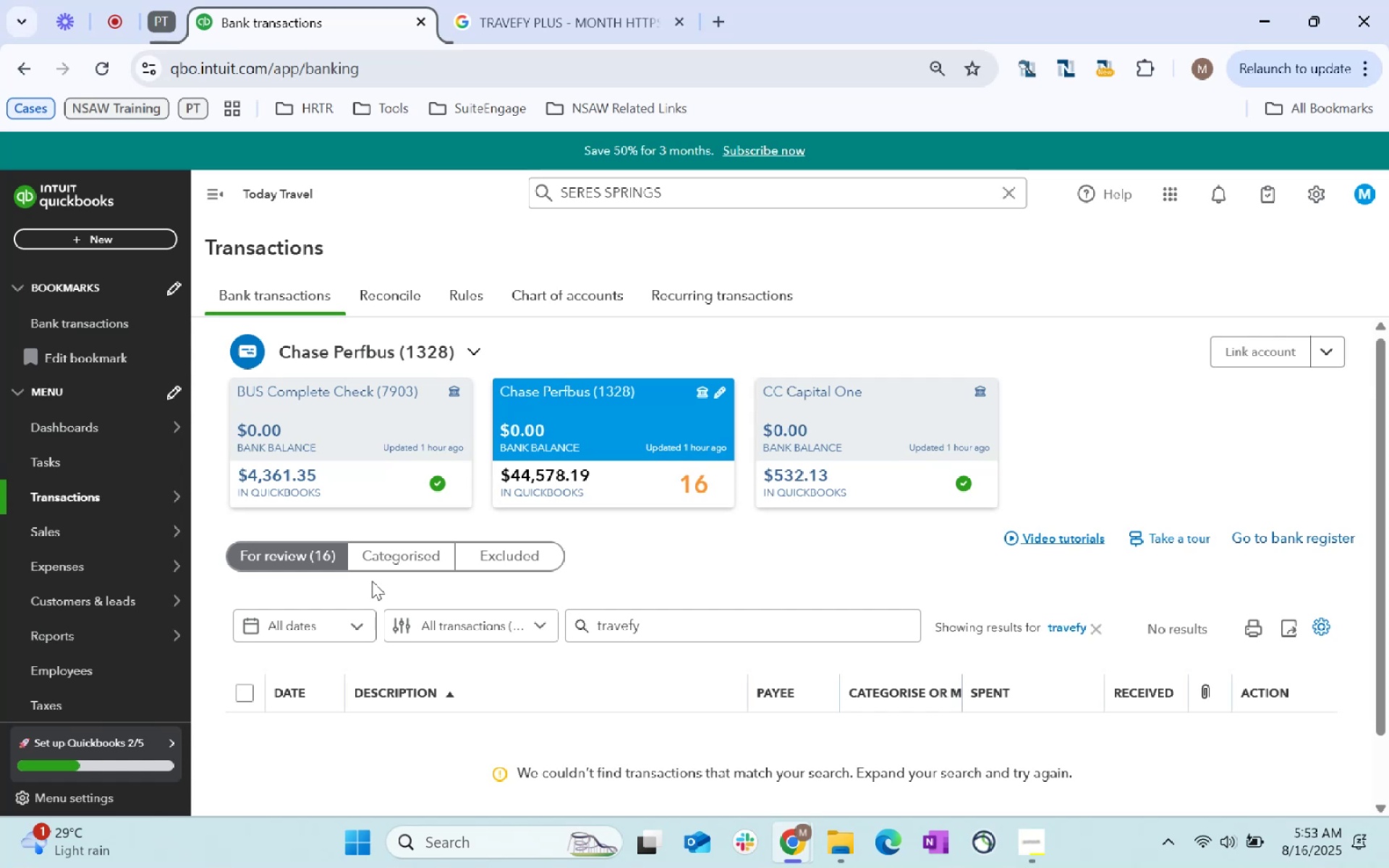 
wait(21.04)
 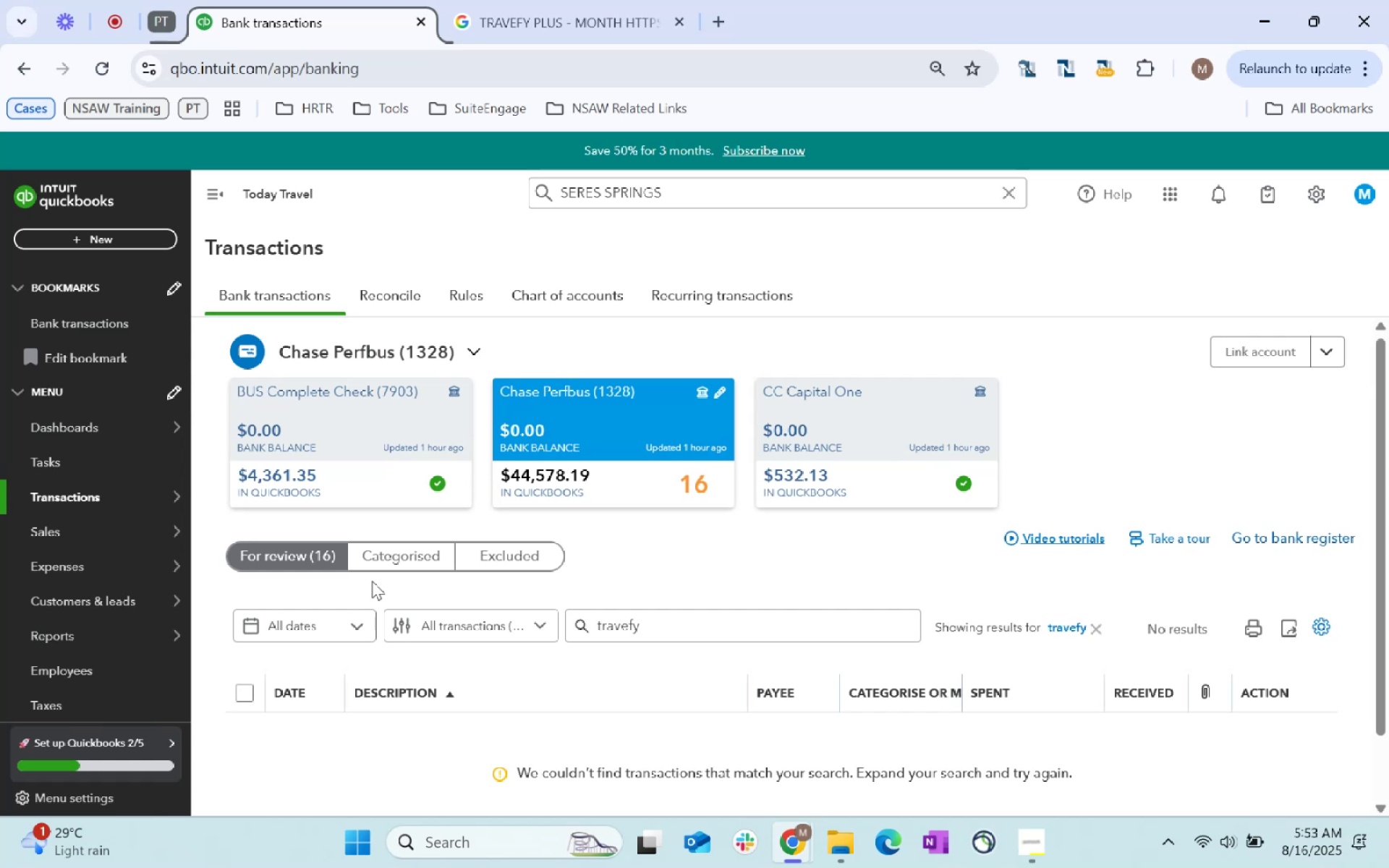 
scroll: coordinate [734, 644], scroll_direction: down, amount: 3.0
 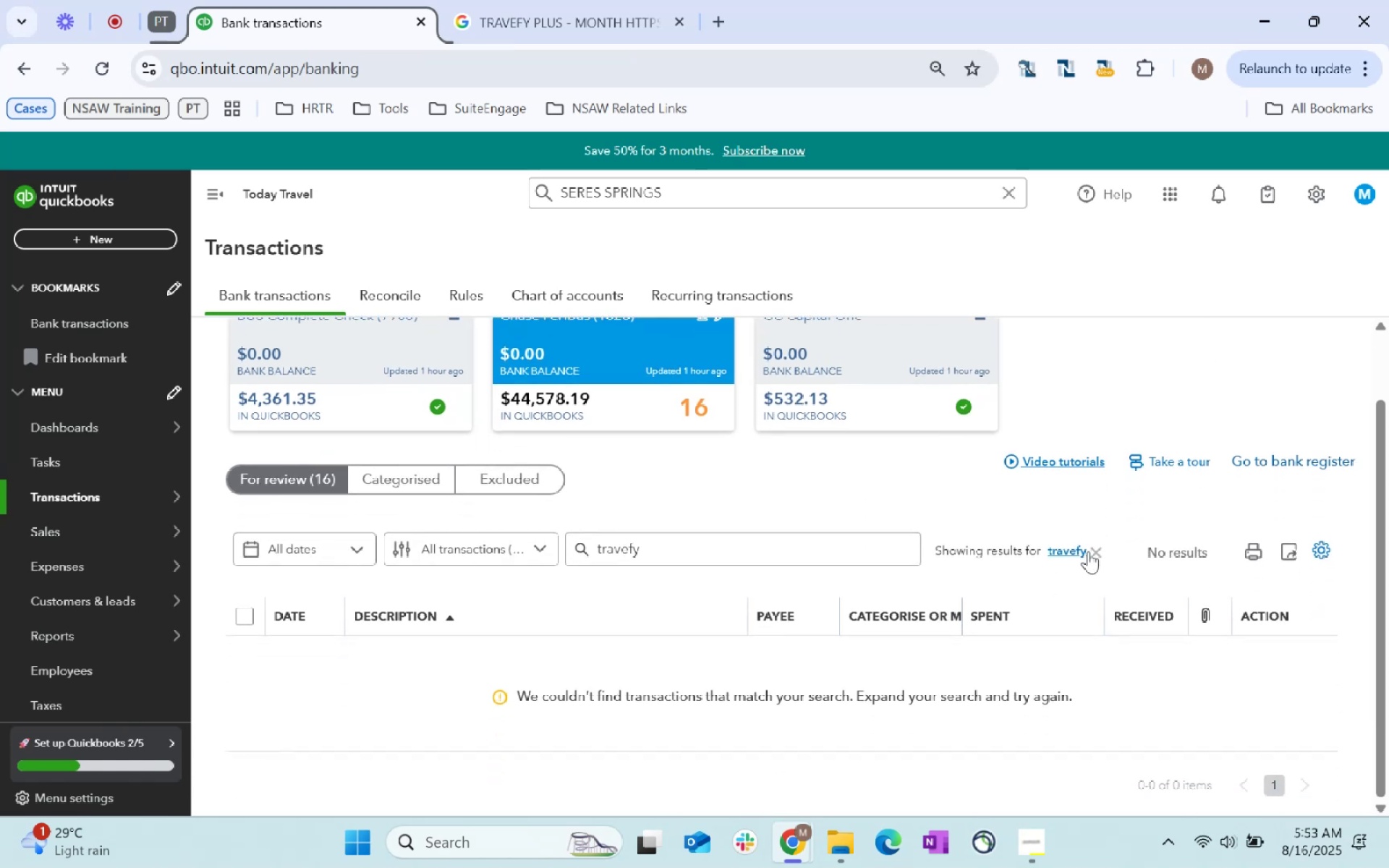 
left_click([1088, 548])
 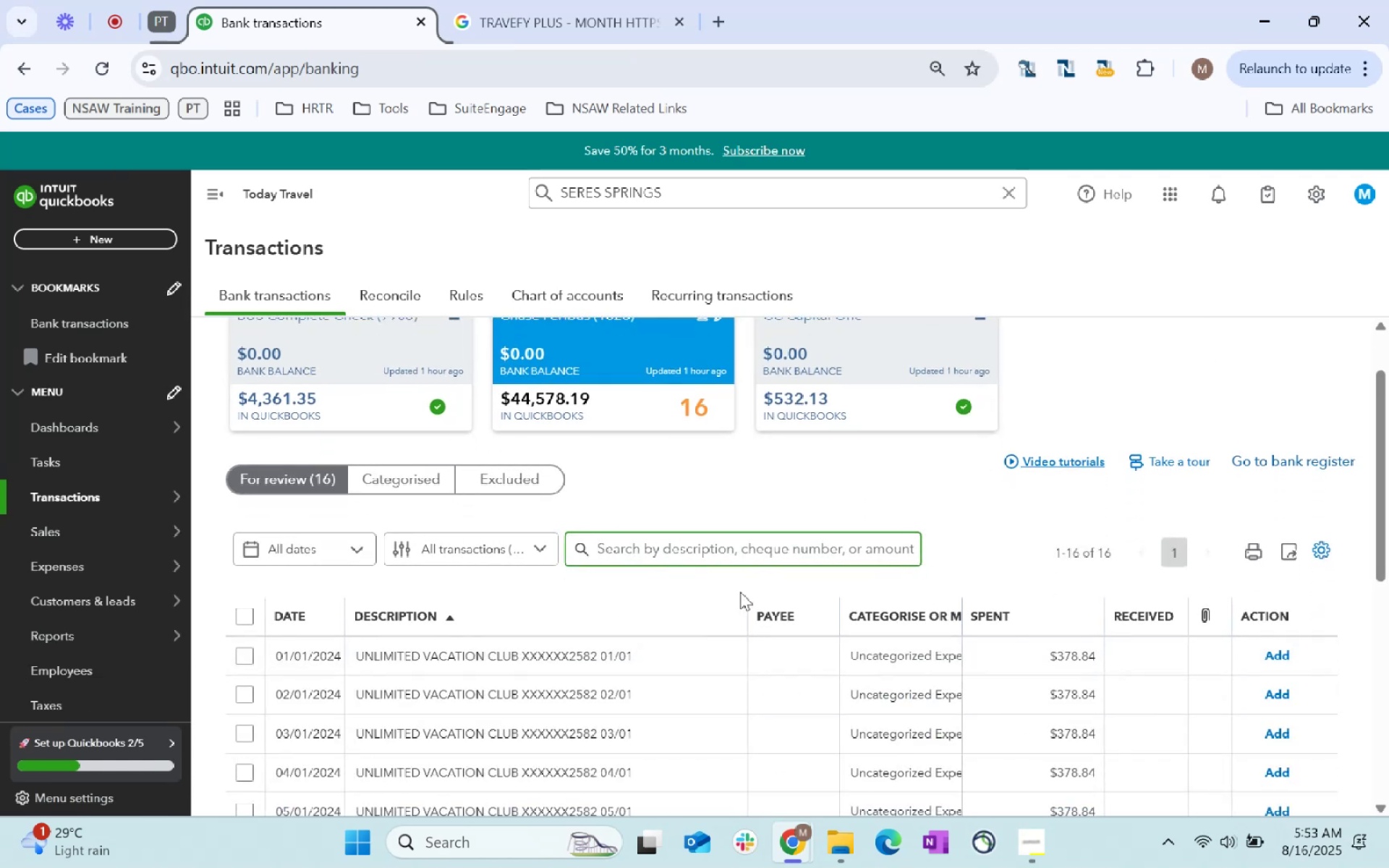 
scroll: coordinate [692, 614], scroll_direction: down, amount: 6.0
 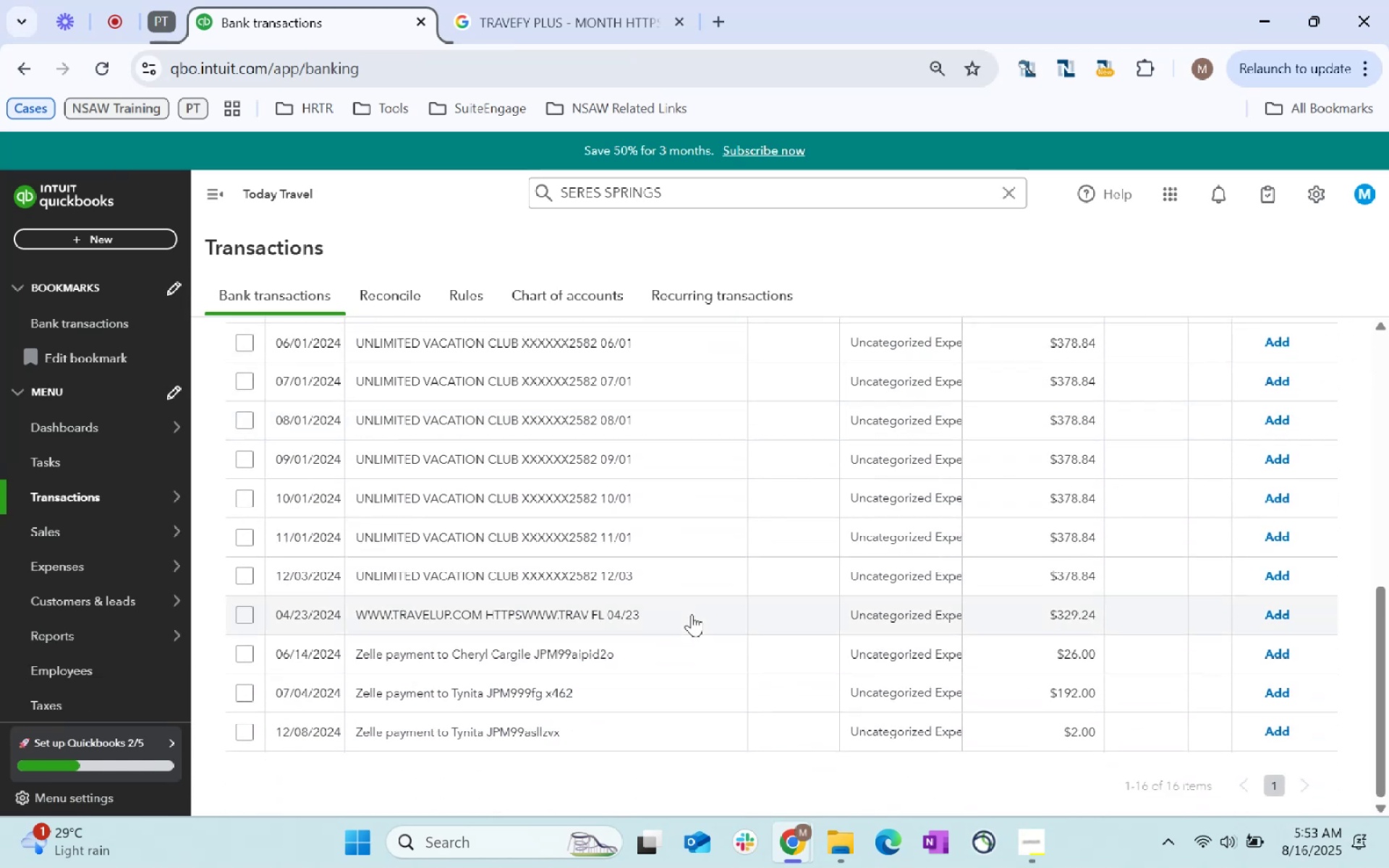 
scroll: coordinate [671, 615], scroll_direction: up, amount: 18.0
 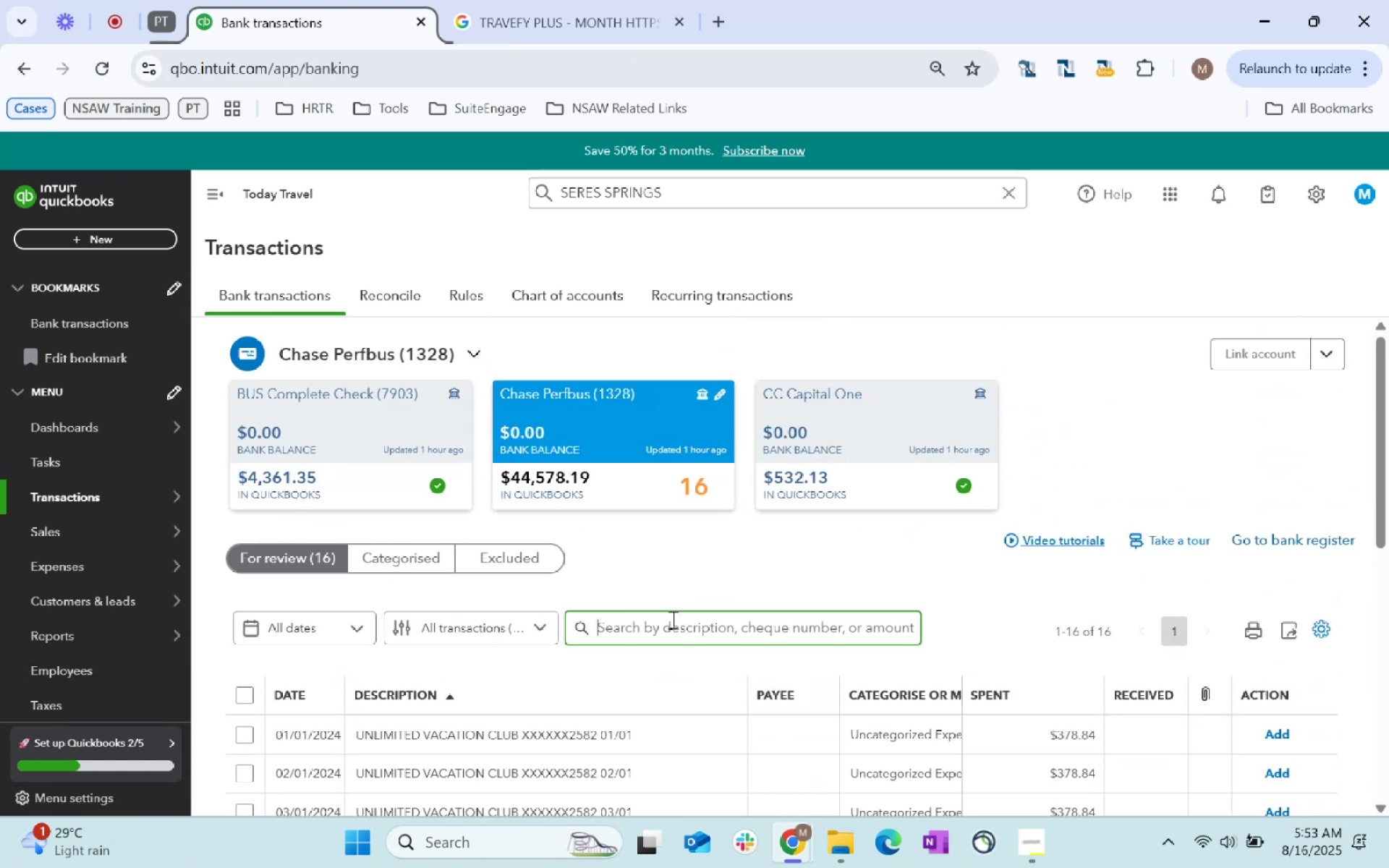 
left_click([671, 619])
 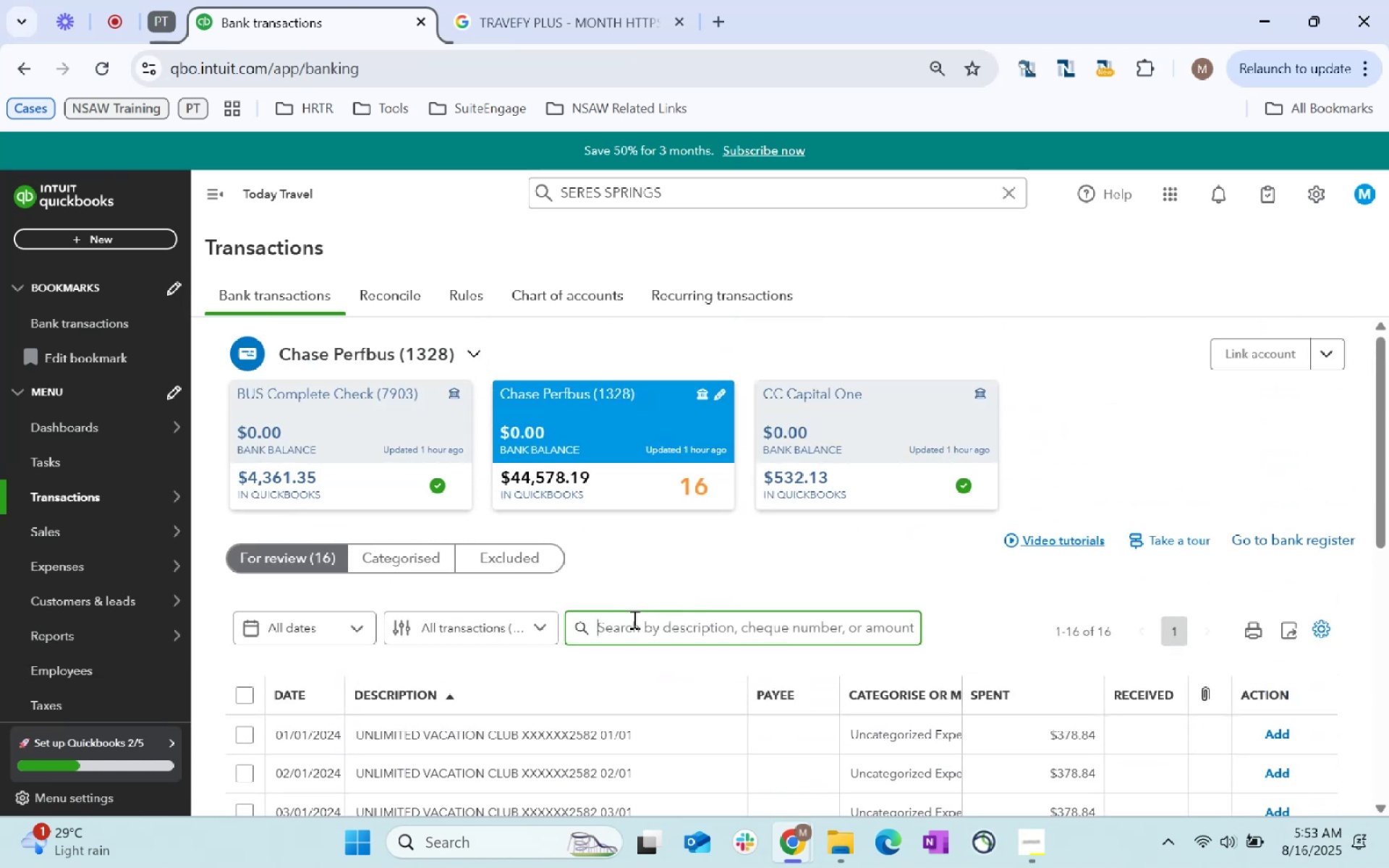 
type(unlimited)
 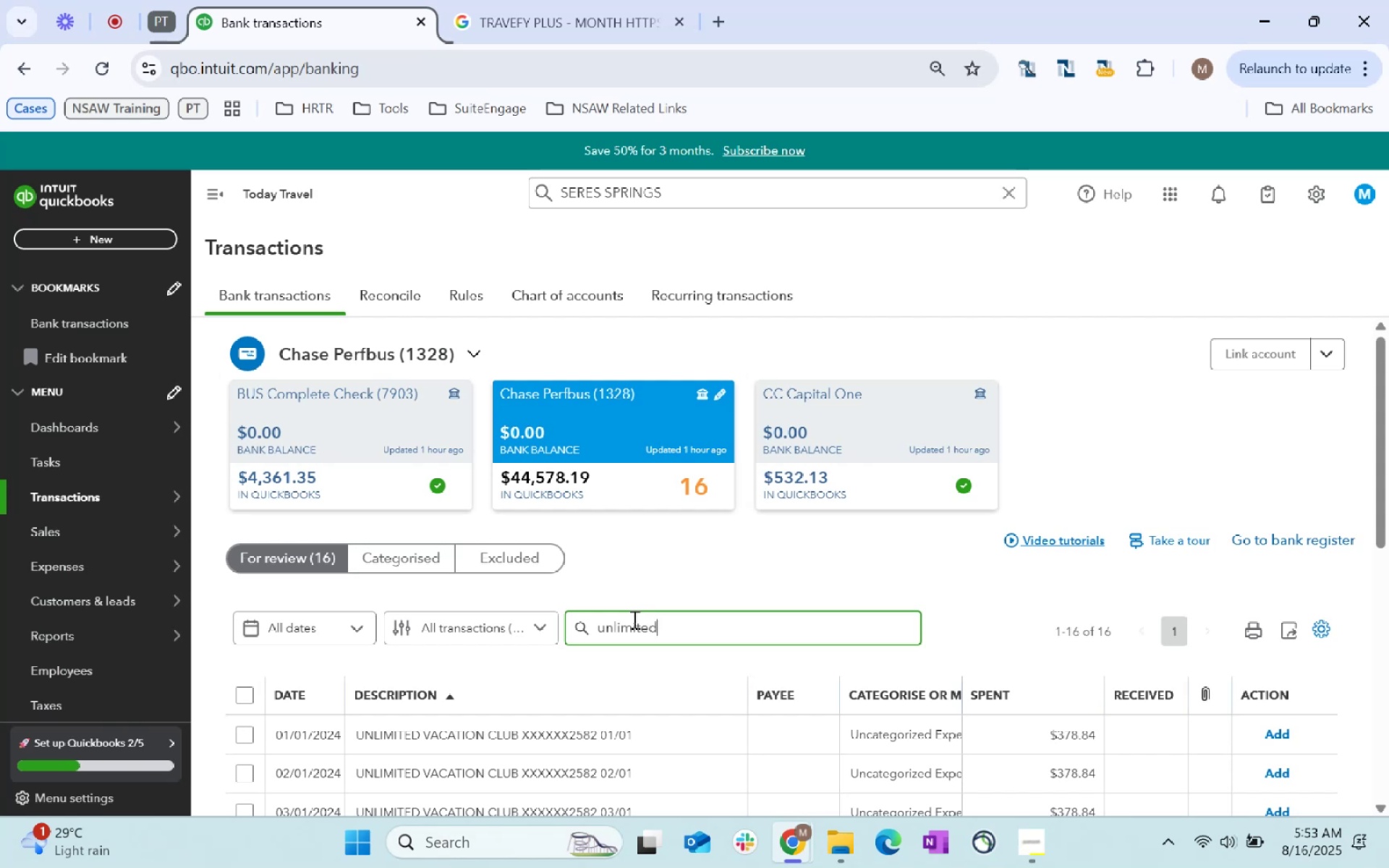 
key(Enter)
 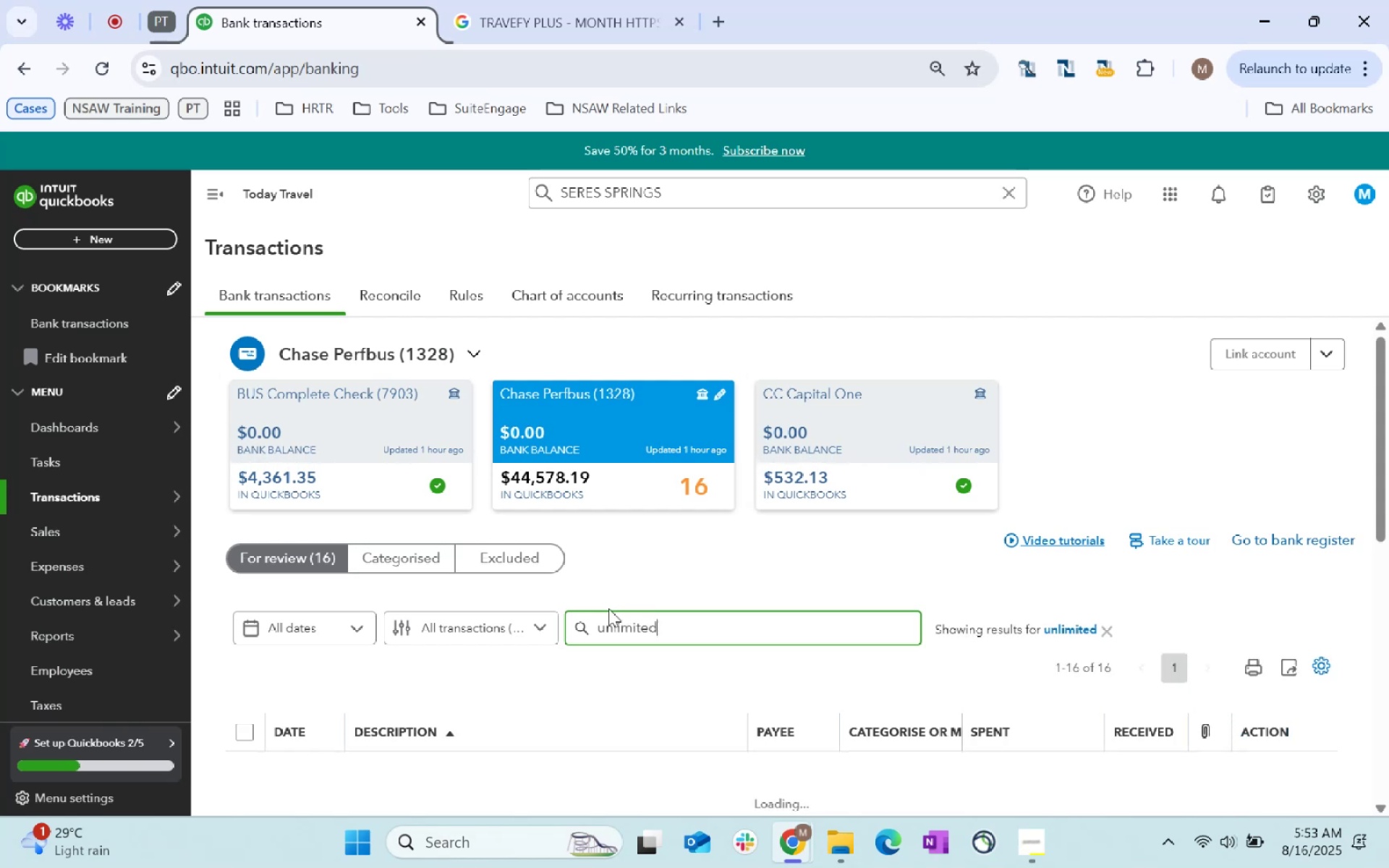 
scroll: coordinate [637, 615], scroll_direction: down, amount: 3.0
 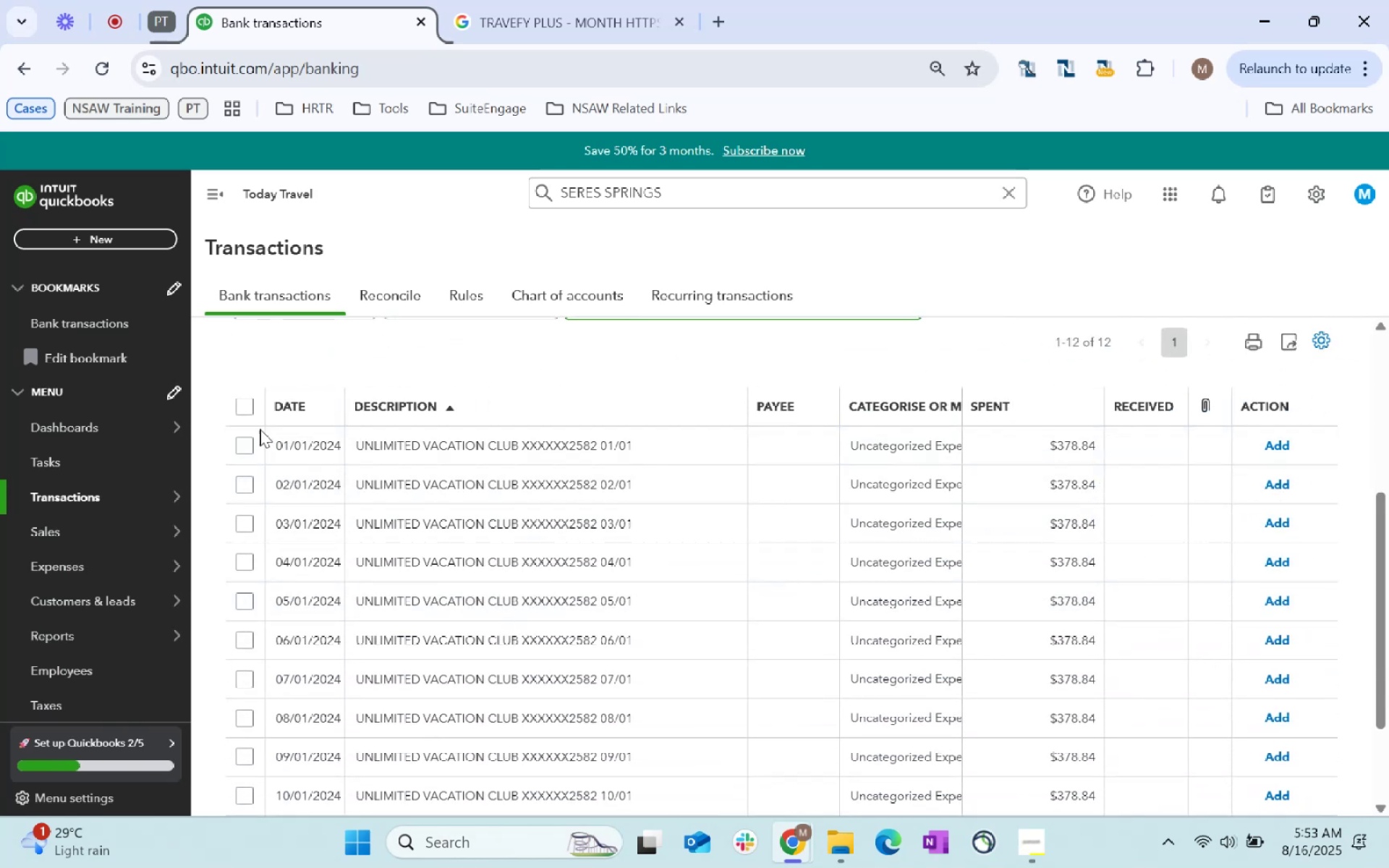 
left_click([250, 414])
 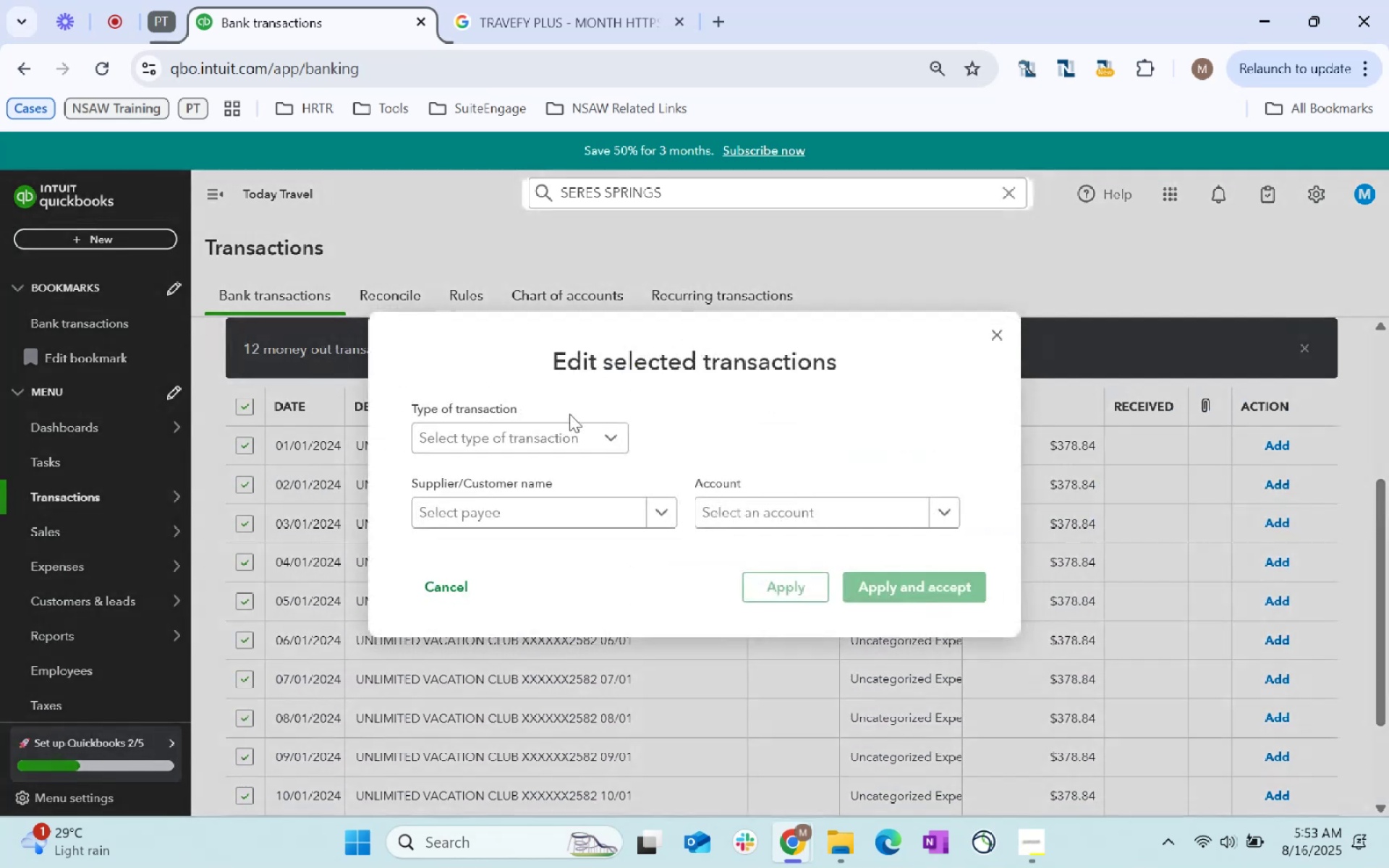 
left_click([523, 512])
 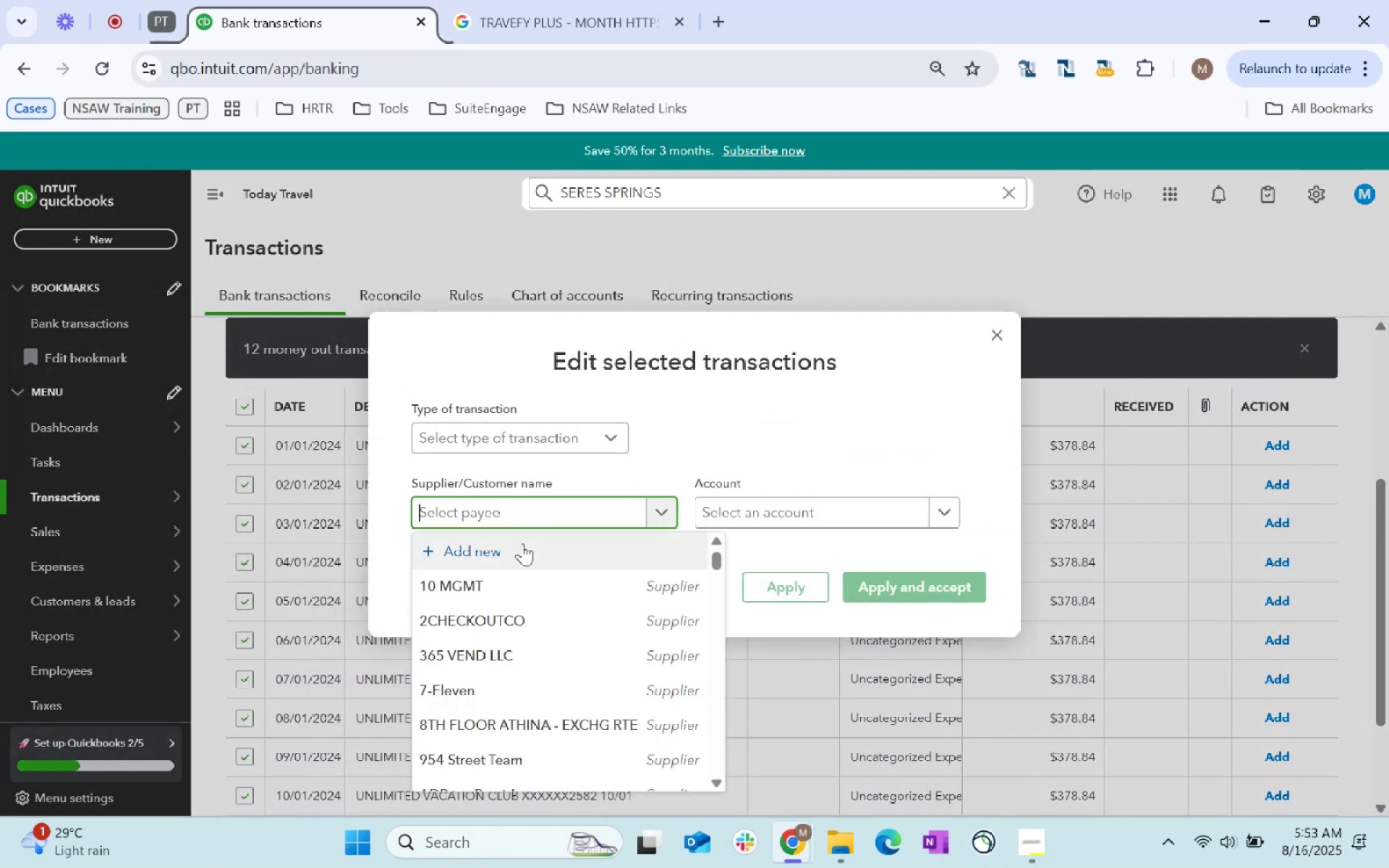 
type(unlimited)
 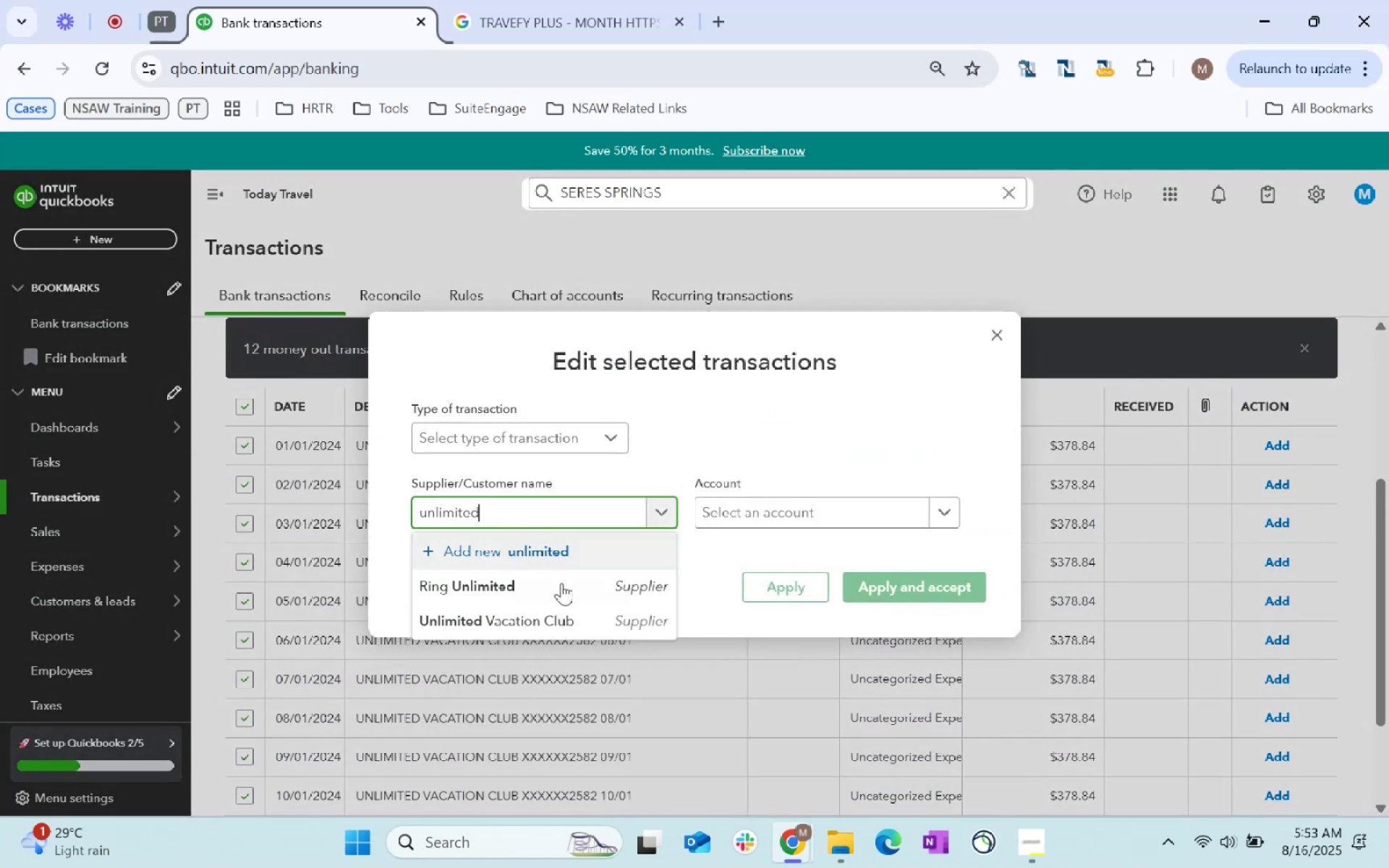 
left_click([569, 621])
 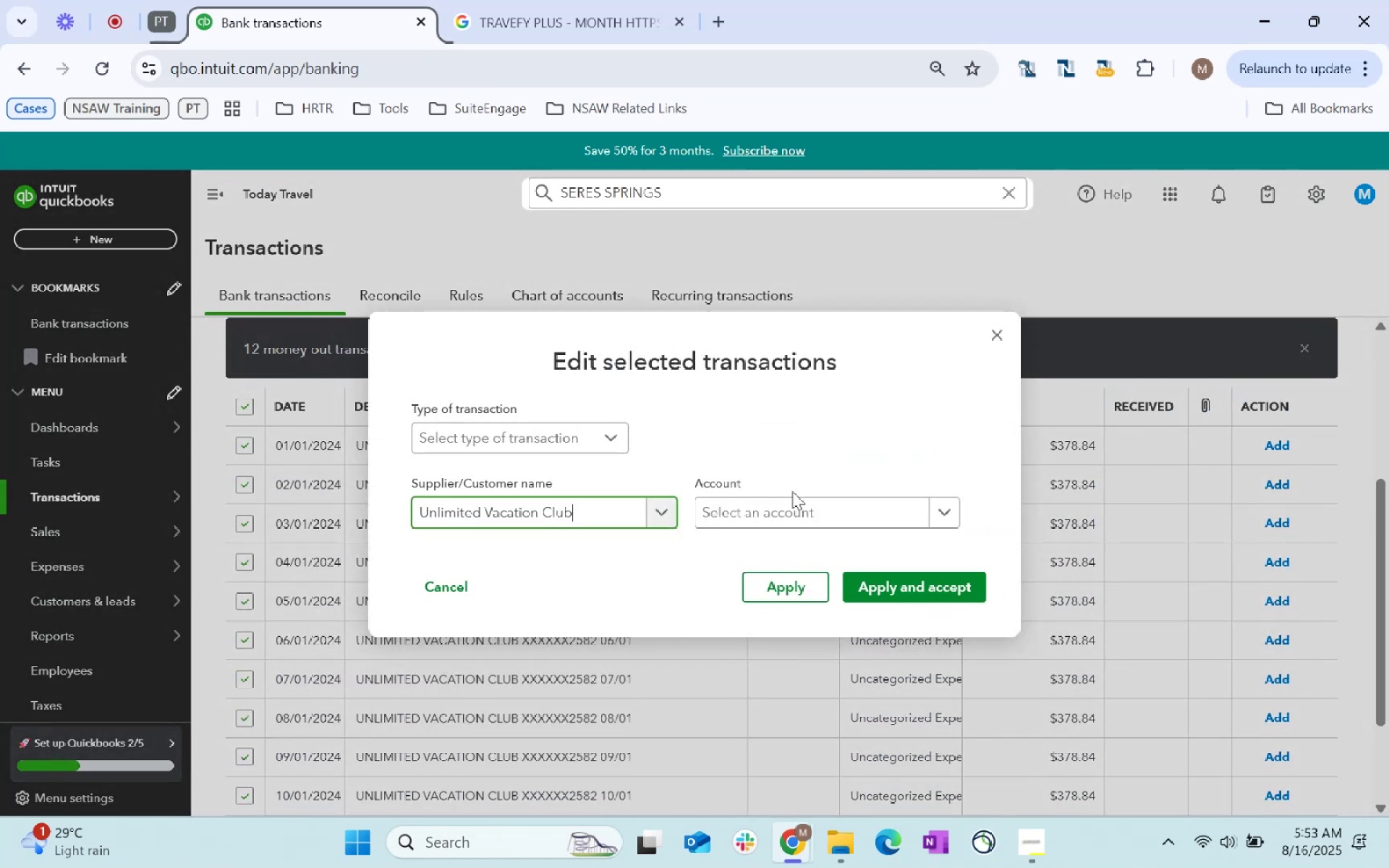 
left_click([792, 511])
 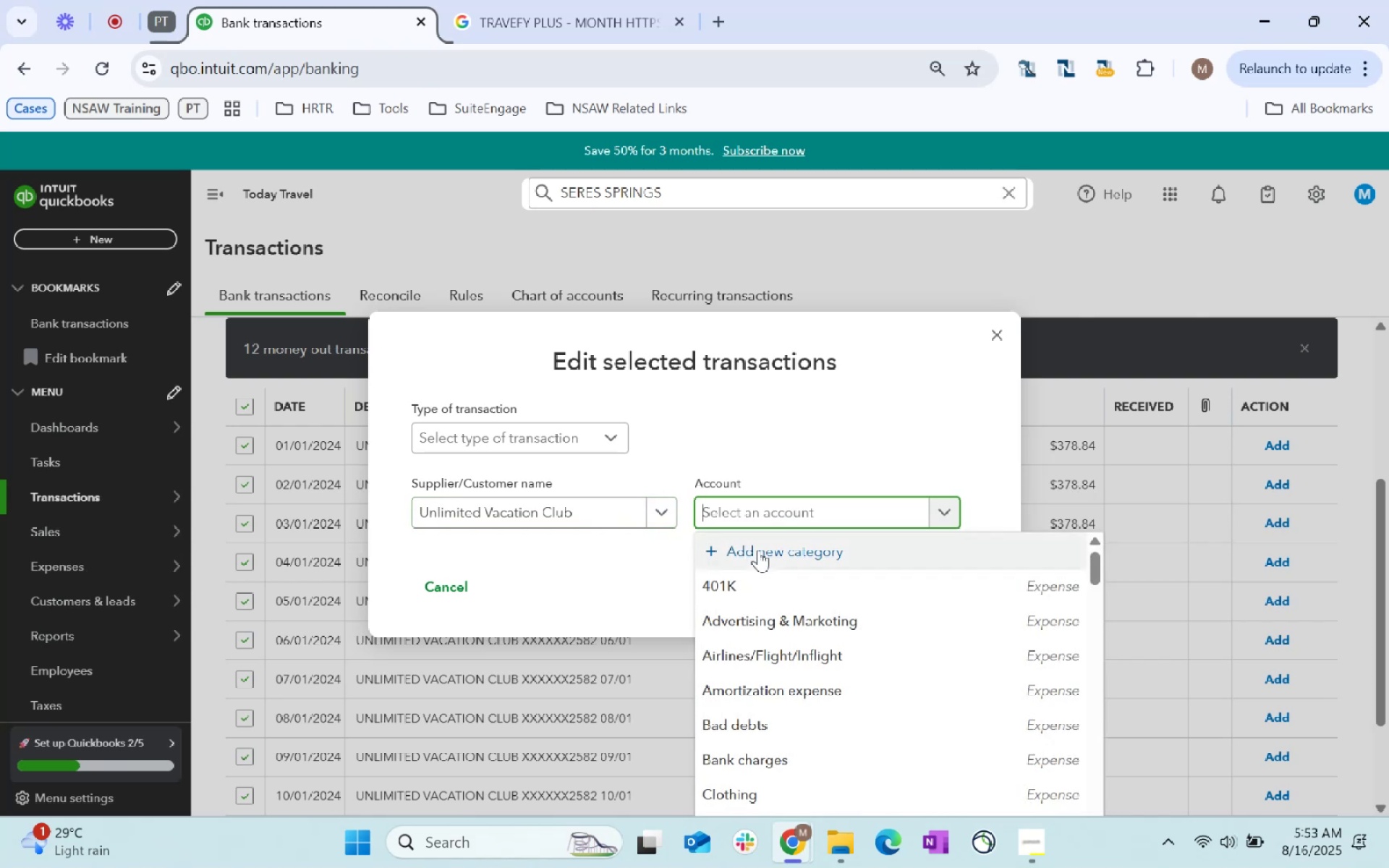 
type(memder)
key(Backspace)
type(\)
key(Backspace)
key(Backspace)
key(Backspace)
type(ber)
key(Backspace)
key(Backspace)
key(Backspace)
key(Backspace)
key(Backspace)
key(Backspace)
key(Backspace)
key(Backspace)
key(Backspace)
type(Tra)
 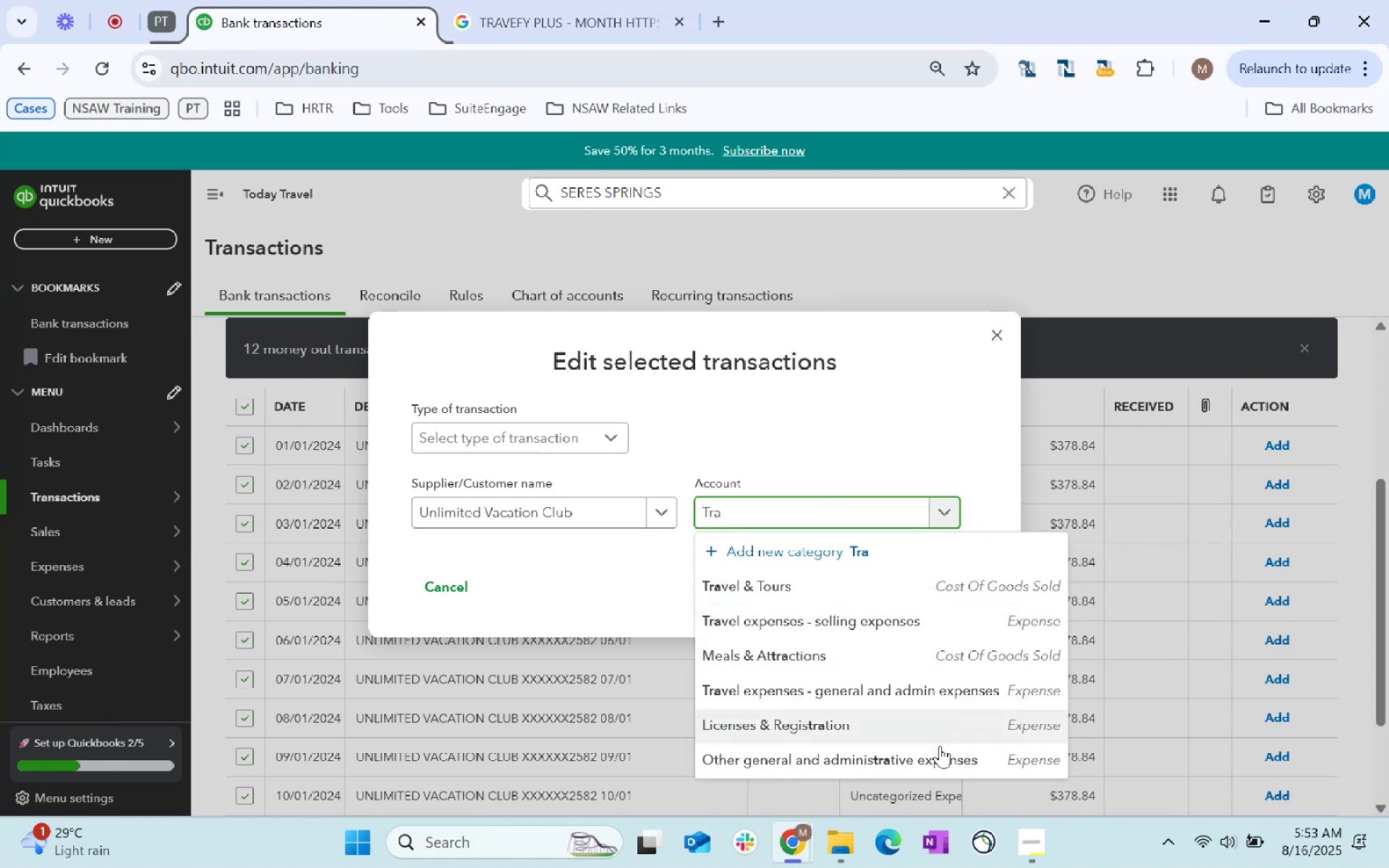 
wait(5.36)
 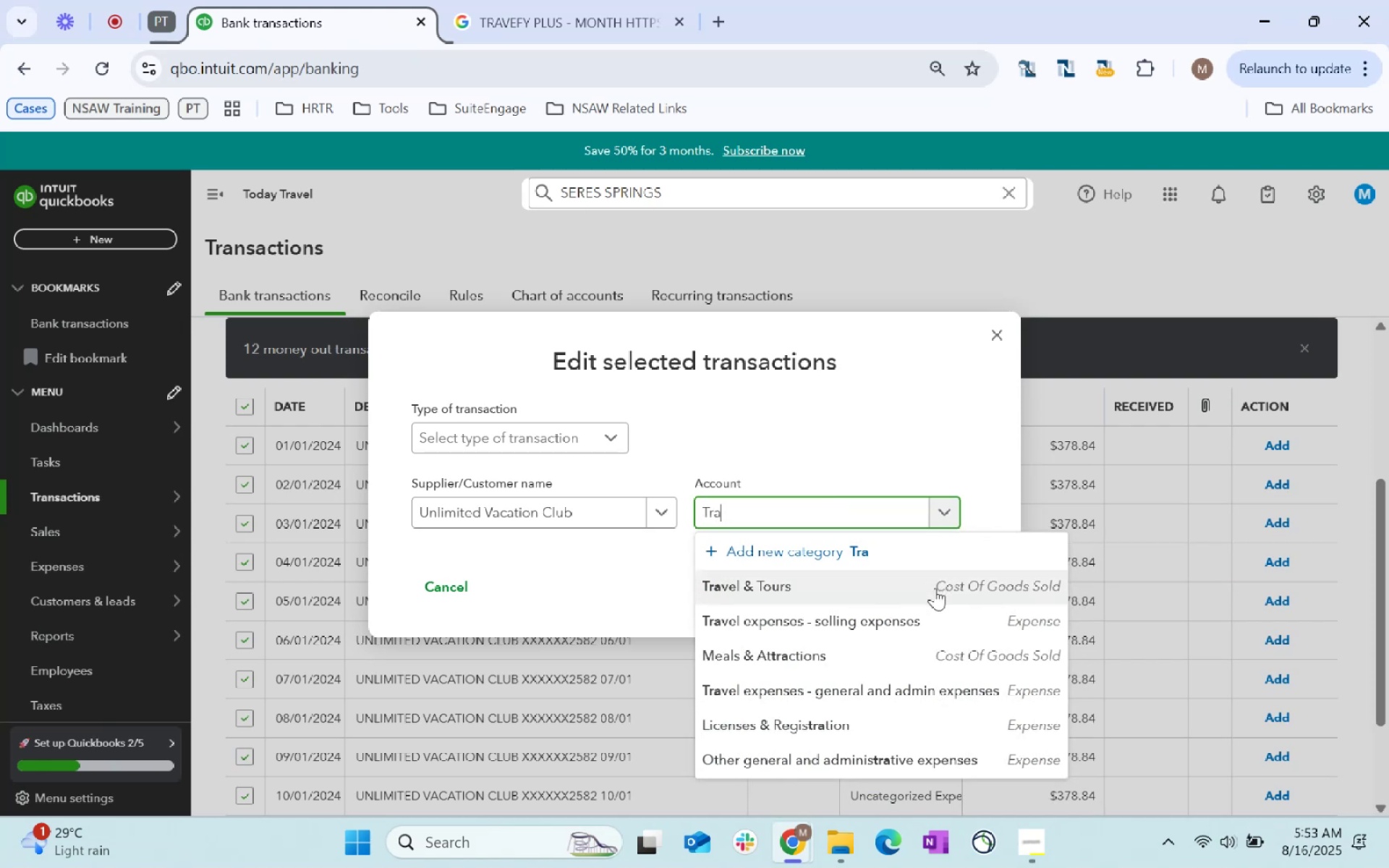 
key(Backspace)
key(Backspace)
key(Backspace)
key(Backspace)
key(Backspace)
key(Backspace)
key(Backspace)
key(Backspace)
key(Backspace)
key(Backspace)
key(Backspace)
key(Backspace)
key(Backspace)
key(Backspace)
type(Membershi)
key(Backspace)
key(Backspace)
key(Backspace)
key(Backspace)
key(Backspace)
key(Backspace)
key(Backspace)
key(Backspace)
key(Backspace)
key(Backspace)
key(Backspace)
key(Backspace)
type(profess)
 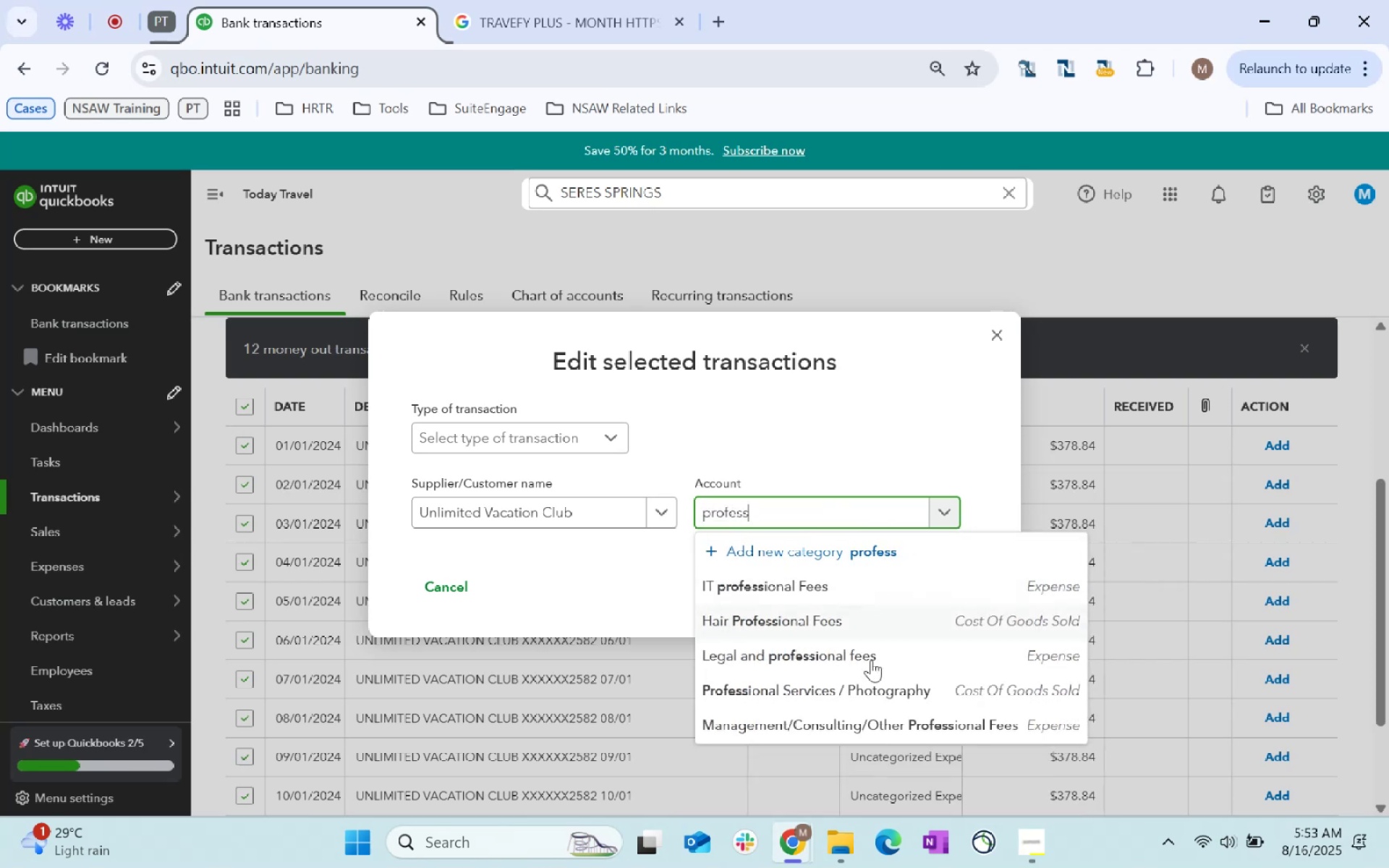 
left_click([892, 733])
 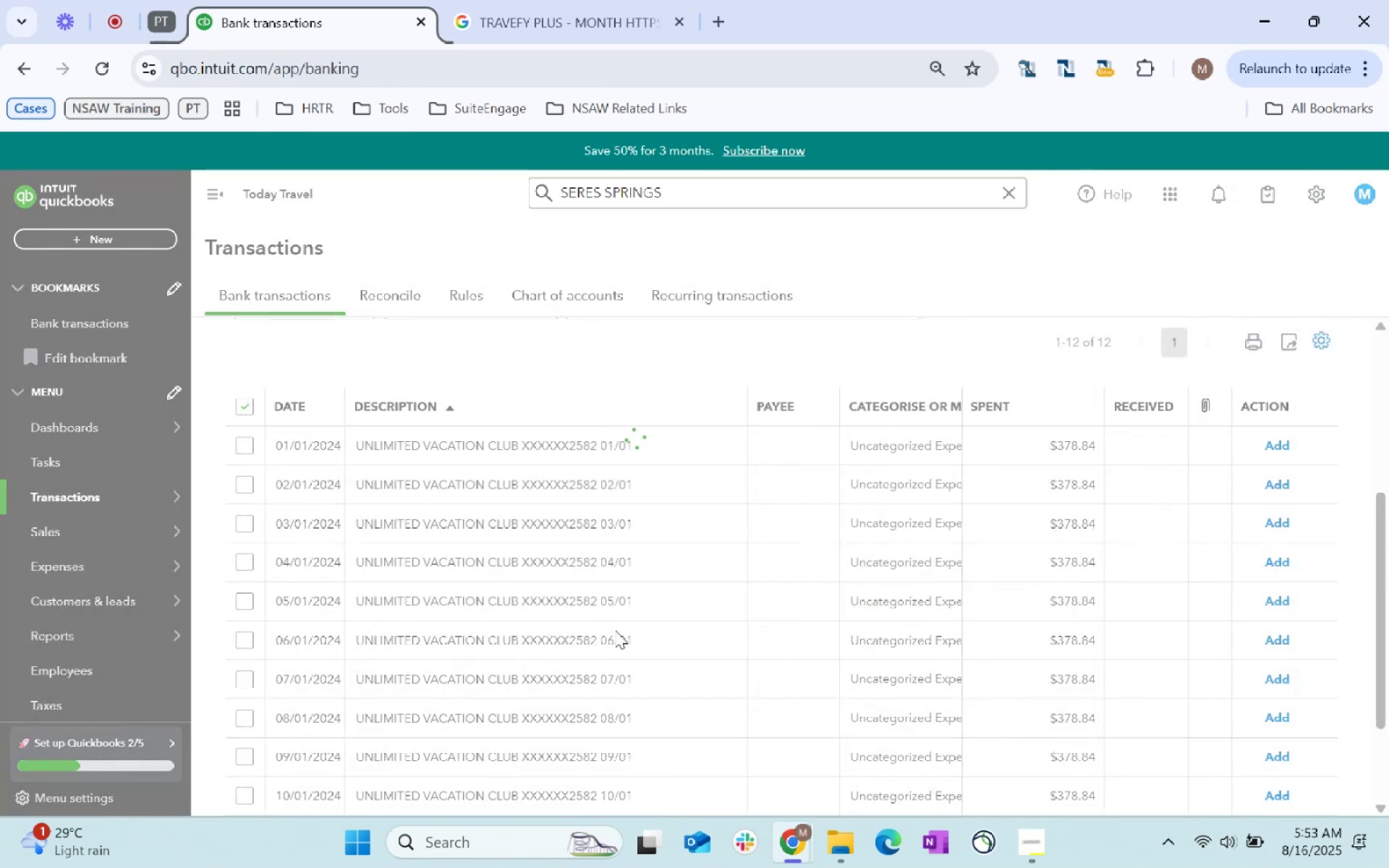 
scroll: coordinate [1010, 570], scroll_direction: up, amount: 3.0
 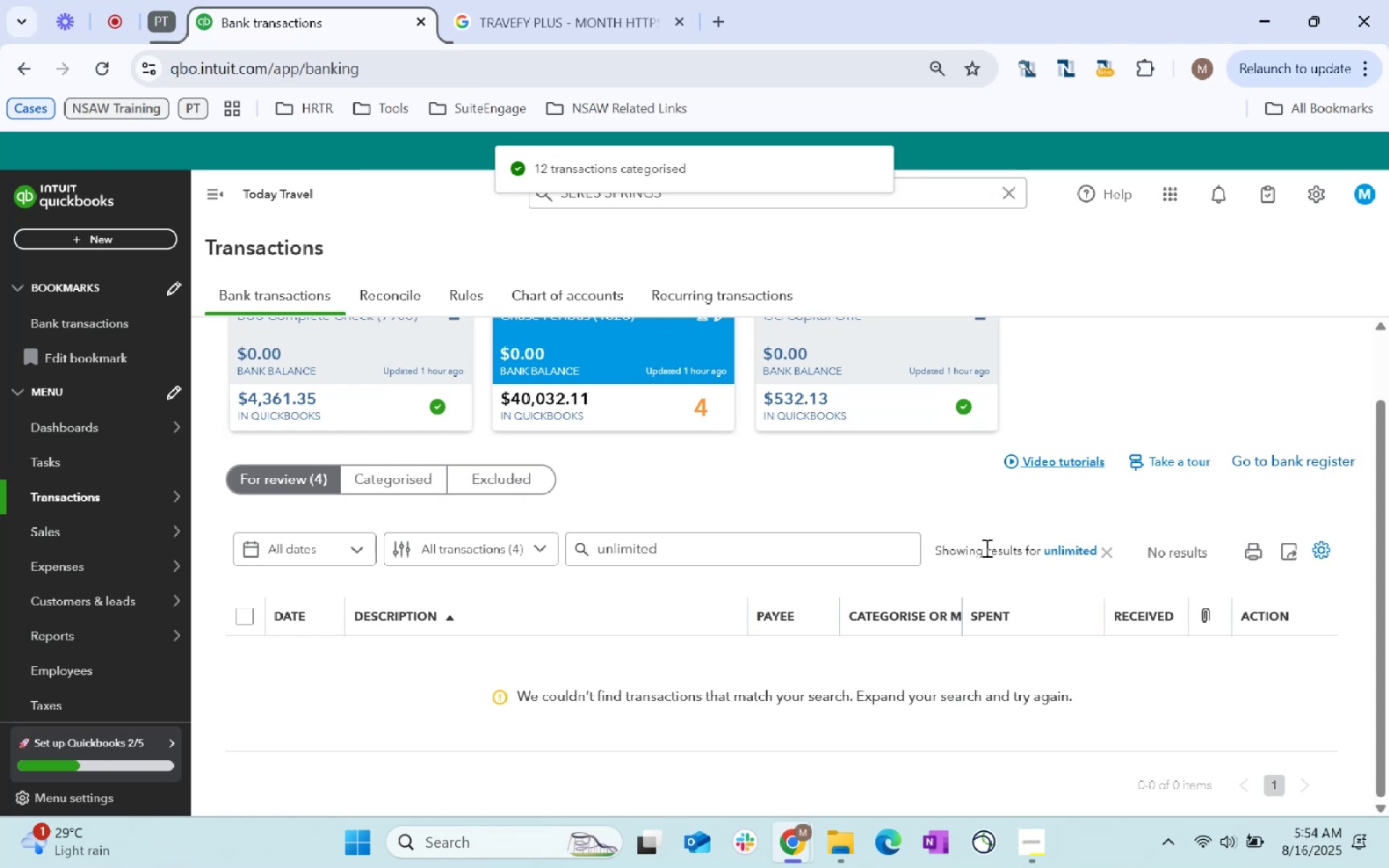 
left_click([1100, 547])
 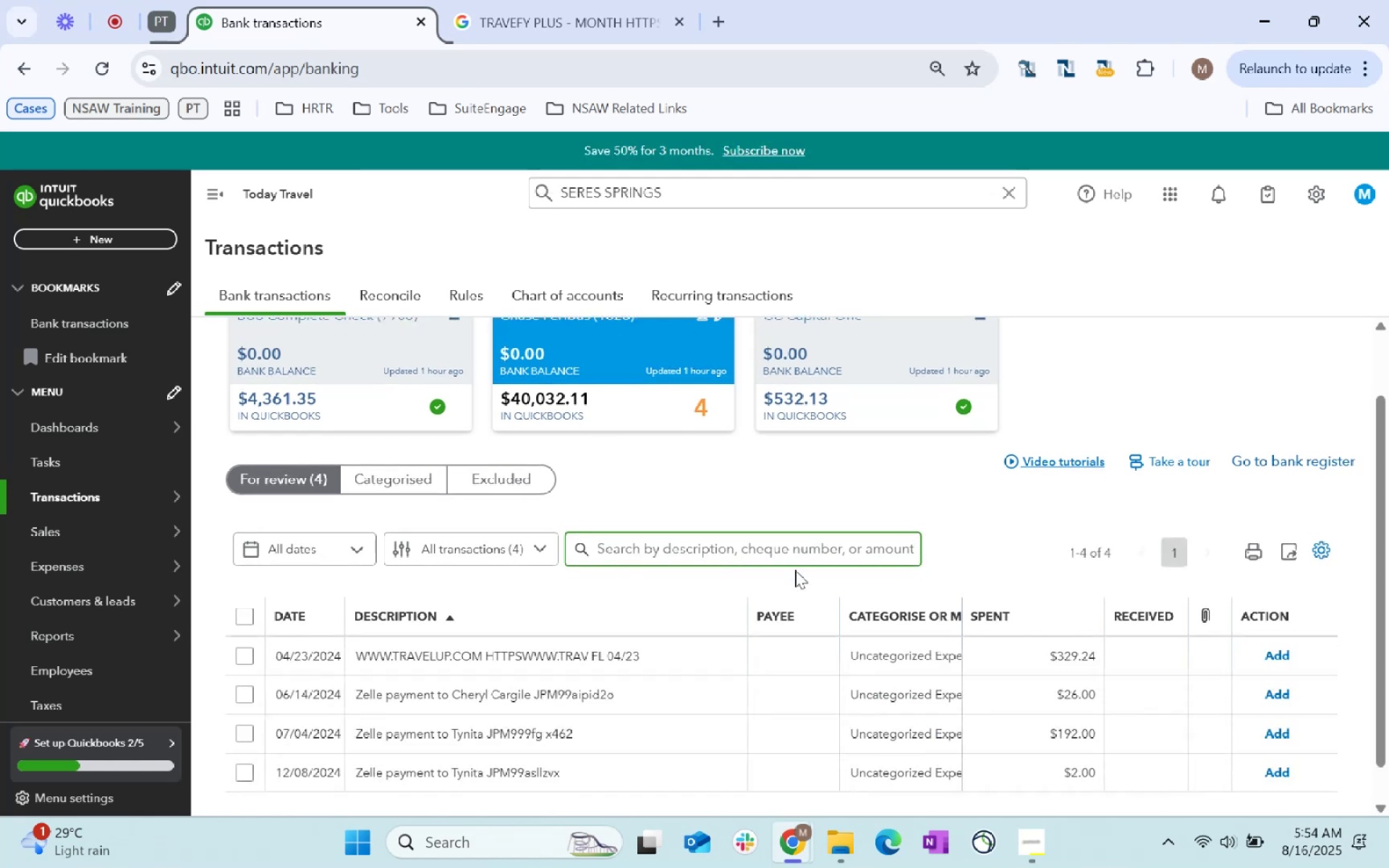 
scroll: coordinate [795, 570], scroll_direction: down, amount: 1.0
 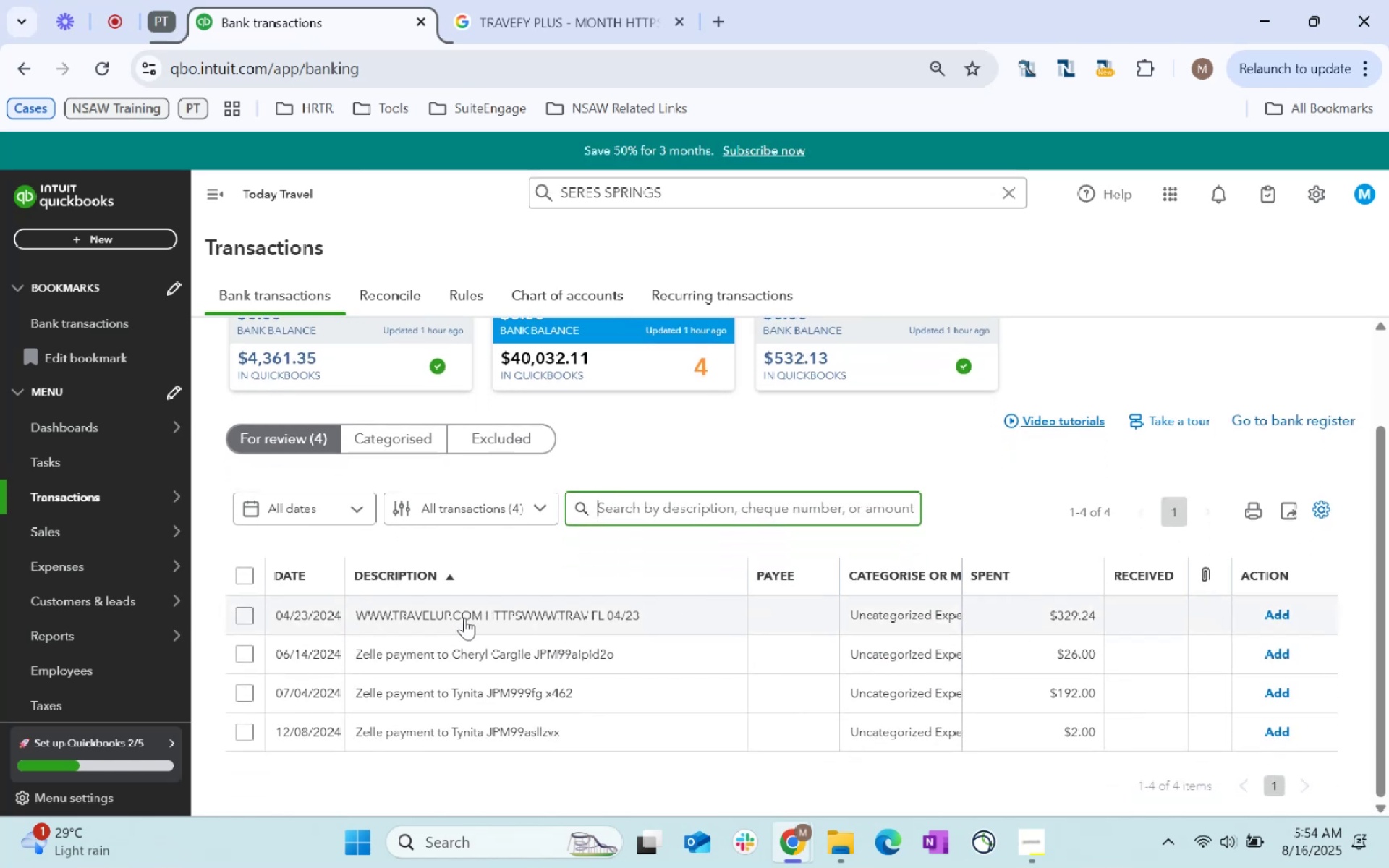 
left_click([463, 618])
 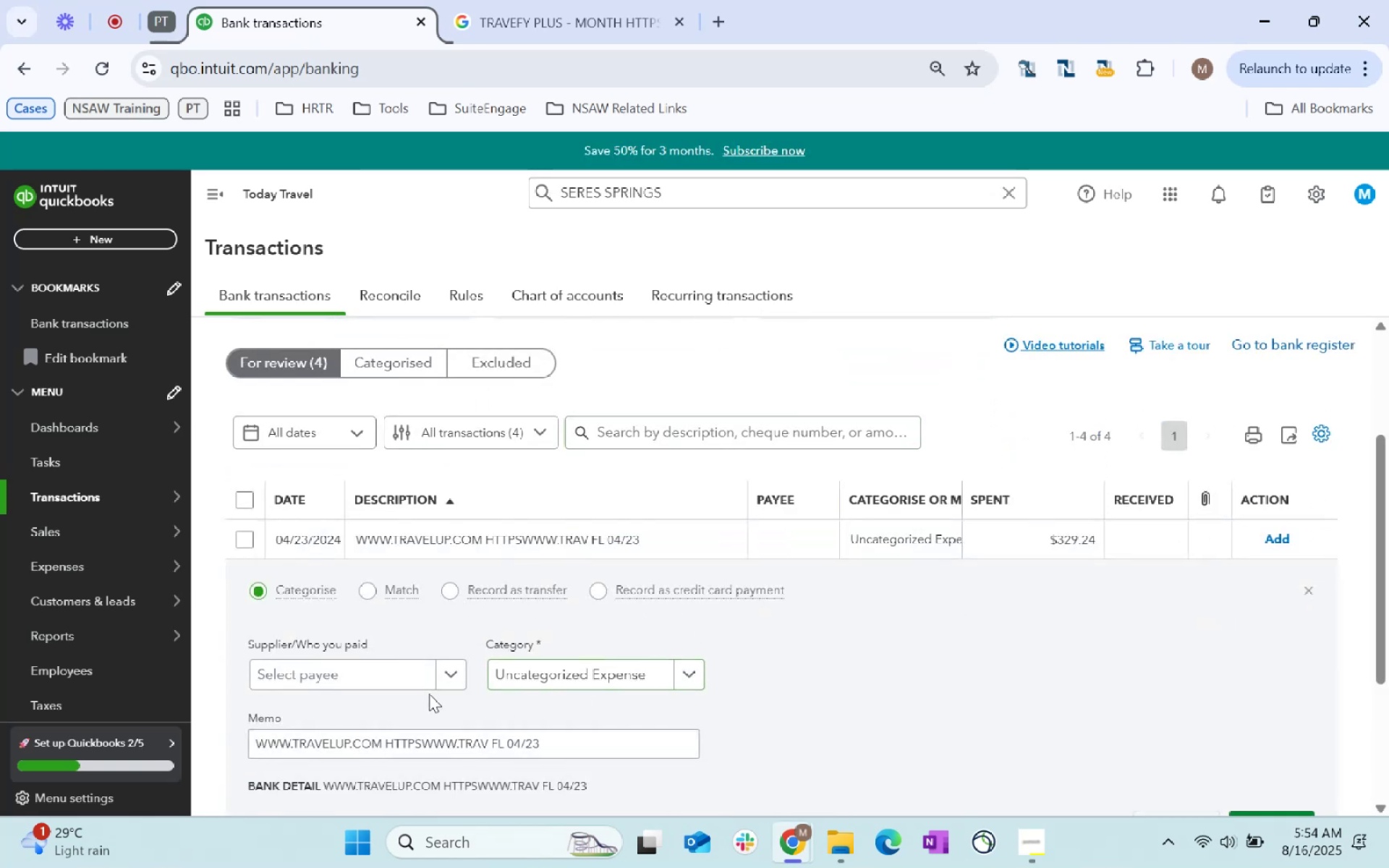 
left_click([415, 684])
 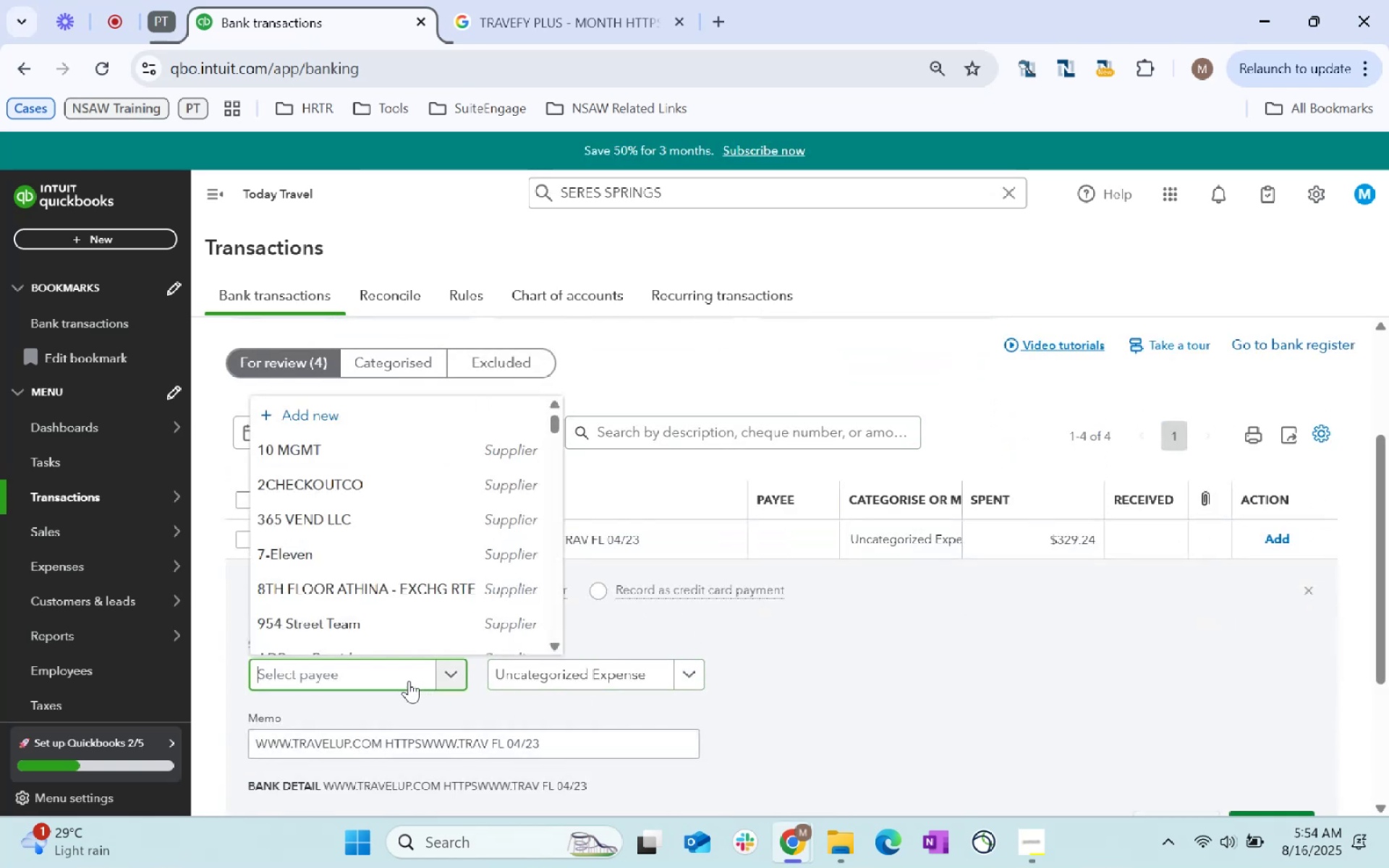 
type(travel)
 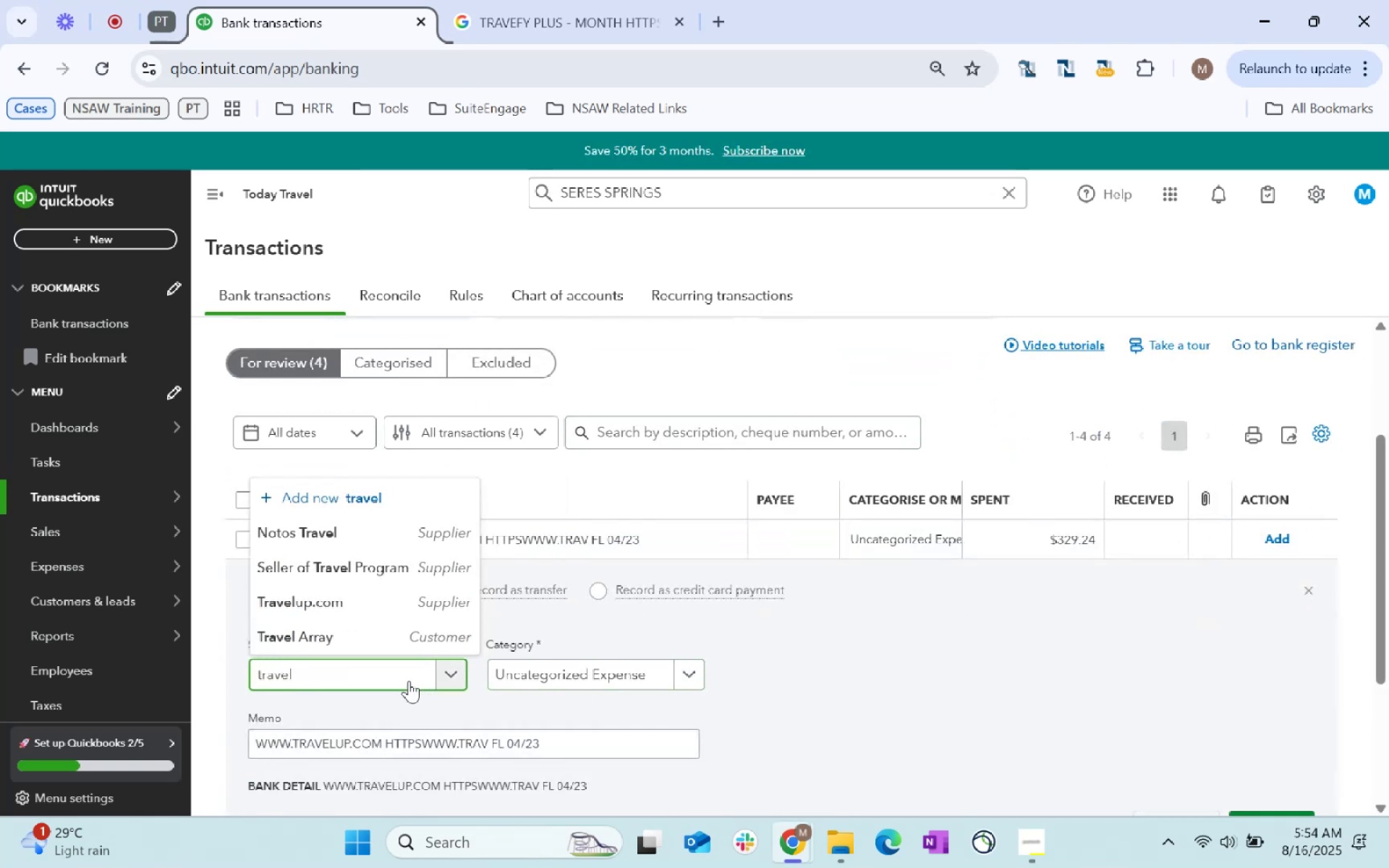 
left_click([368, 613])
 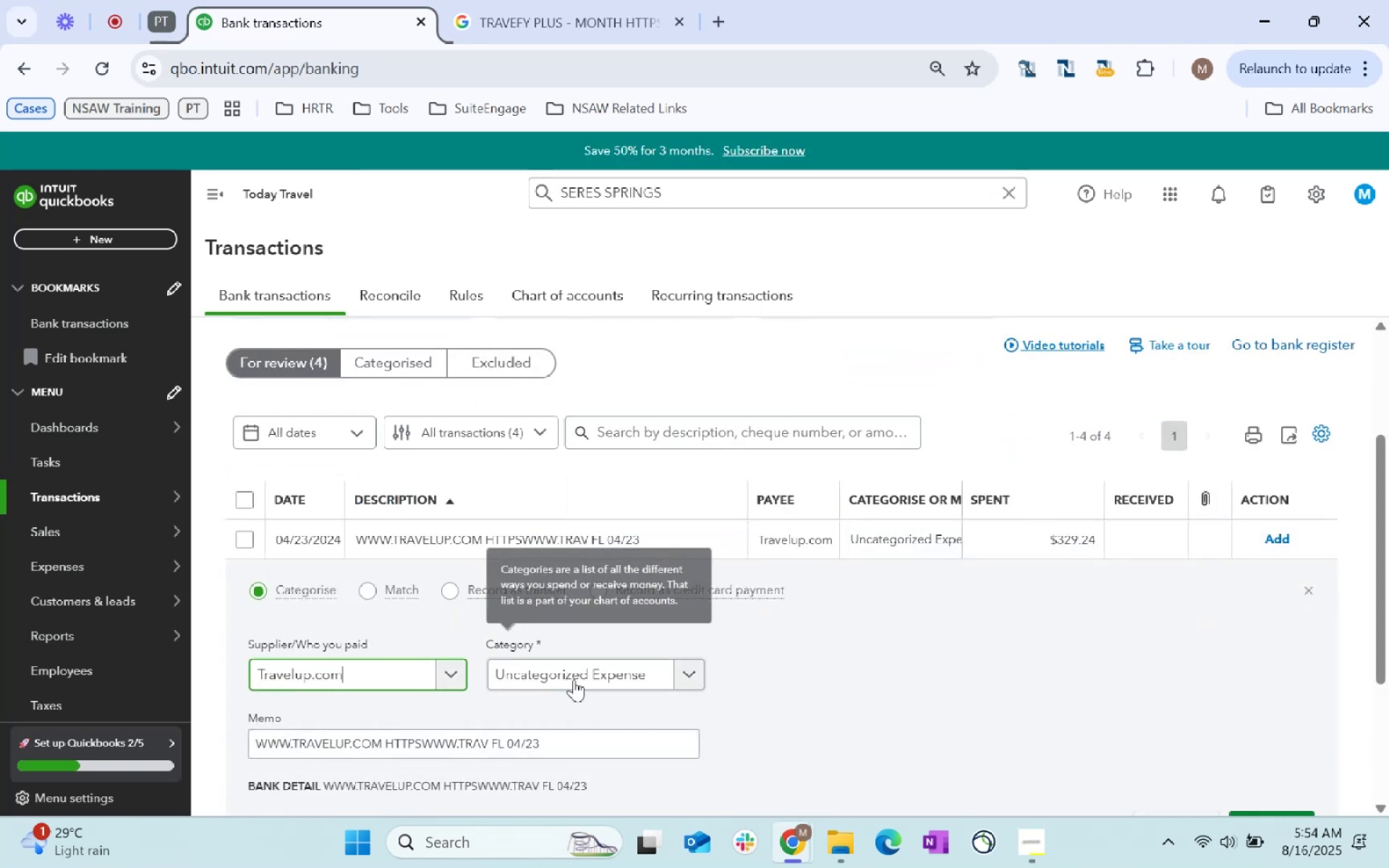 
left_click([577, 681])
 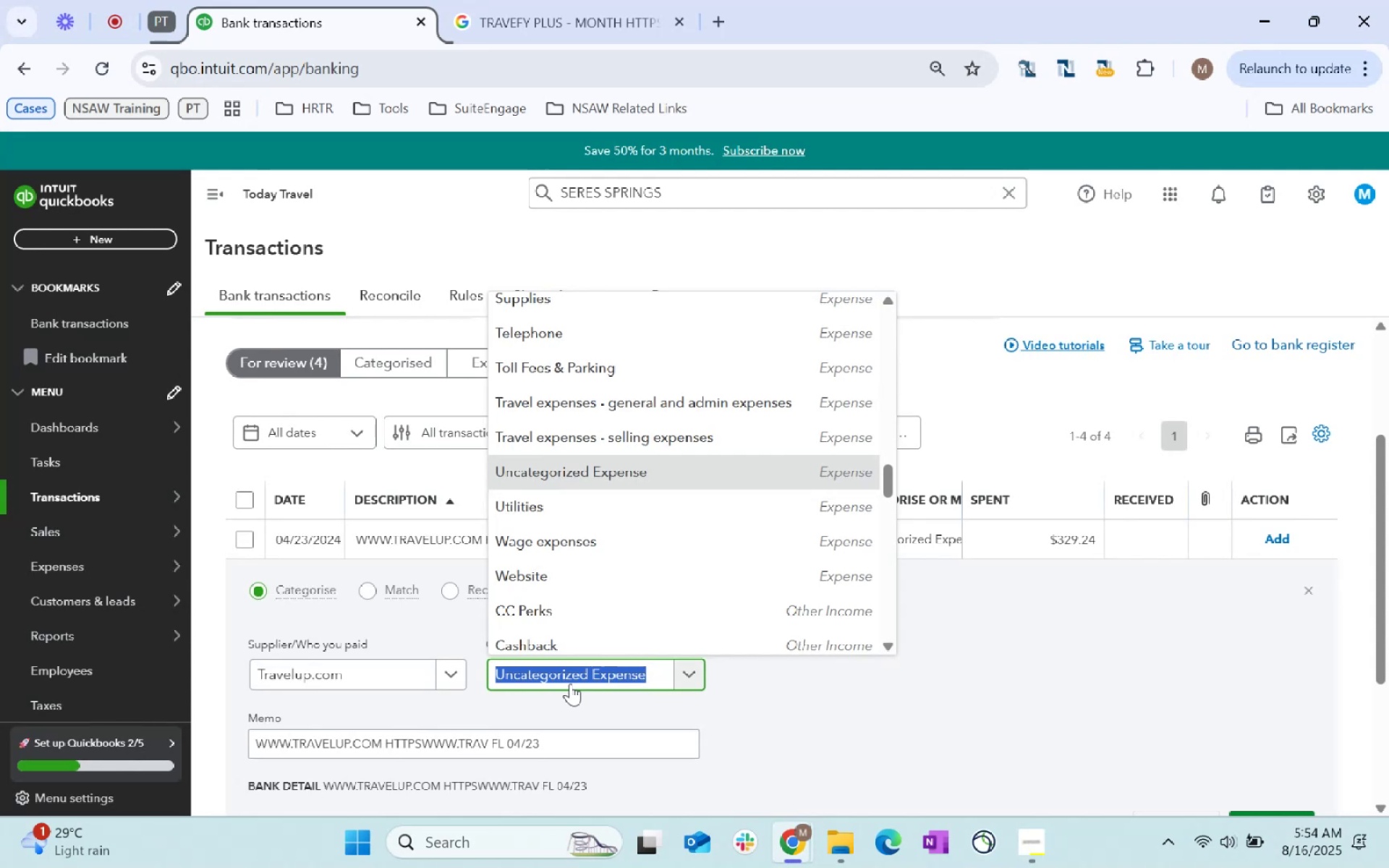 
type(web)
 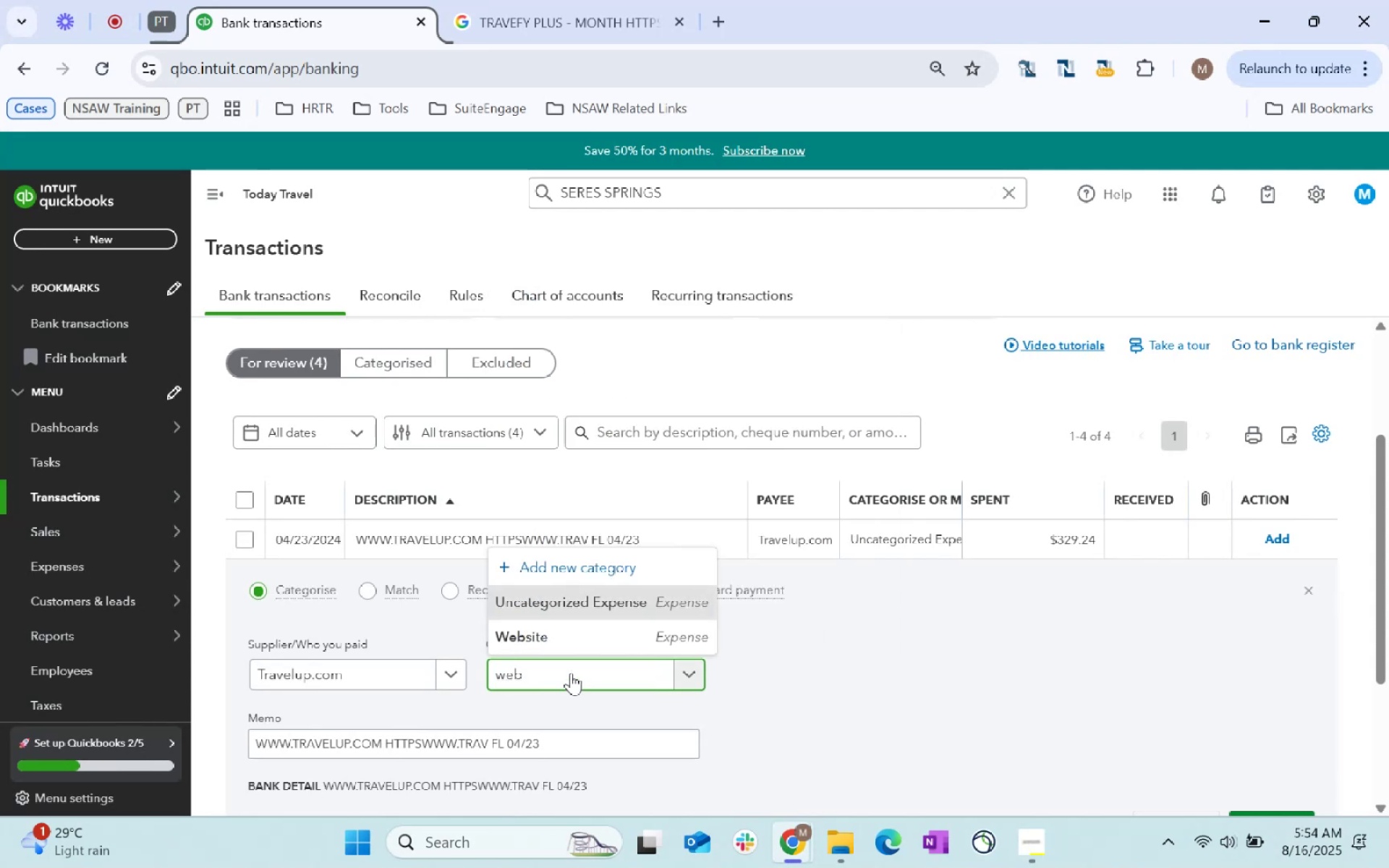 
left_click([574, 643])
 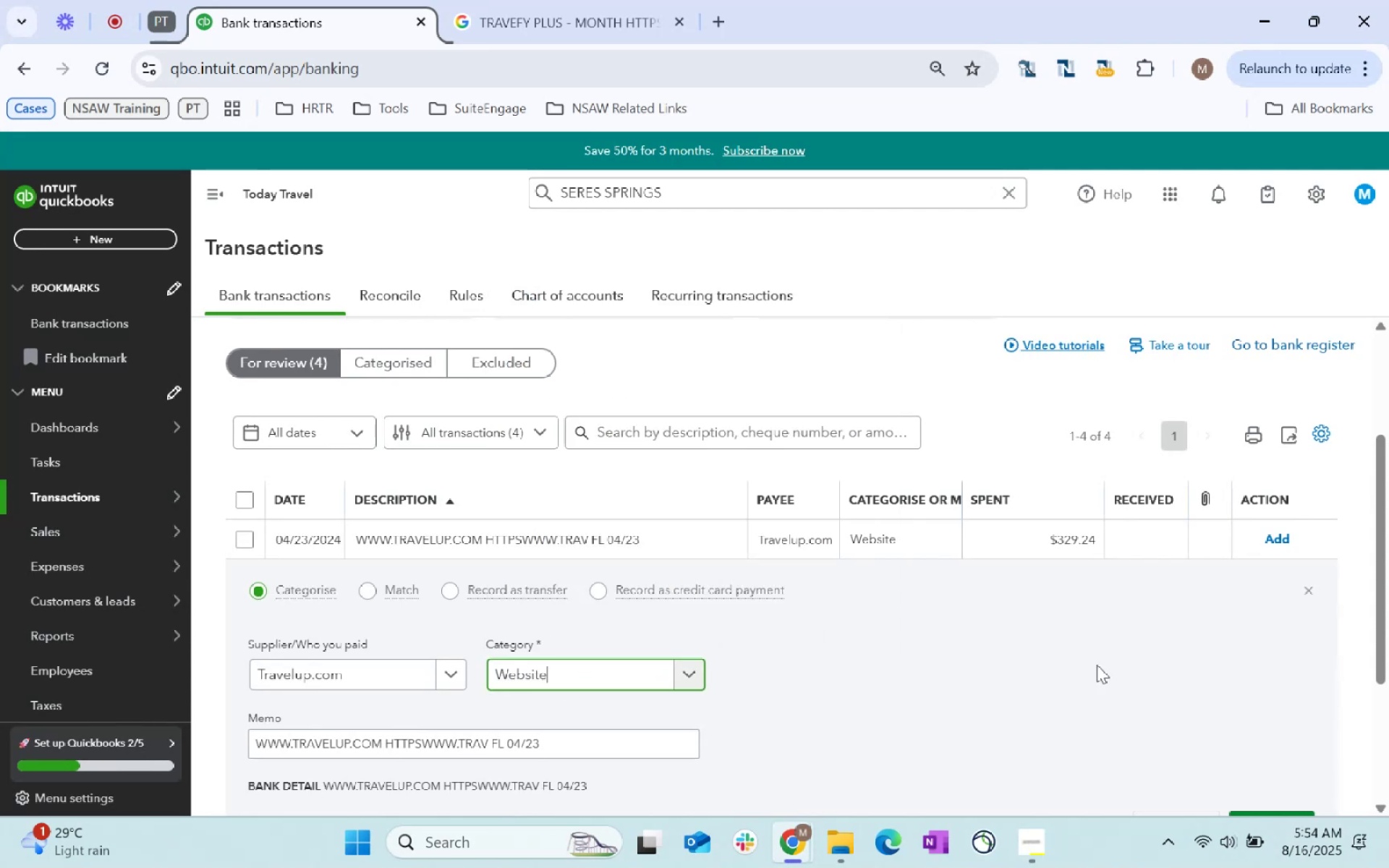 
scroll: coordinate [1100, 666], scroll_direction: down, amount: 2.0
 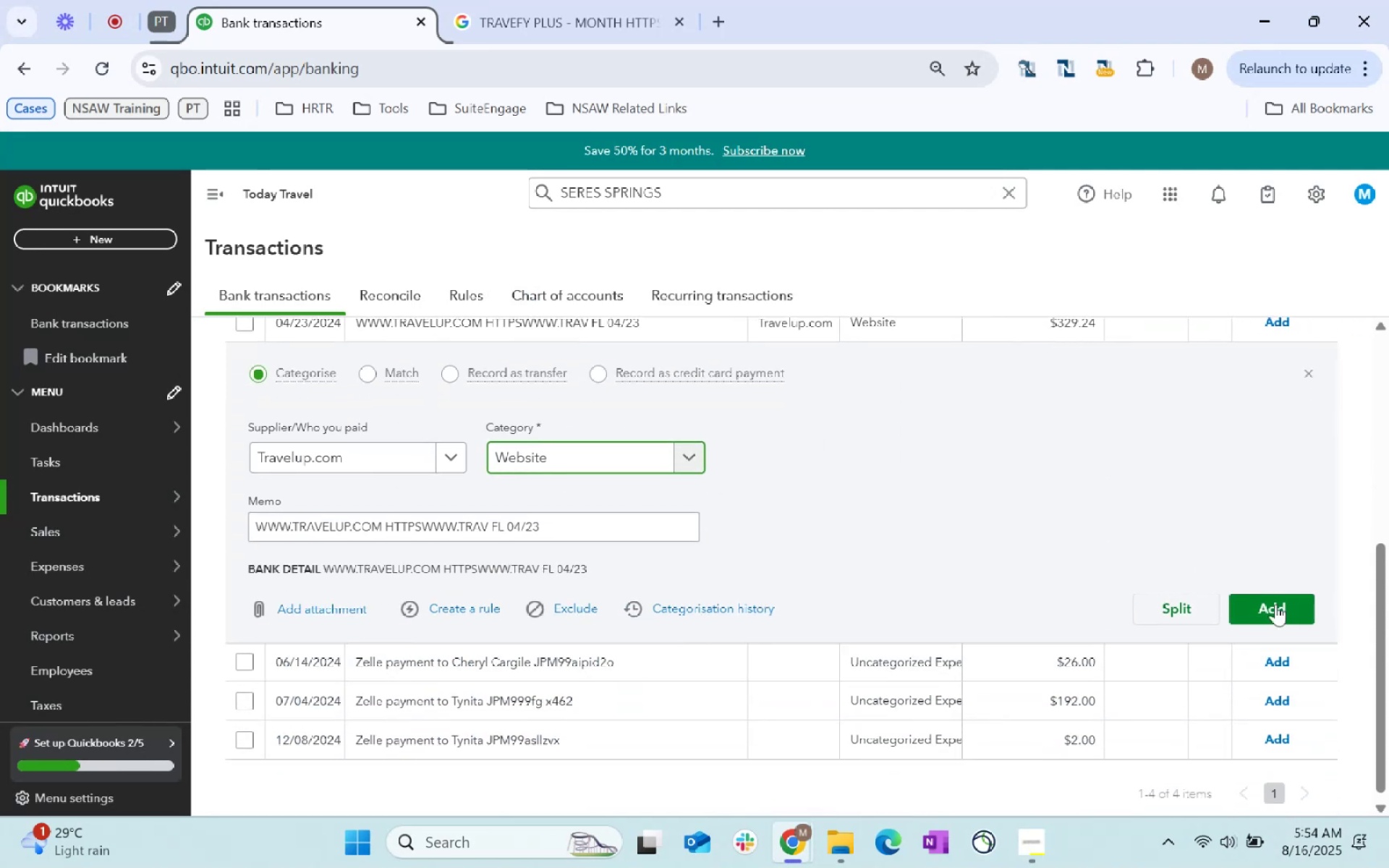 
left_click([1283, 600])
 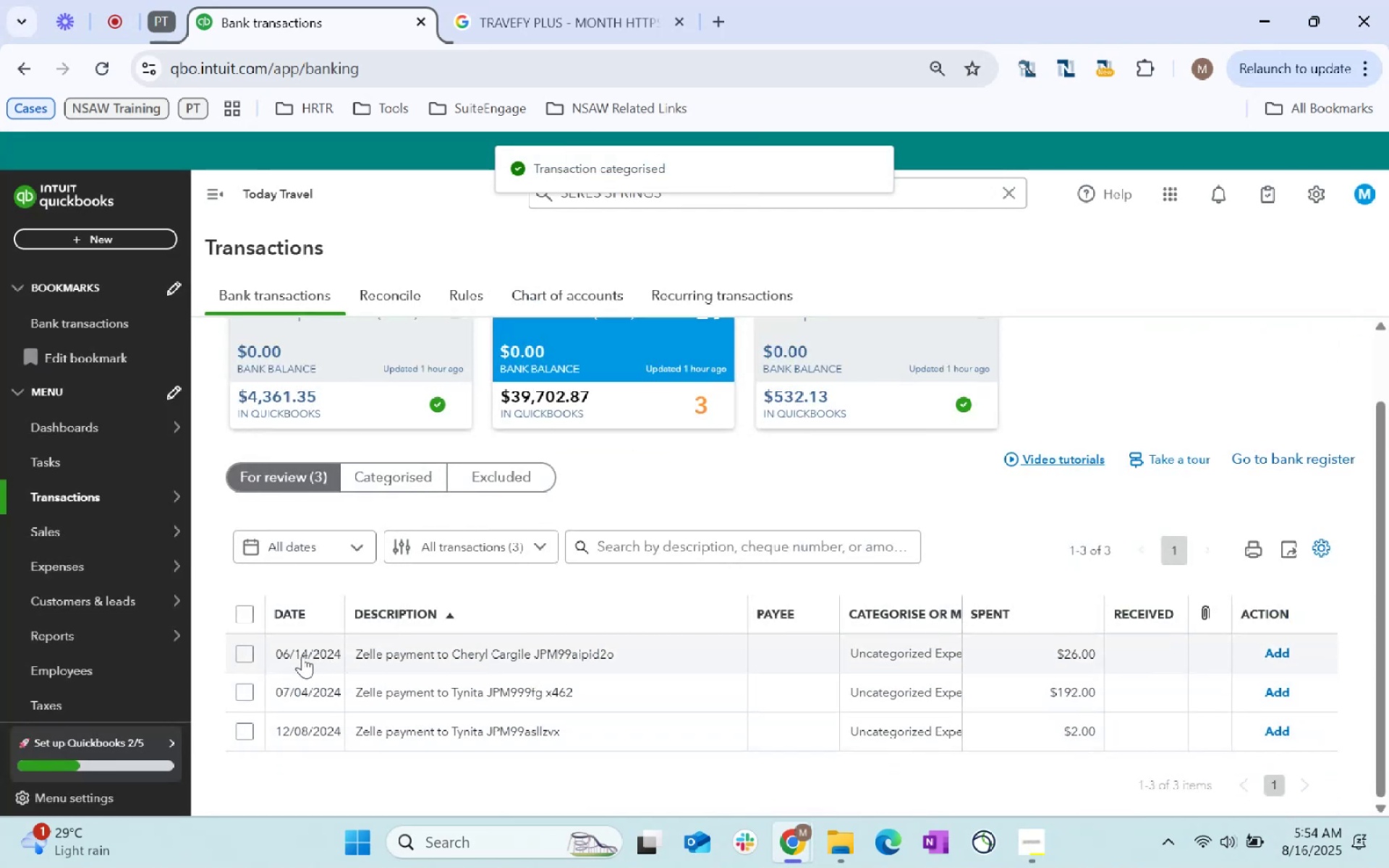 
left_click([250, 653])
 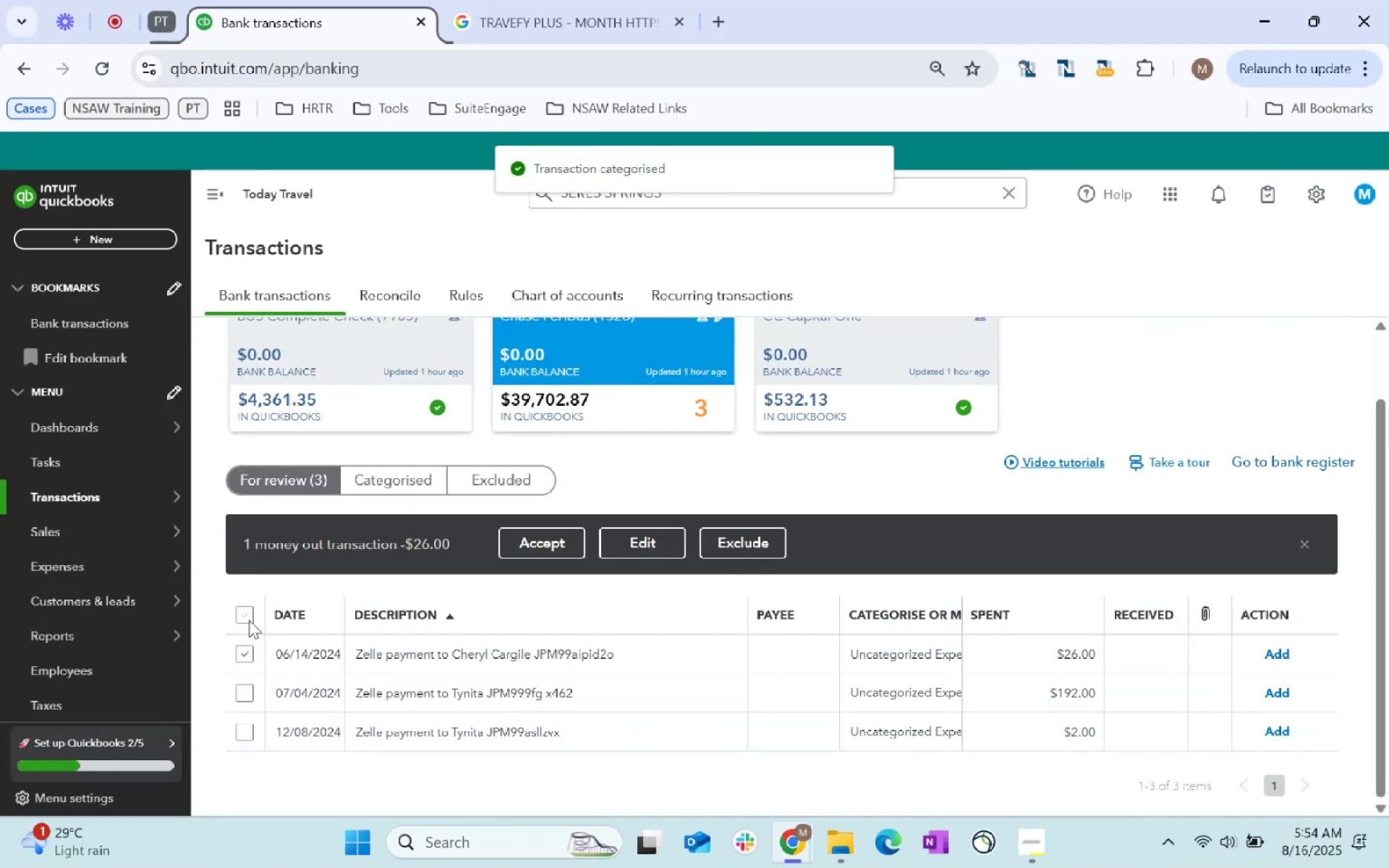 
left_click([245, 616])
 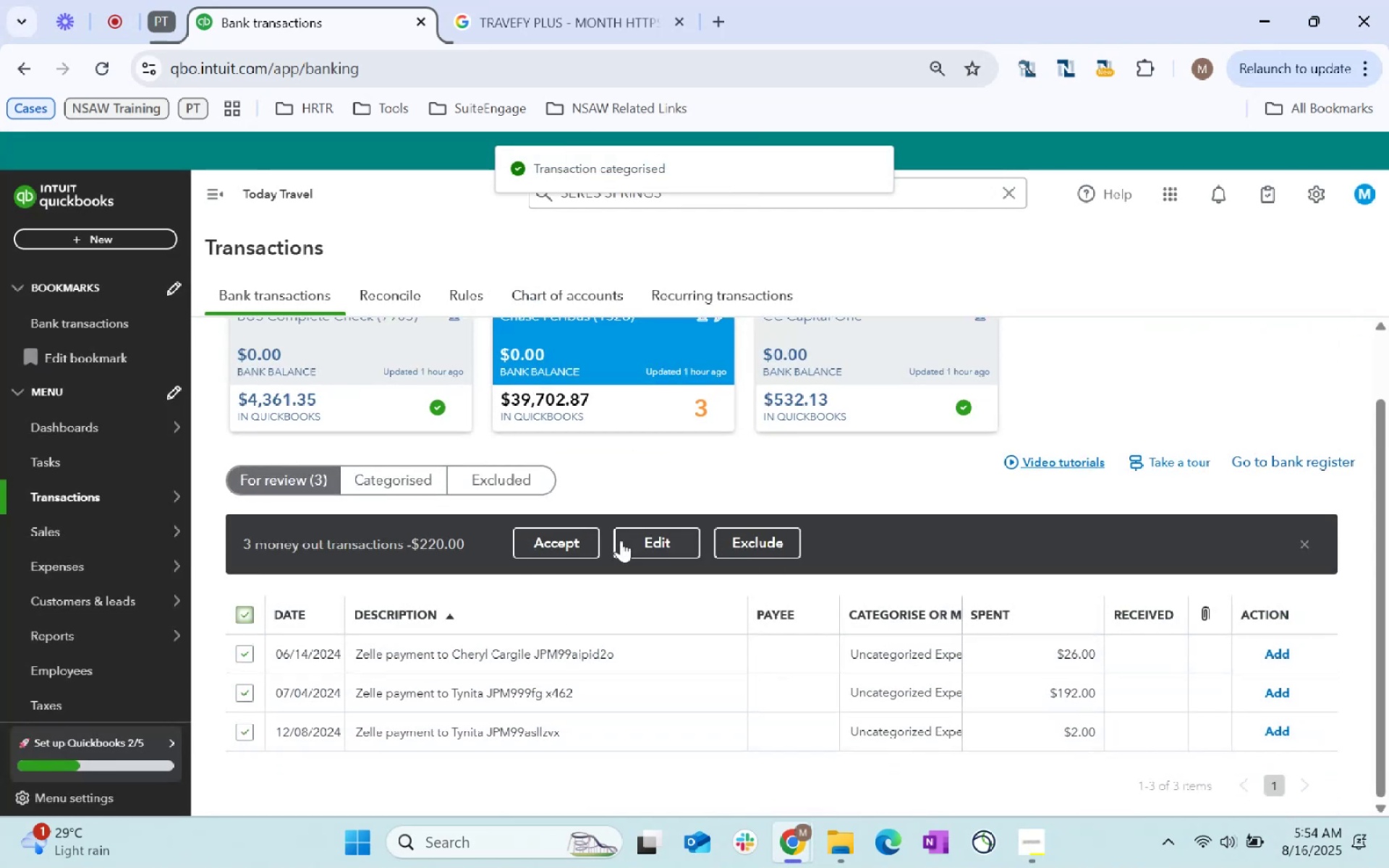 
left_click([644, 532])
 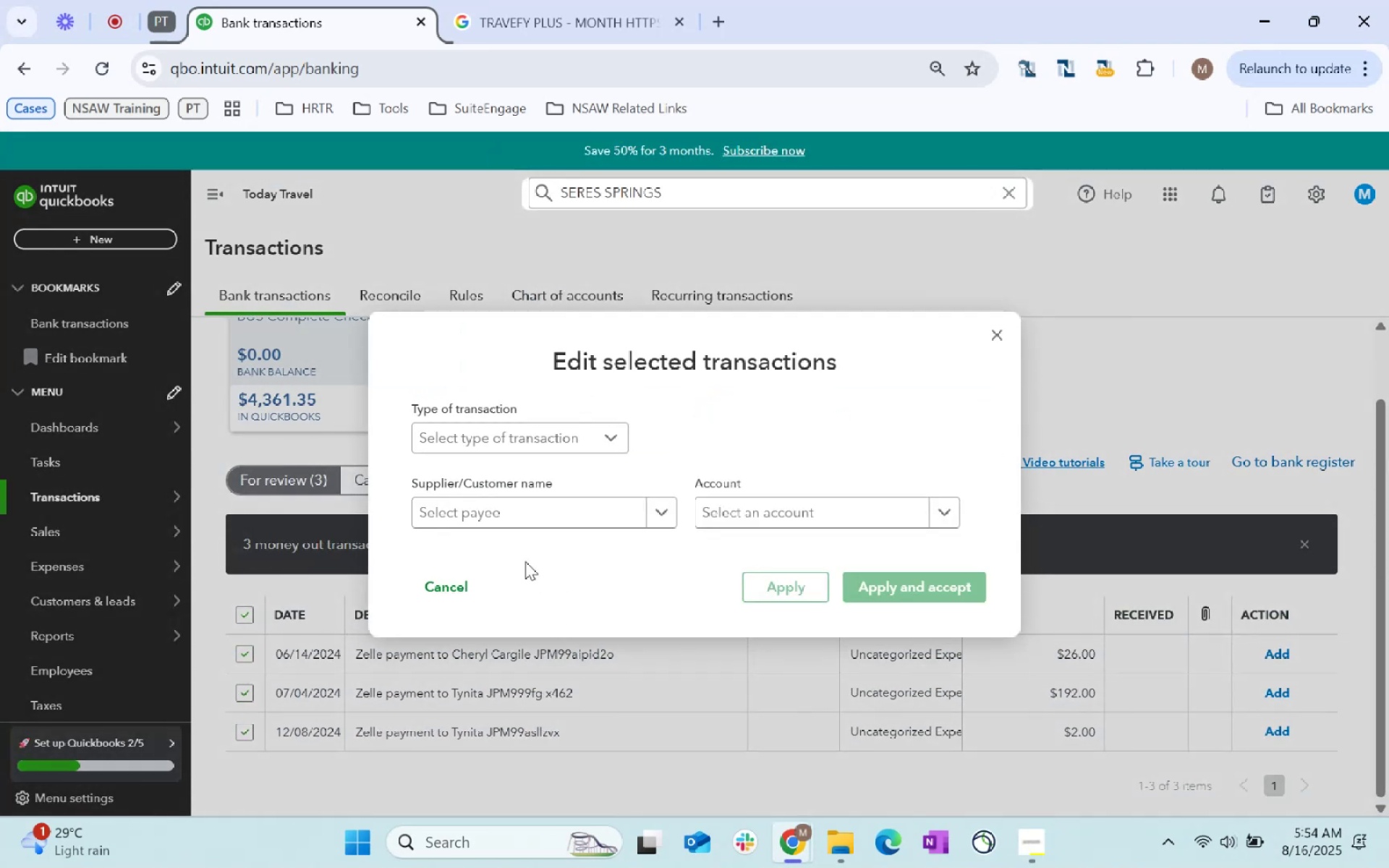 
left_click([511, 513])
 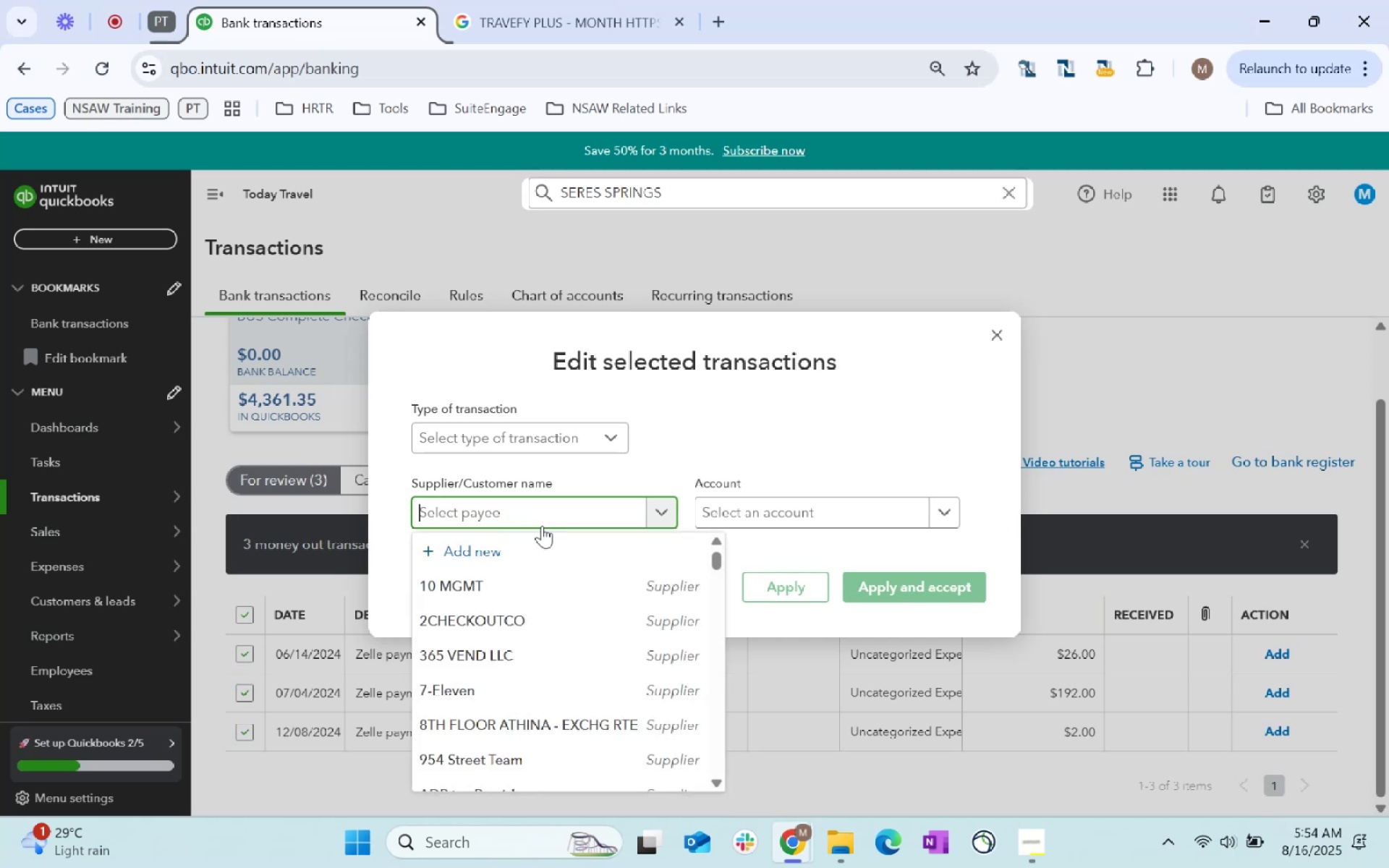 
type(employee)
 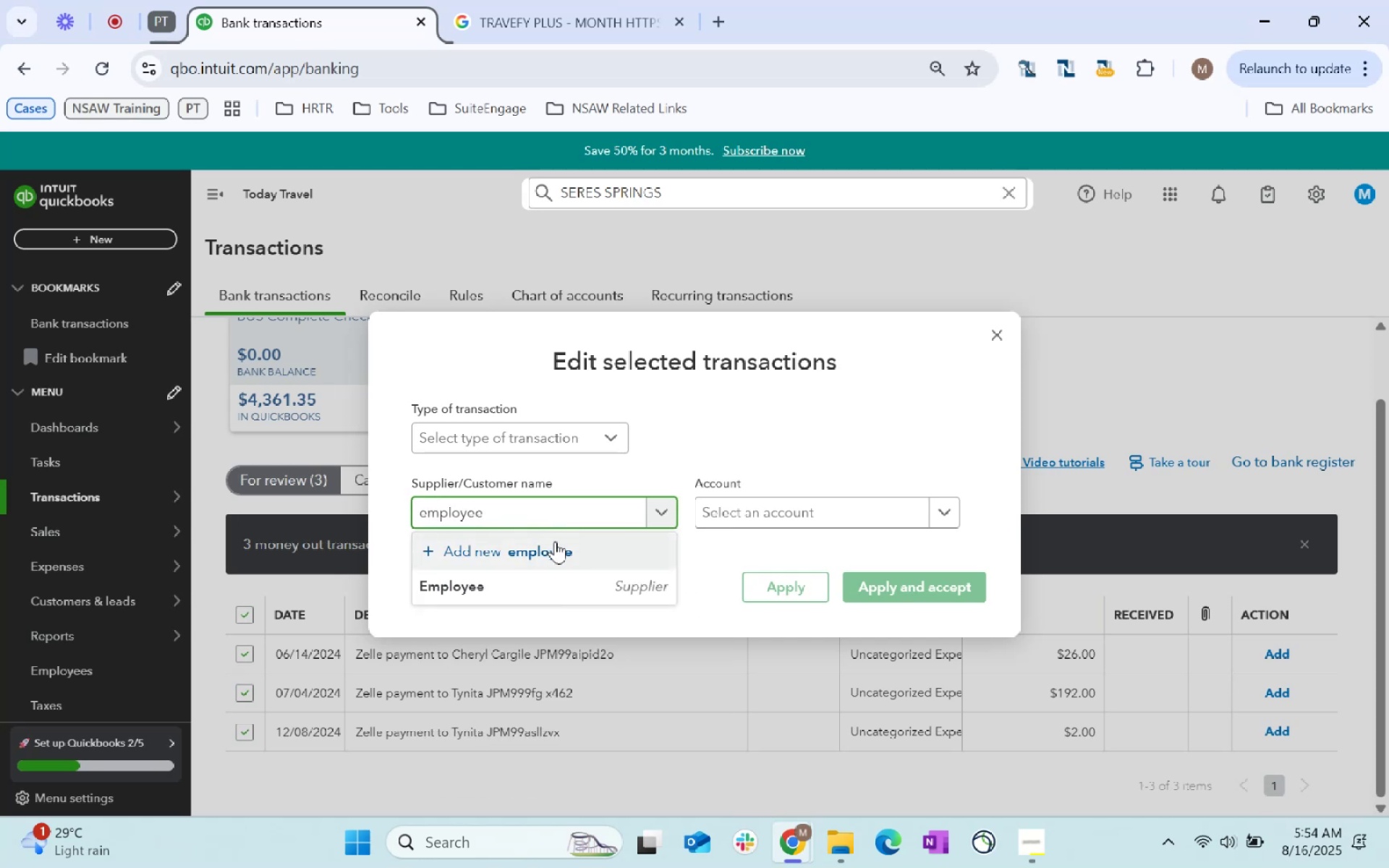 
left_click([543, 593])
 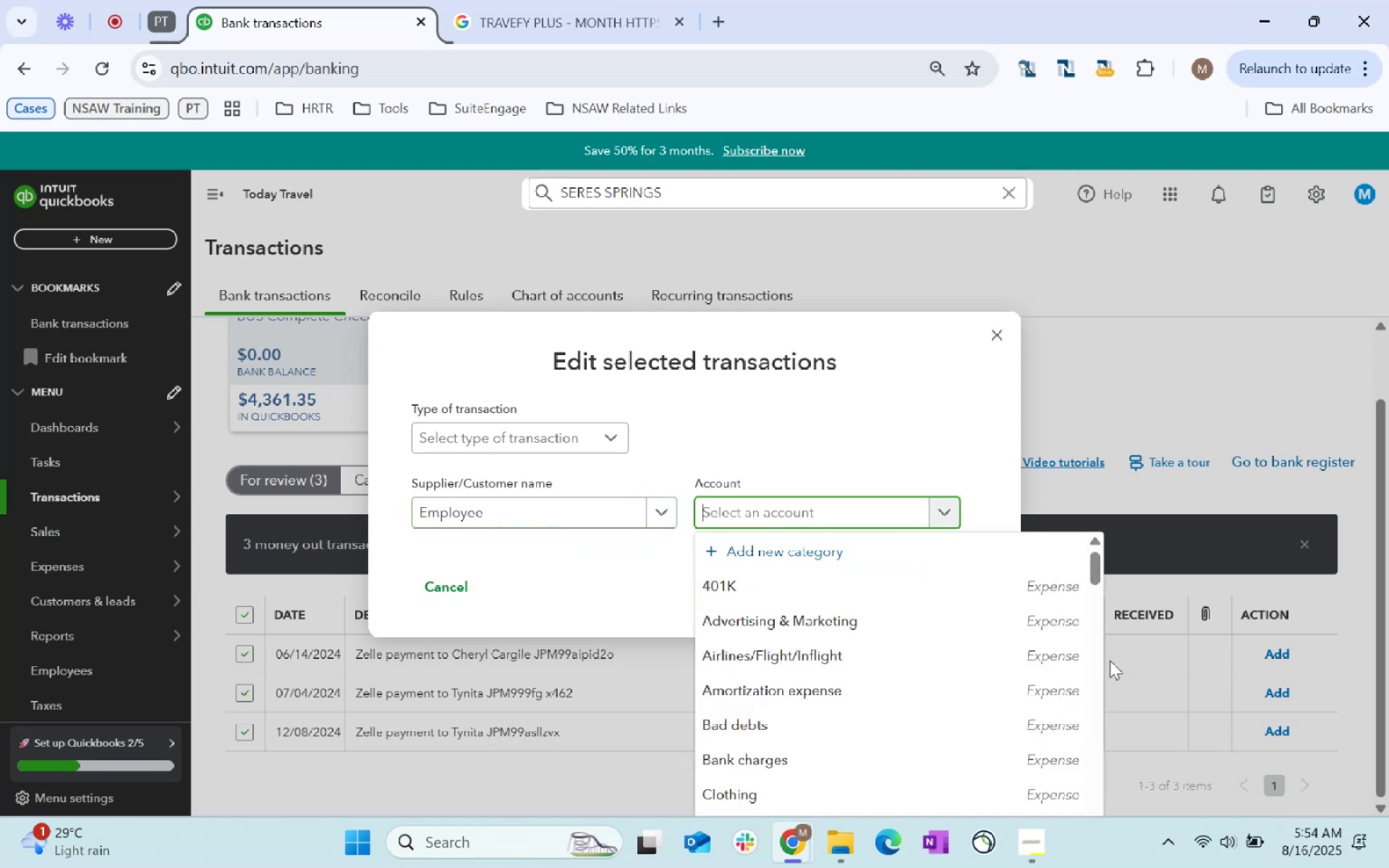 
type(wage)
 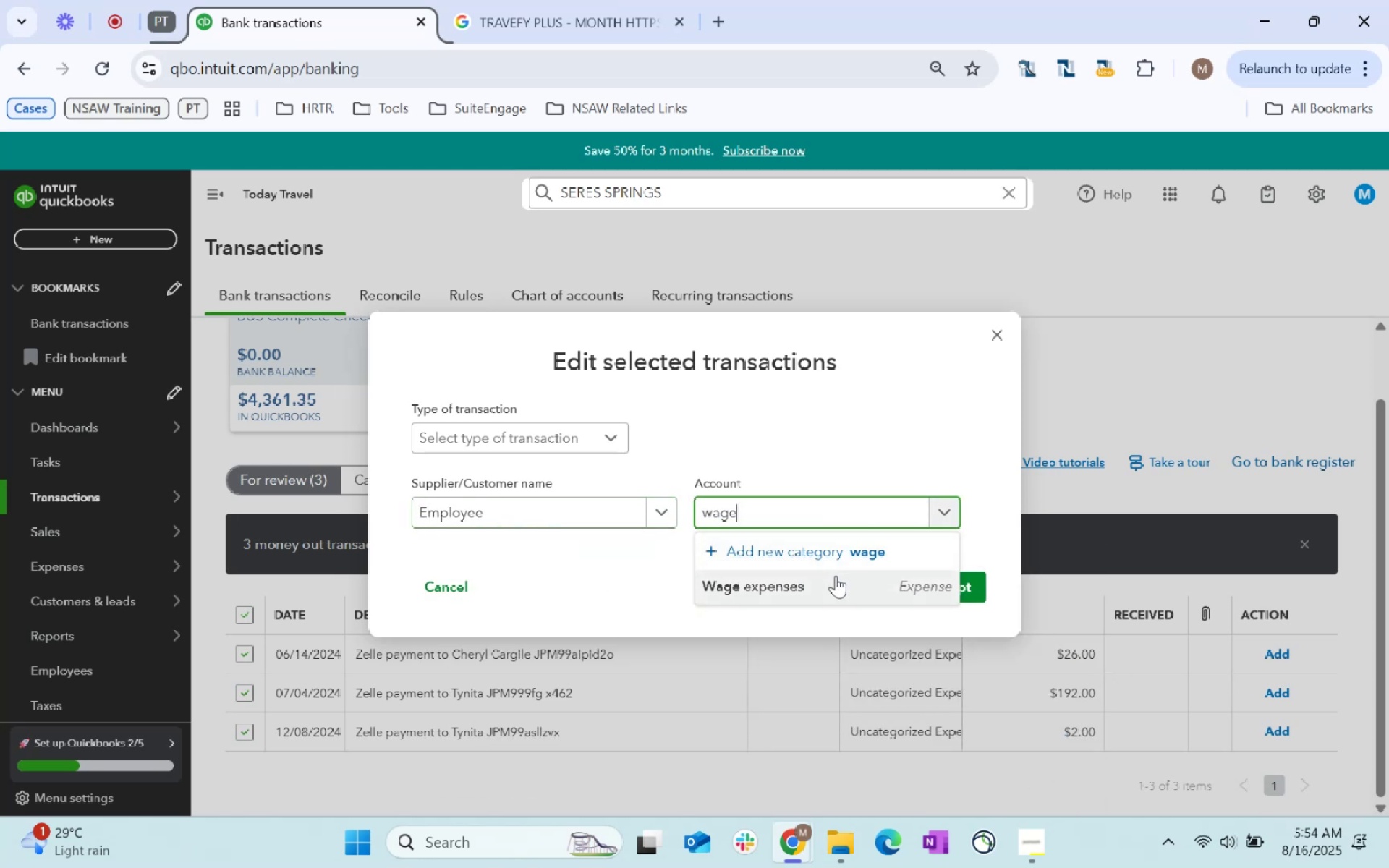 
double_click([919, 587])
 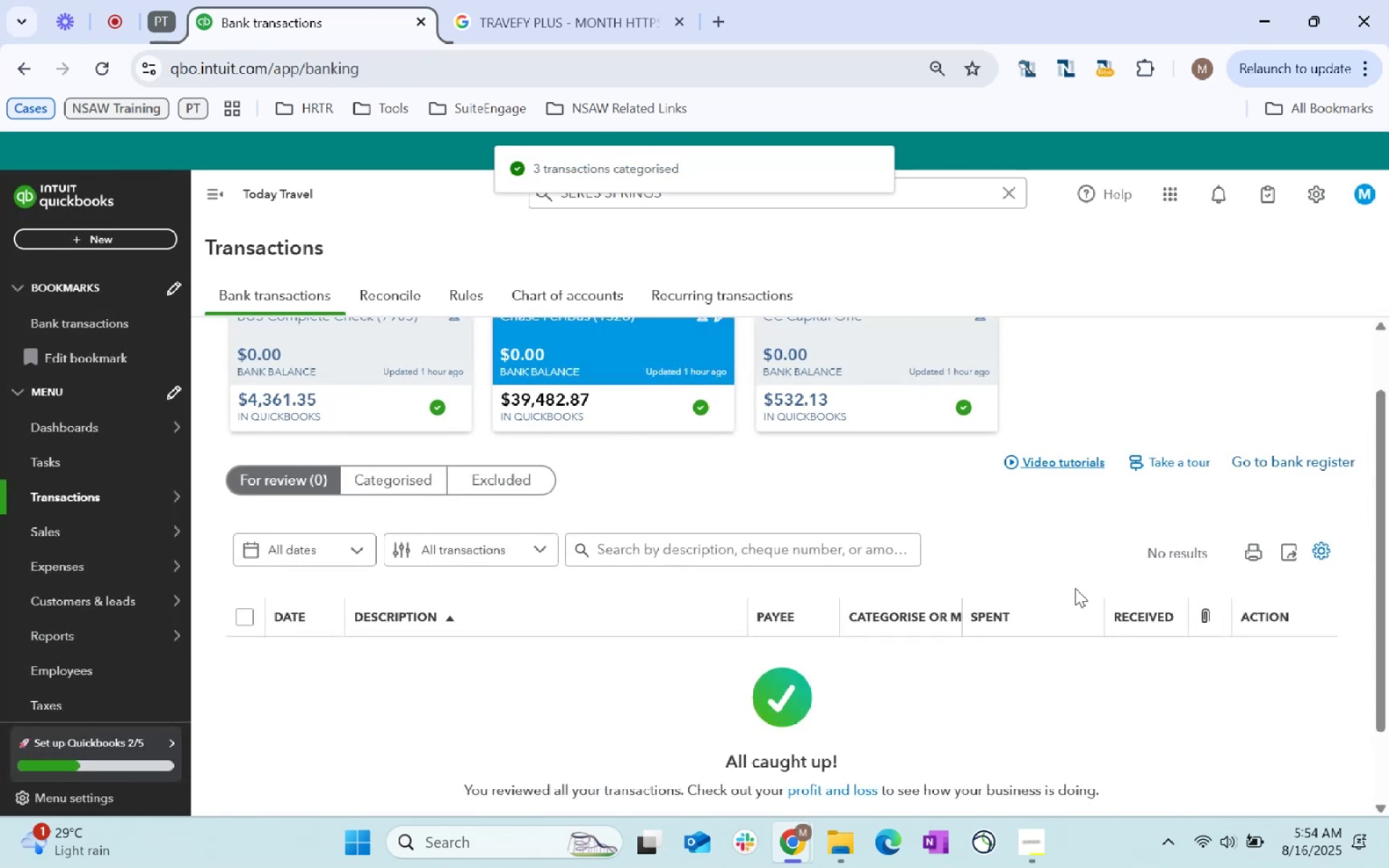 
key(Alt+AltLeft)
 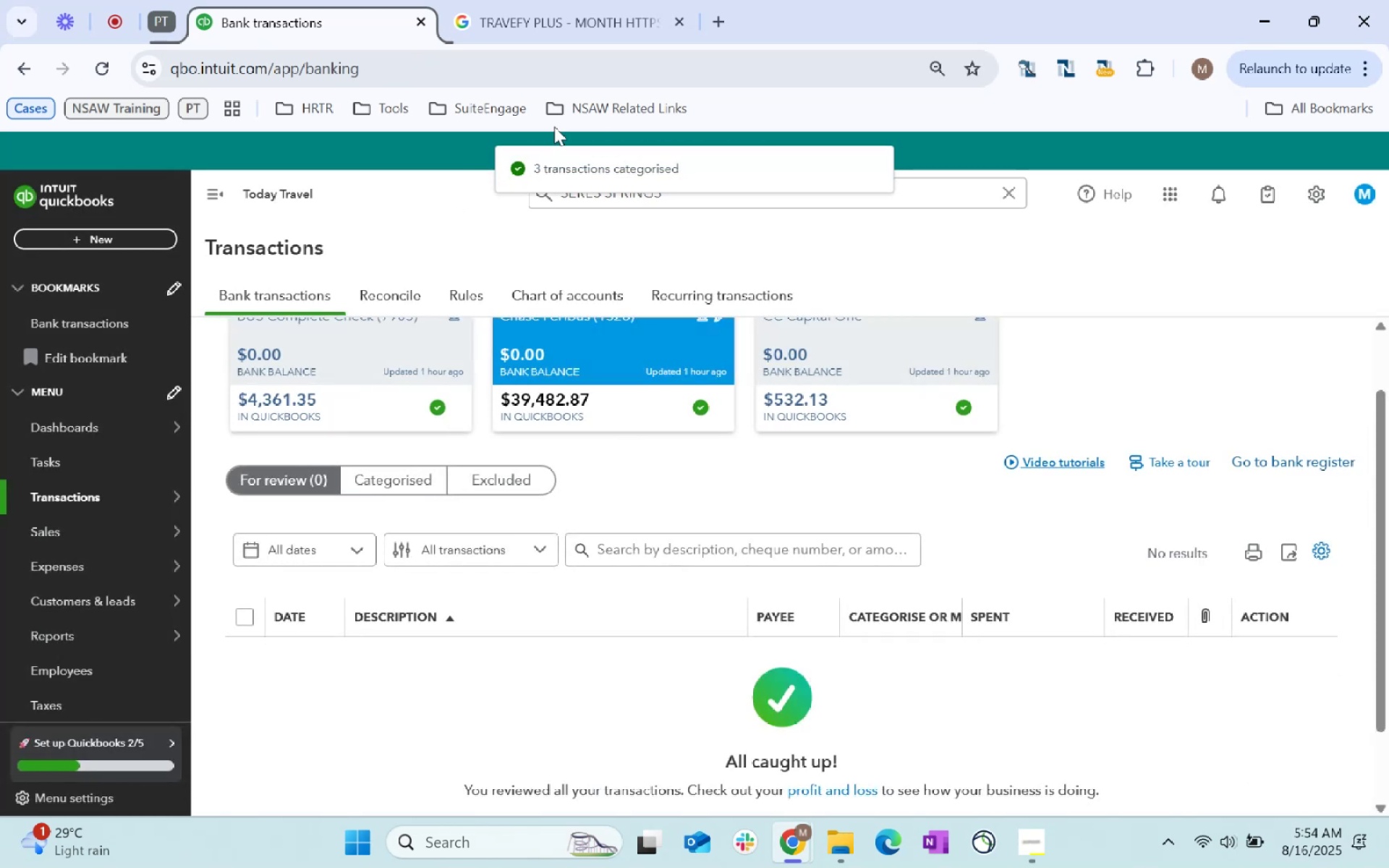 
key(Alt+Tab)
 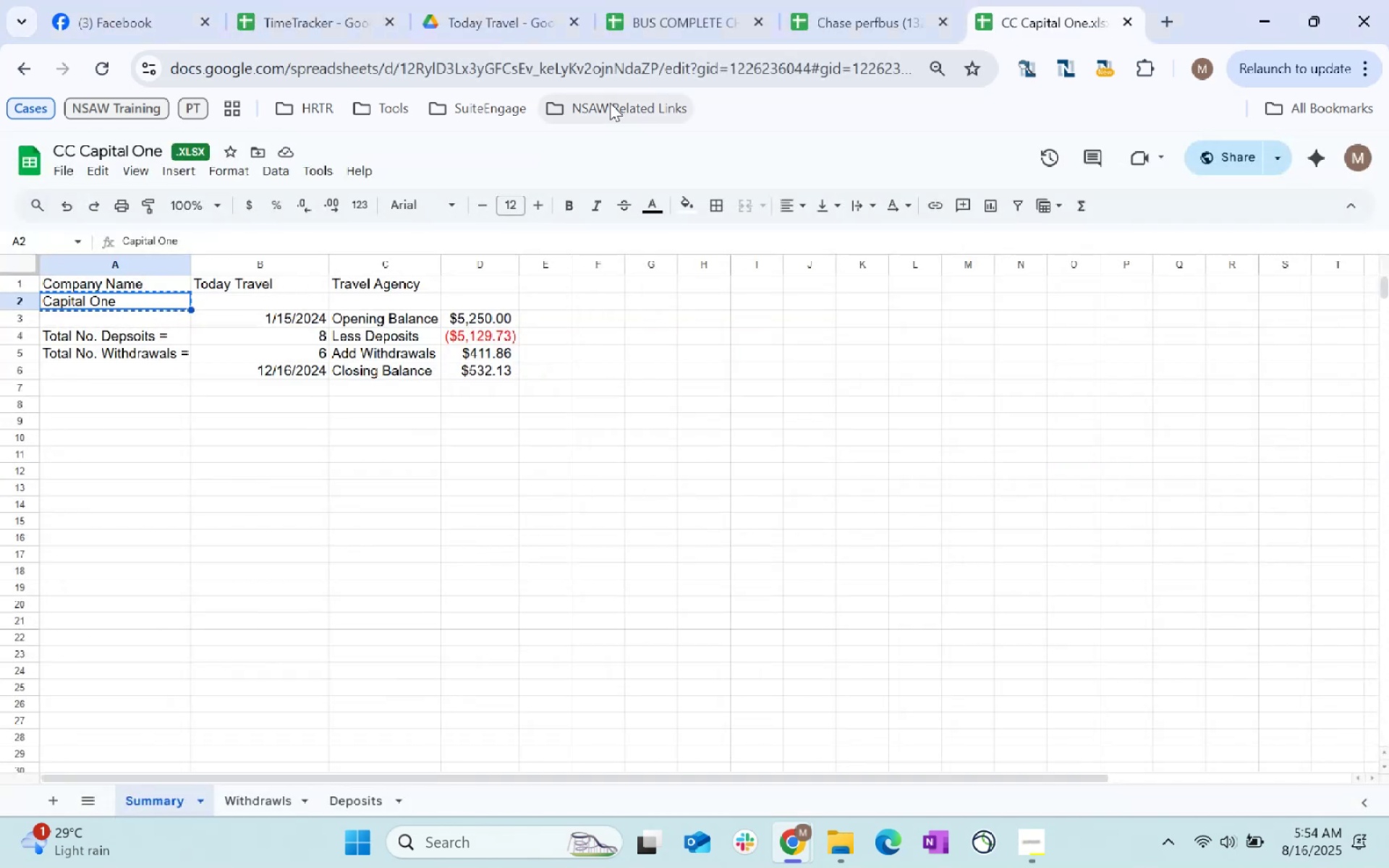 
key(Alt+AltLeft)
 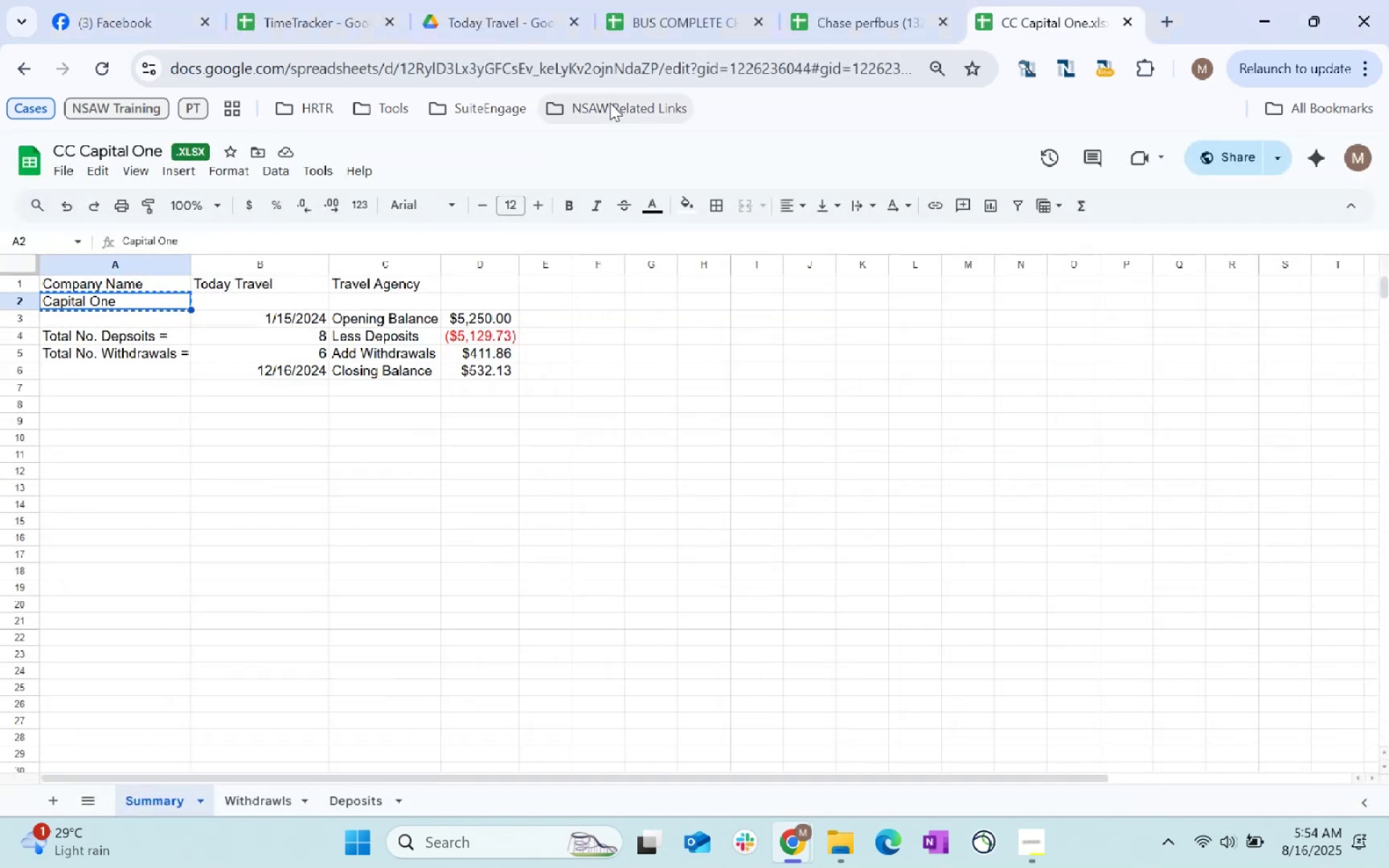 
key(Alt+Tab)
 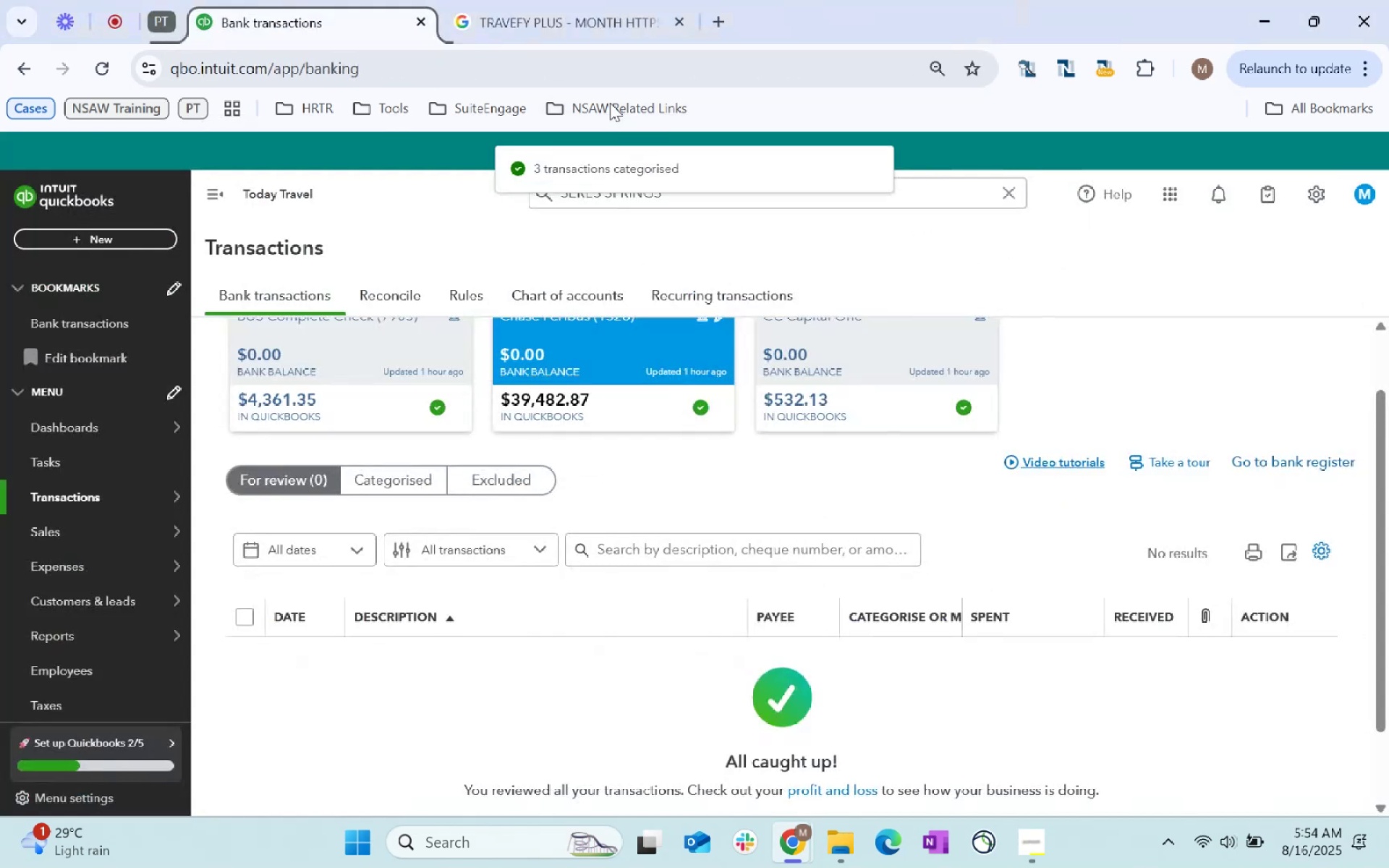 
key(Alt+AltLeft)
 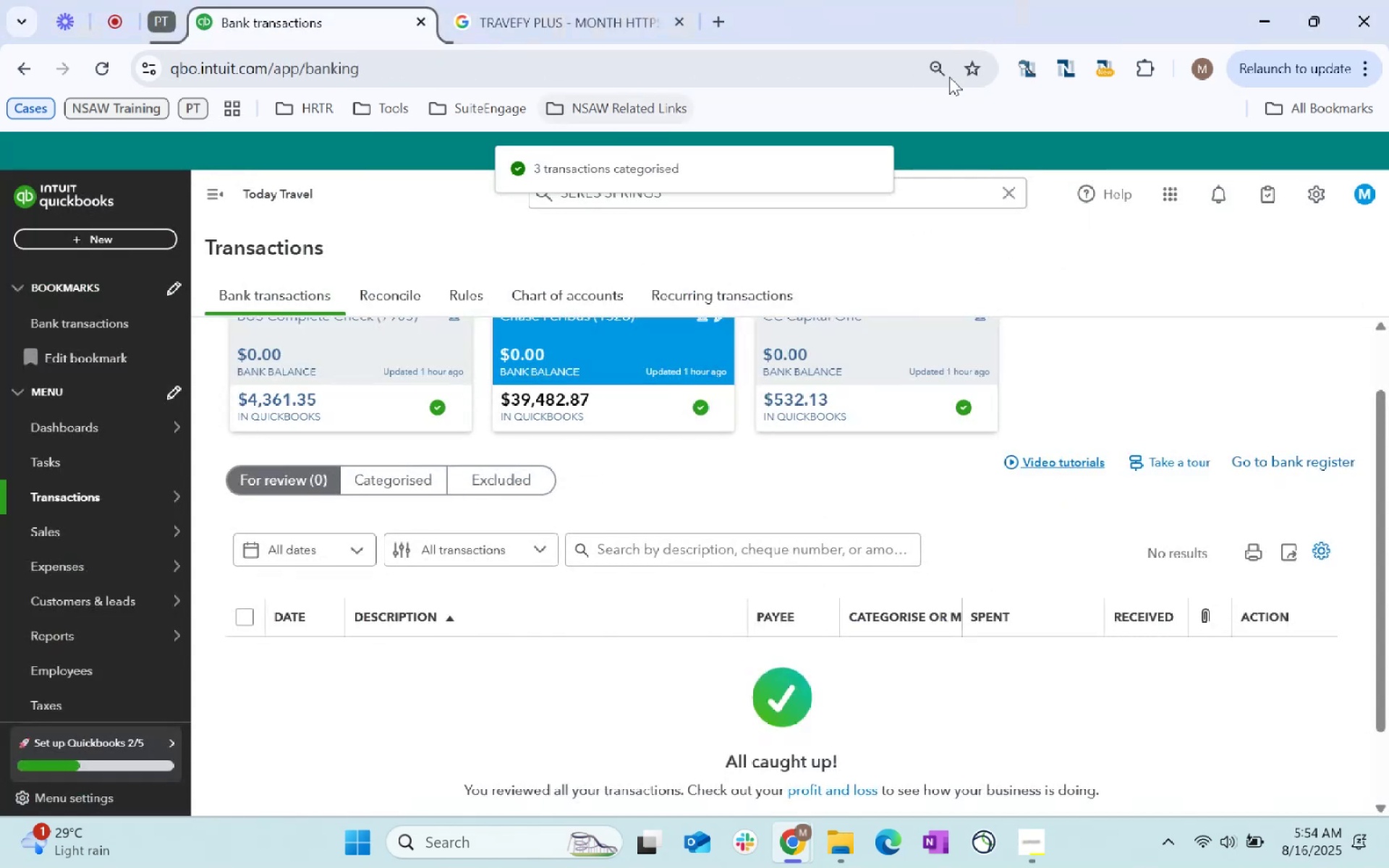 
key(Alt+Tab)
 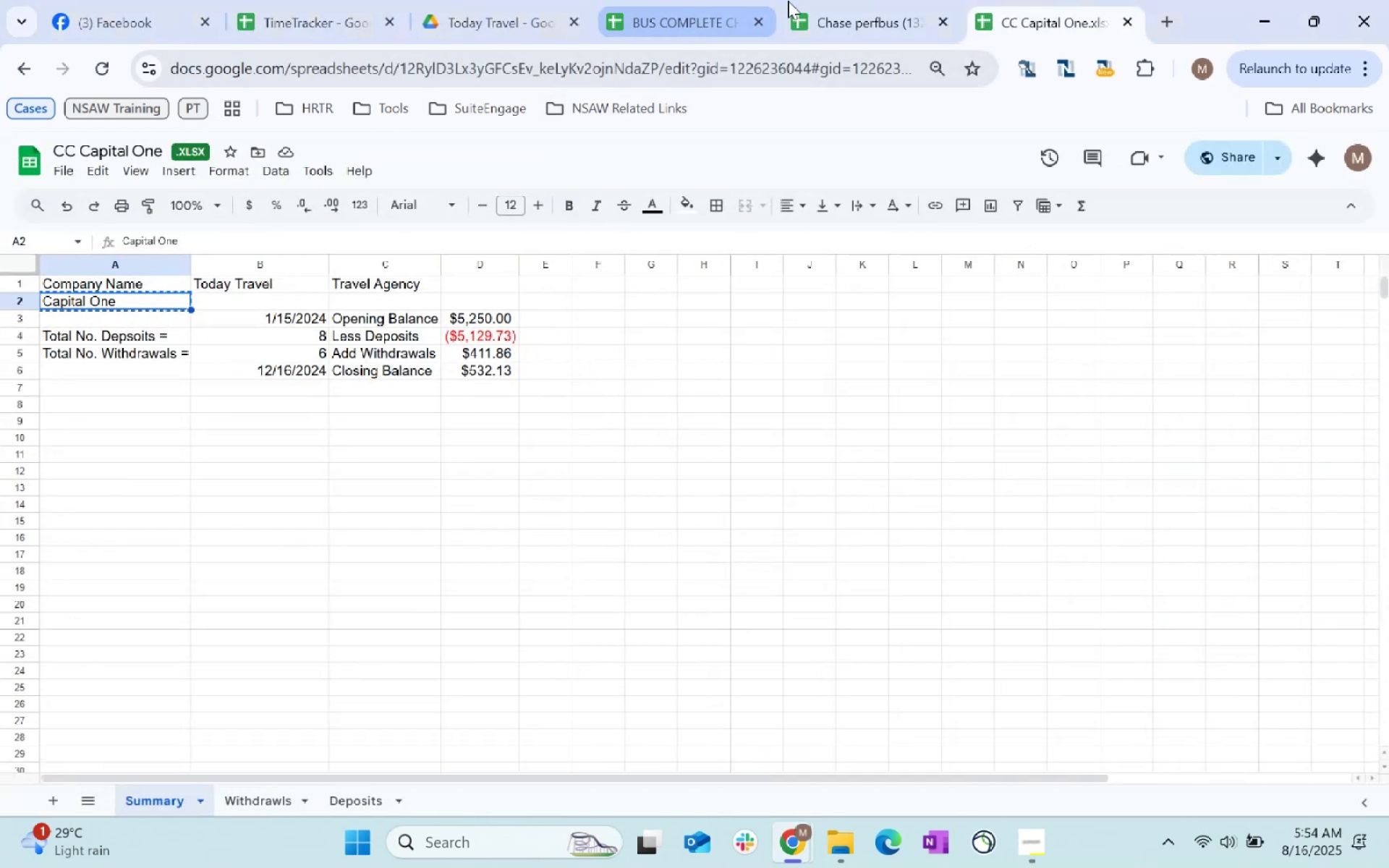 
left_click([874, 0])
 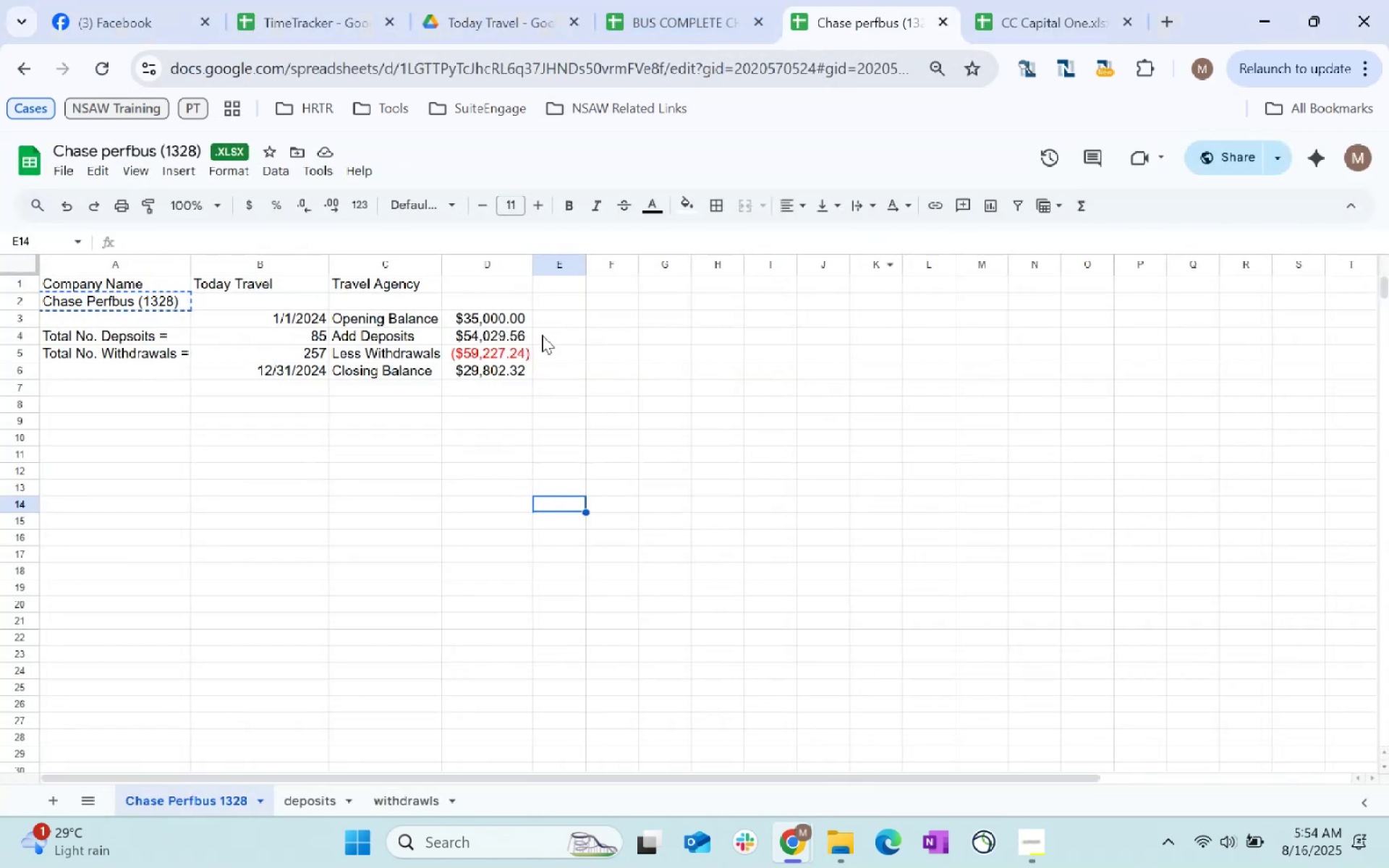 
left_click([516, 365])
 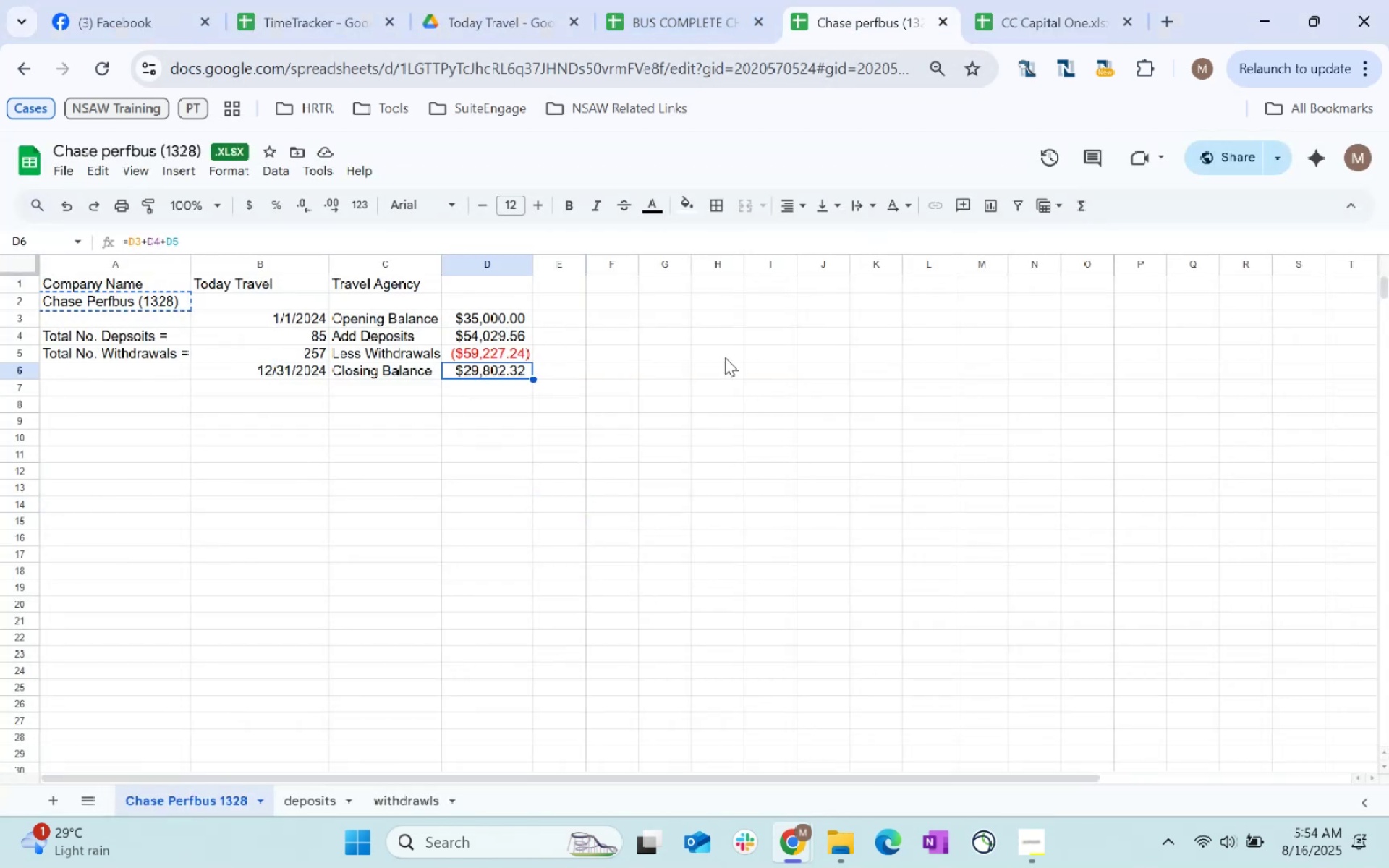 
key(Alt+AltLeft)
 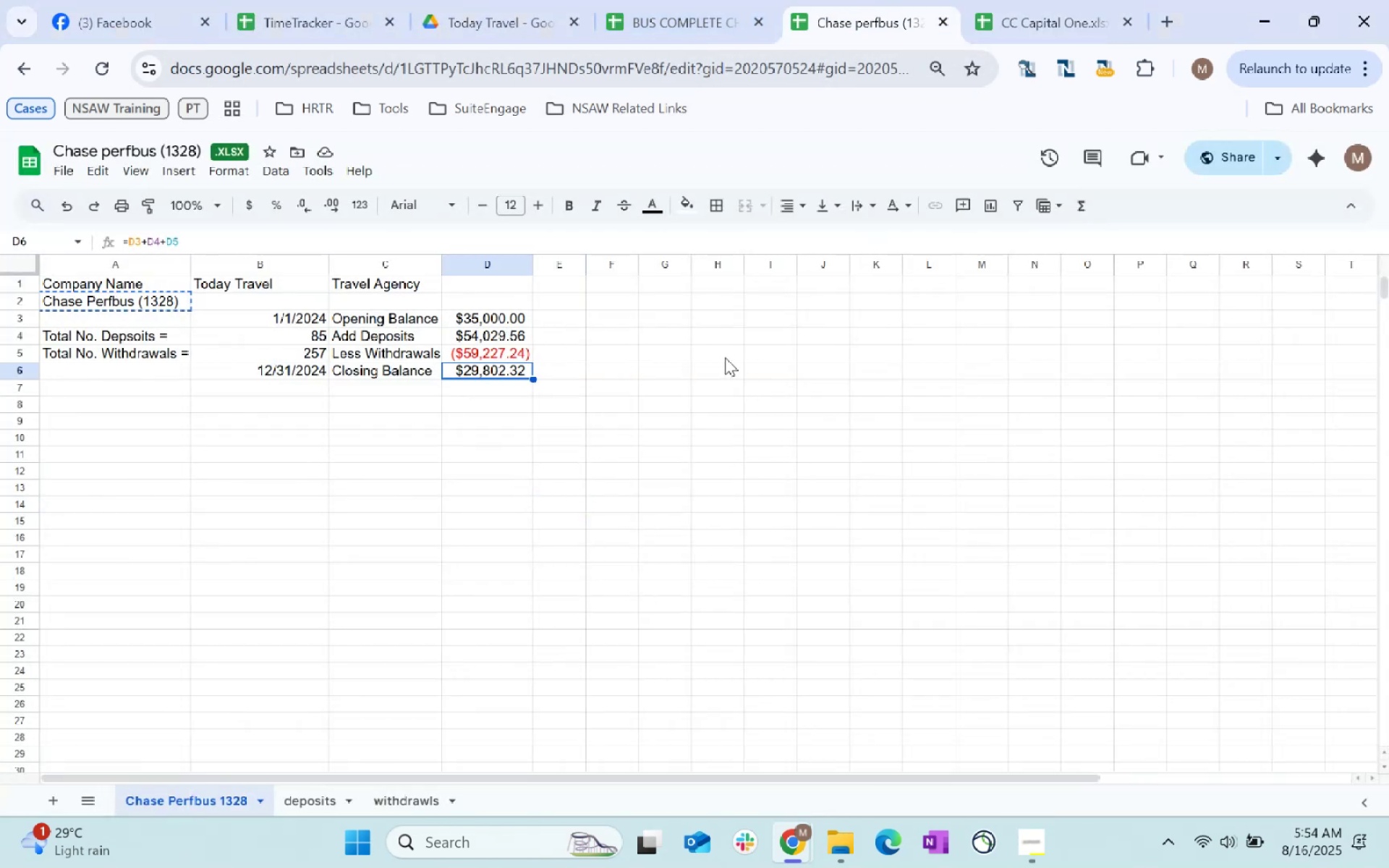 
key(Alt+Tab)
 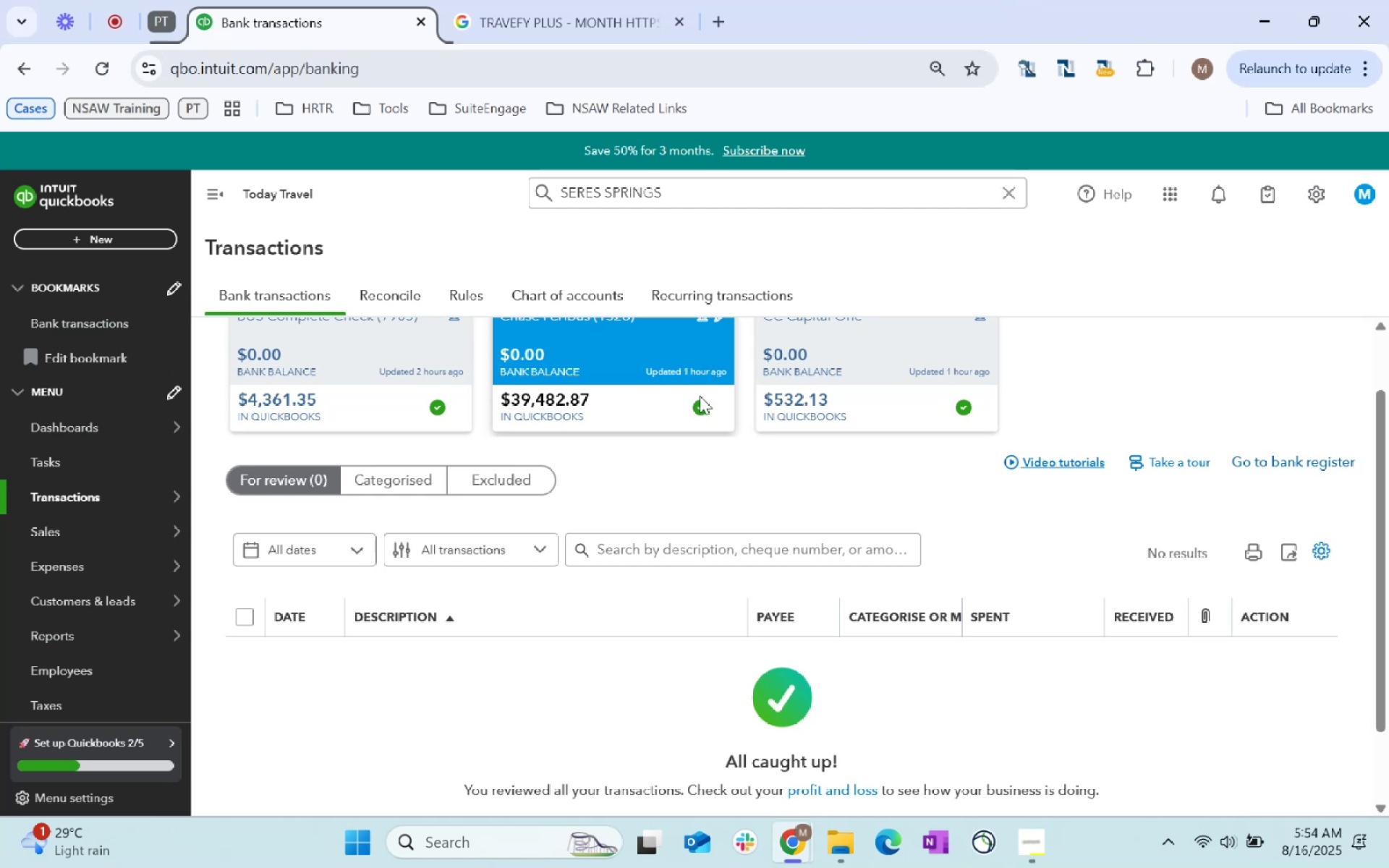 
scroll: coordinate [730, 511], scroll_direction: up, amount: 3.0
 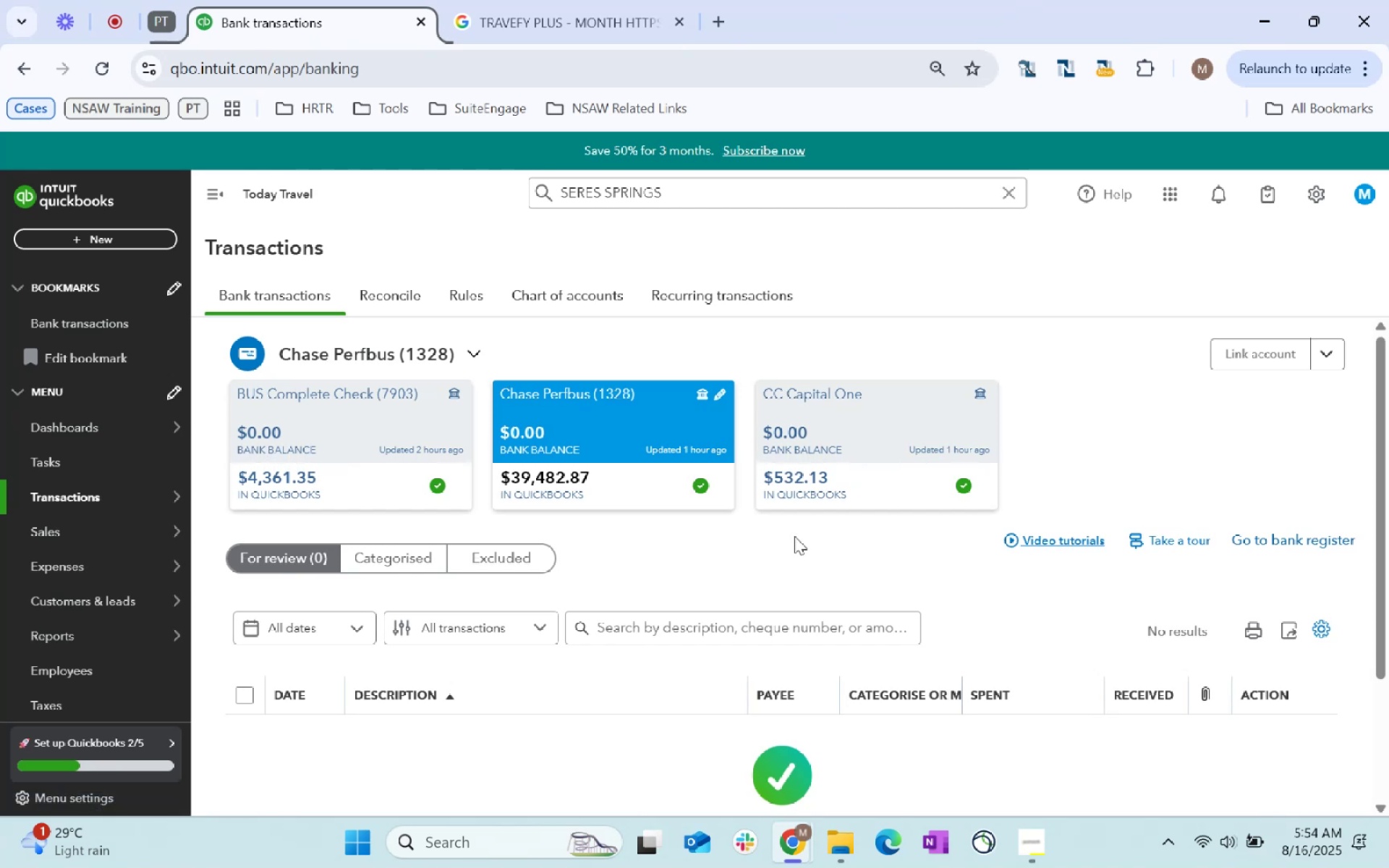 
wait(20.94)
 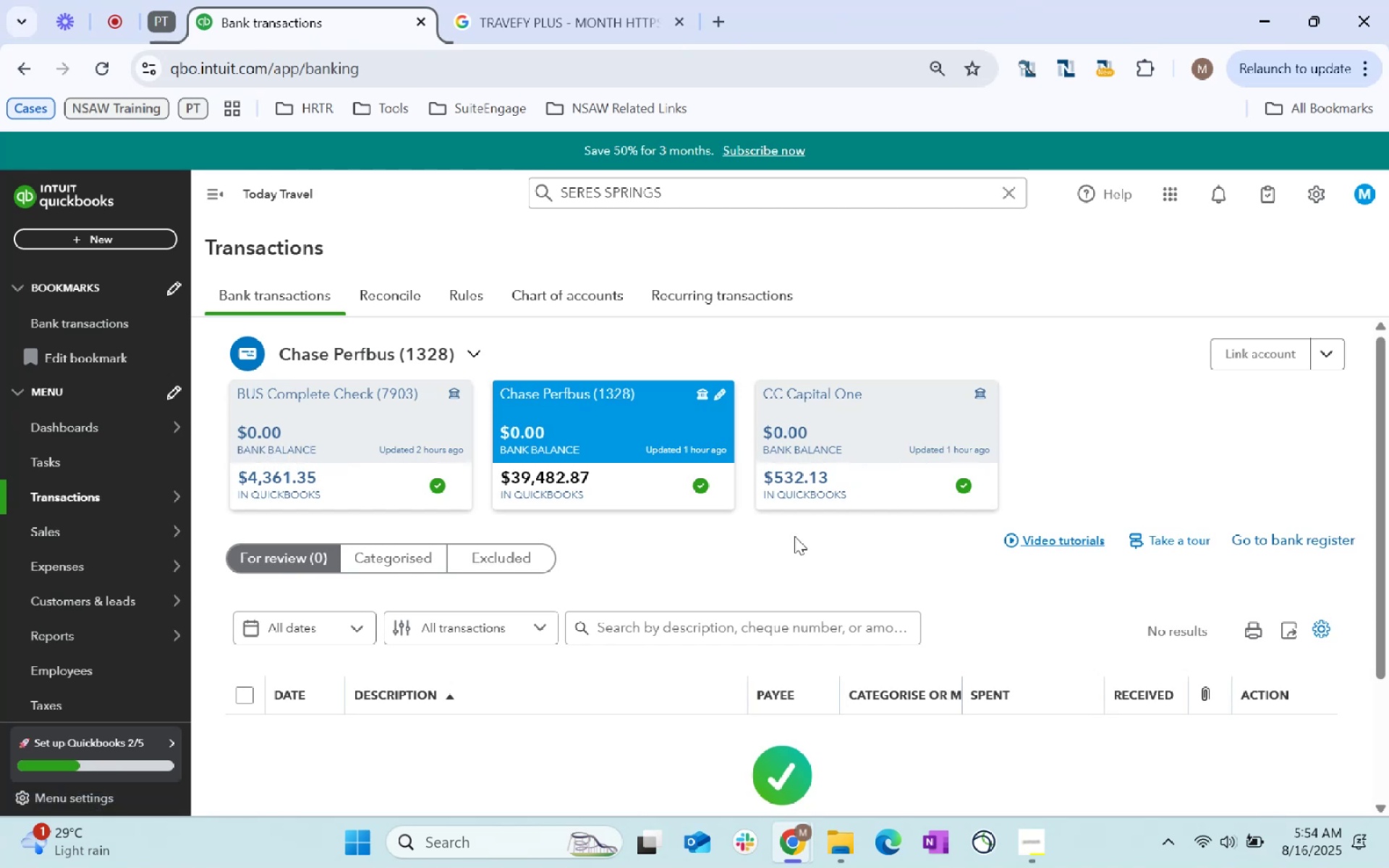 
left_click([383, 303])
 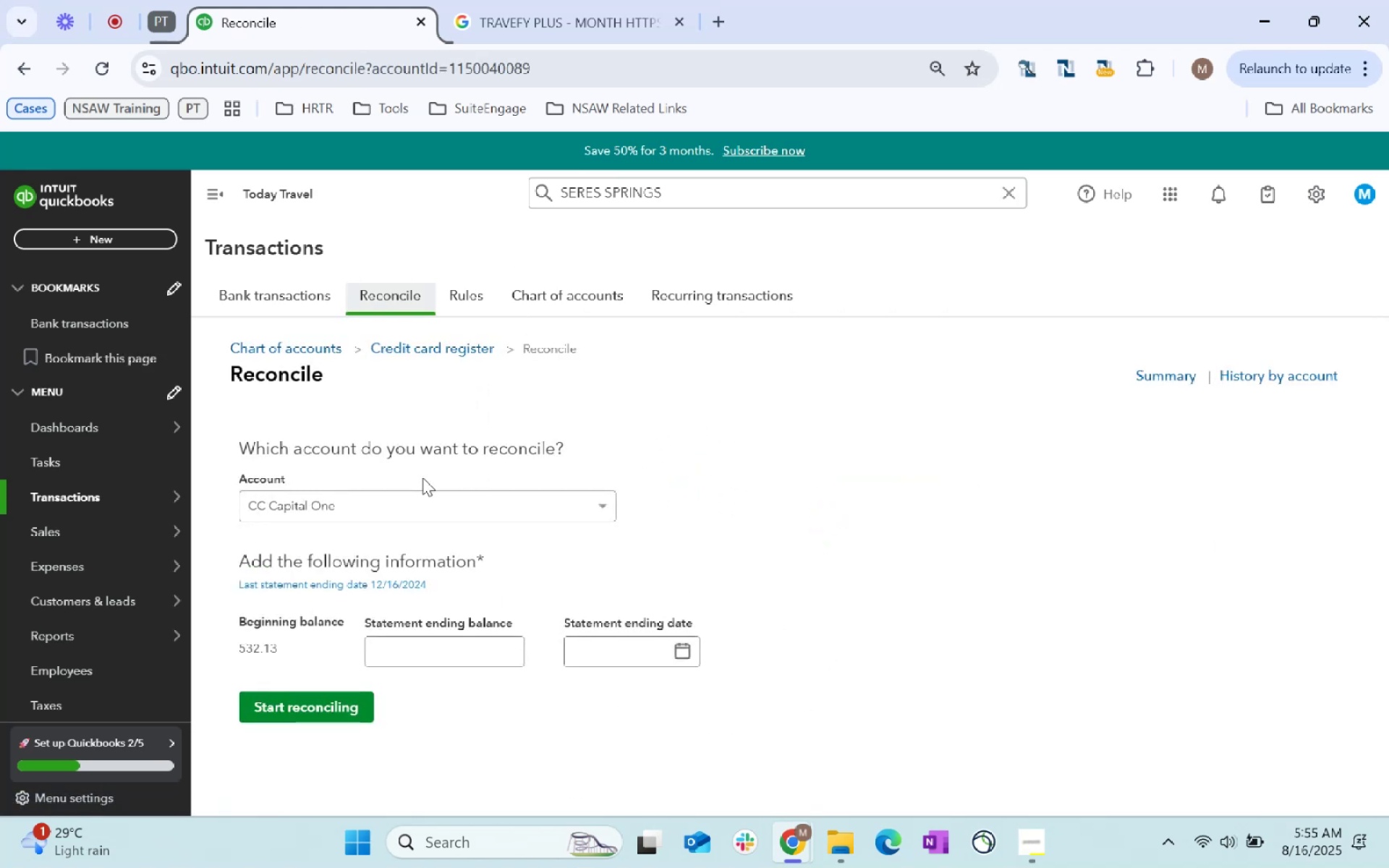 
left_click([472, 511])
 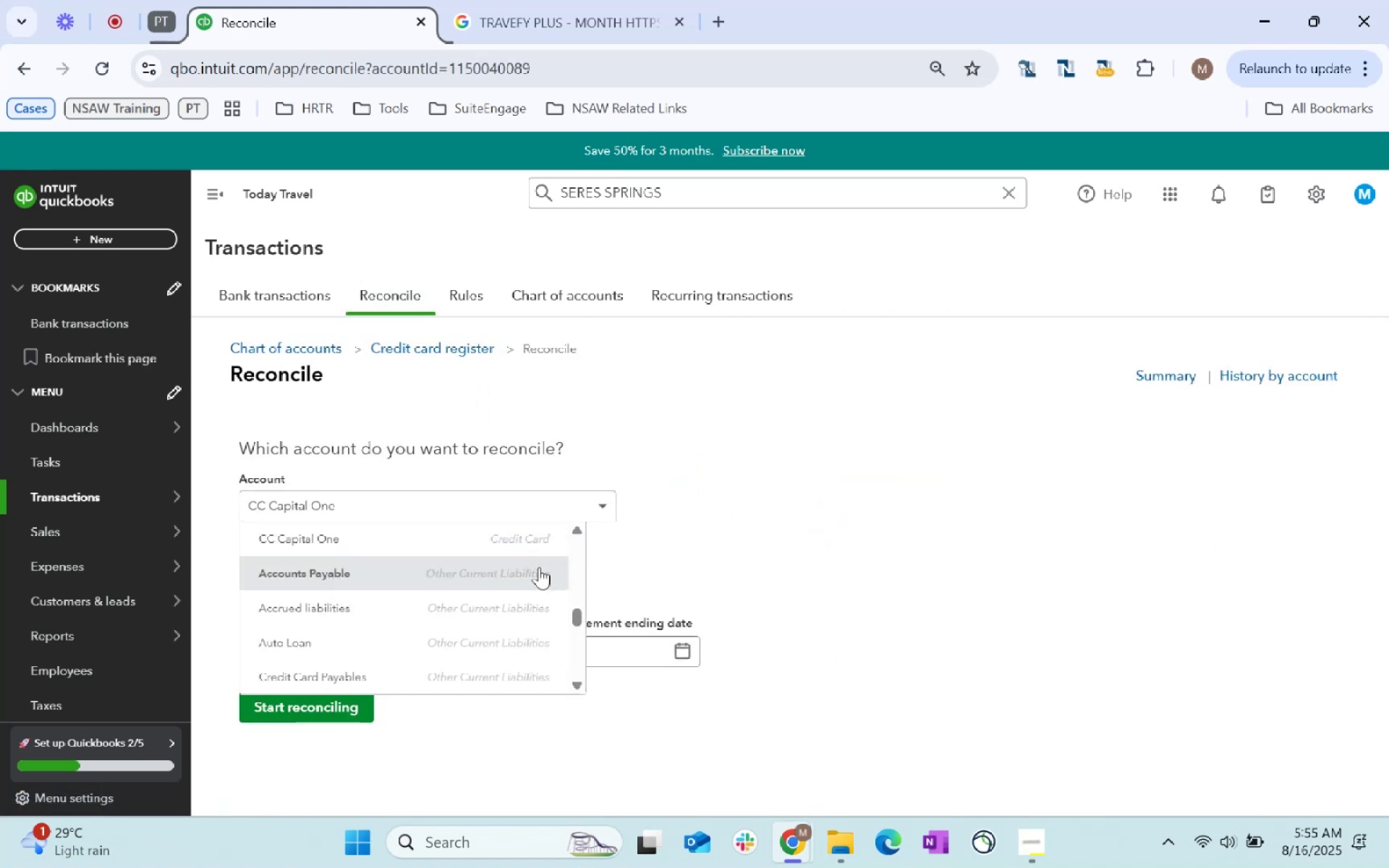 
scroll: coordinate [480, 581], scroll_direction: up, amount: 21.0
 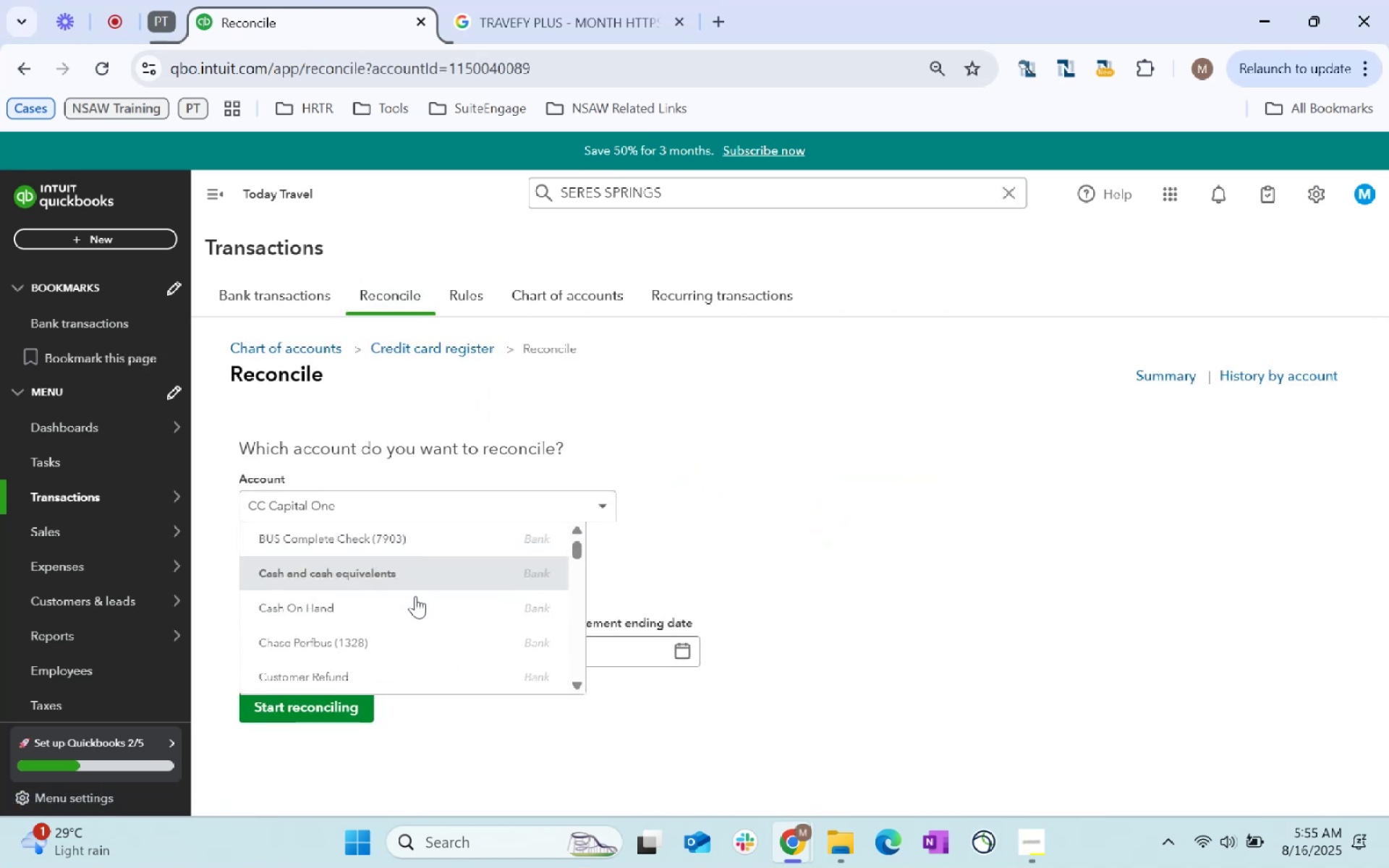 
left_click([406, 637])
 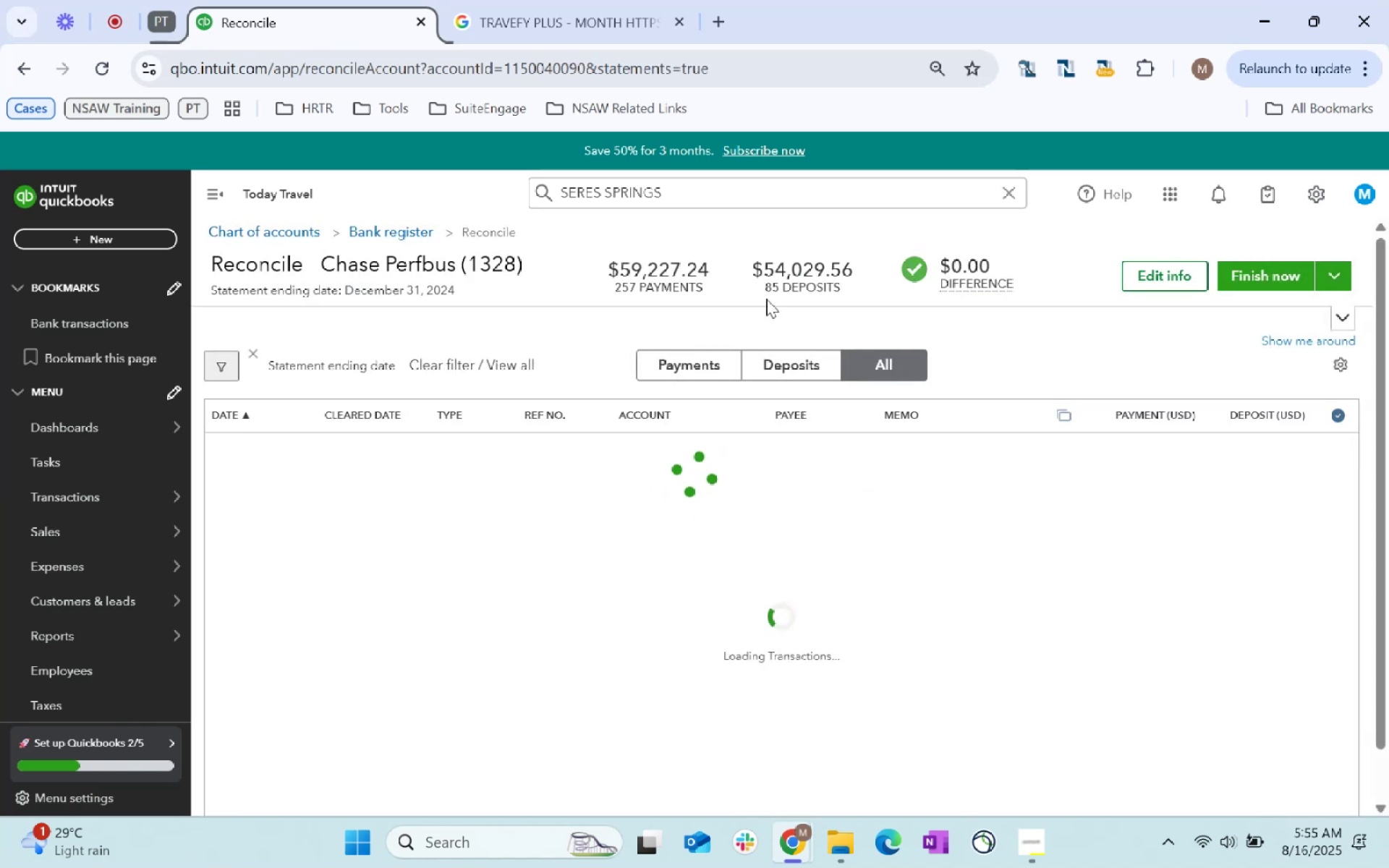 
wait(5.35)
 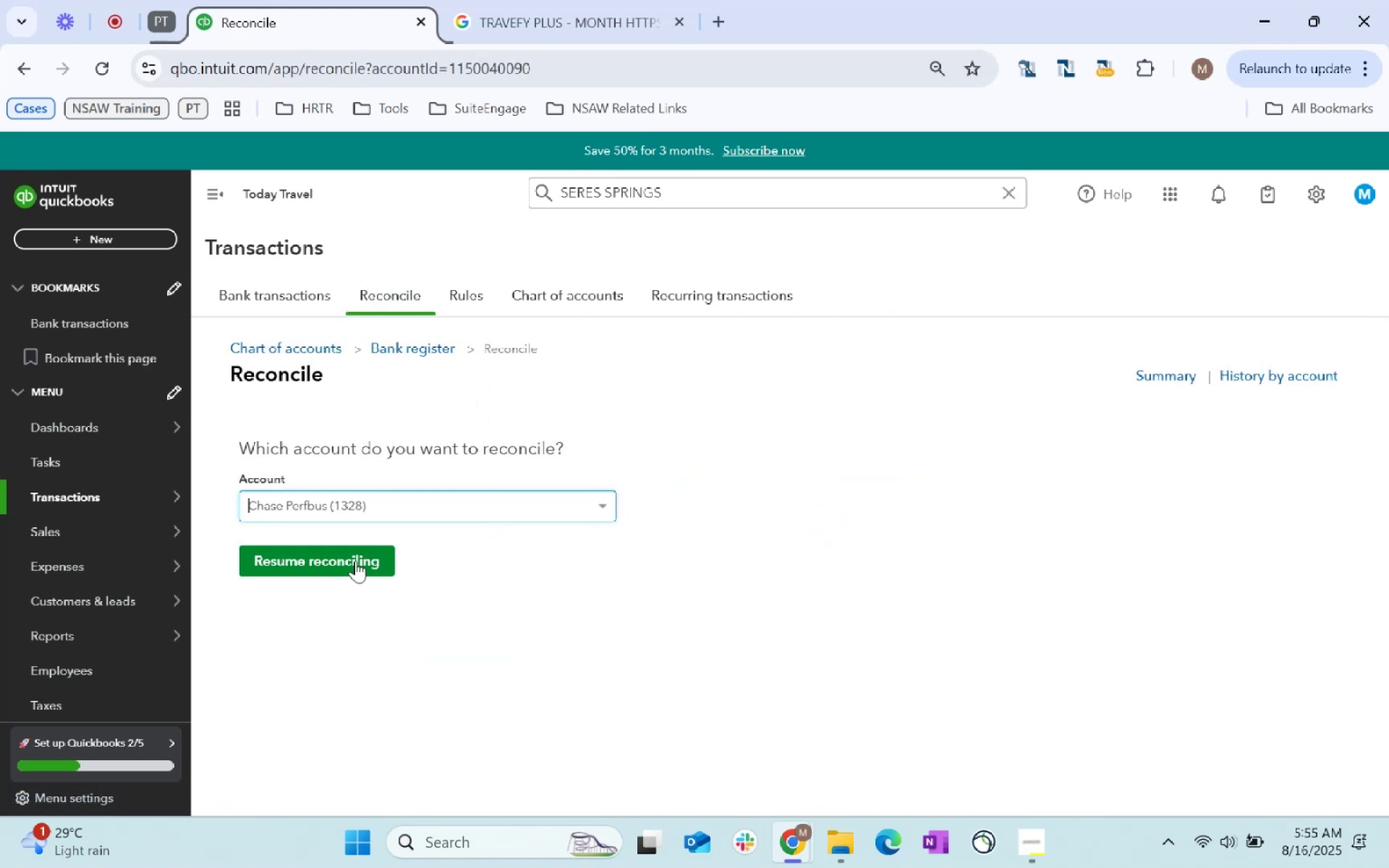 
left_click([1008, 197])
 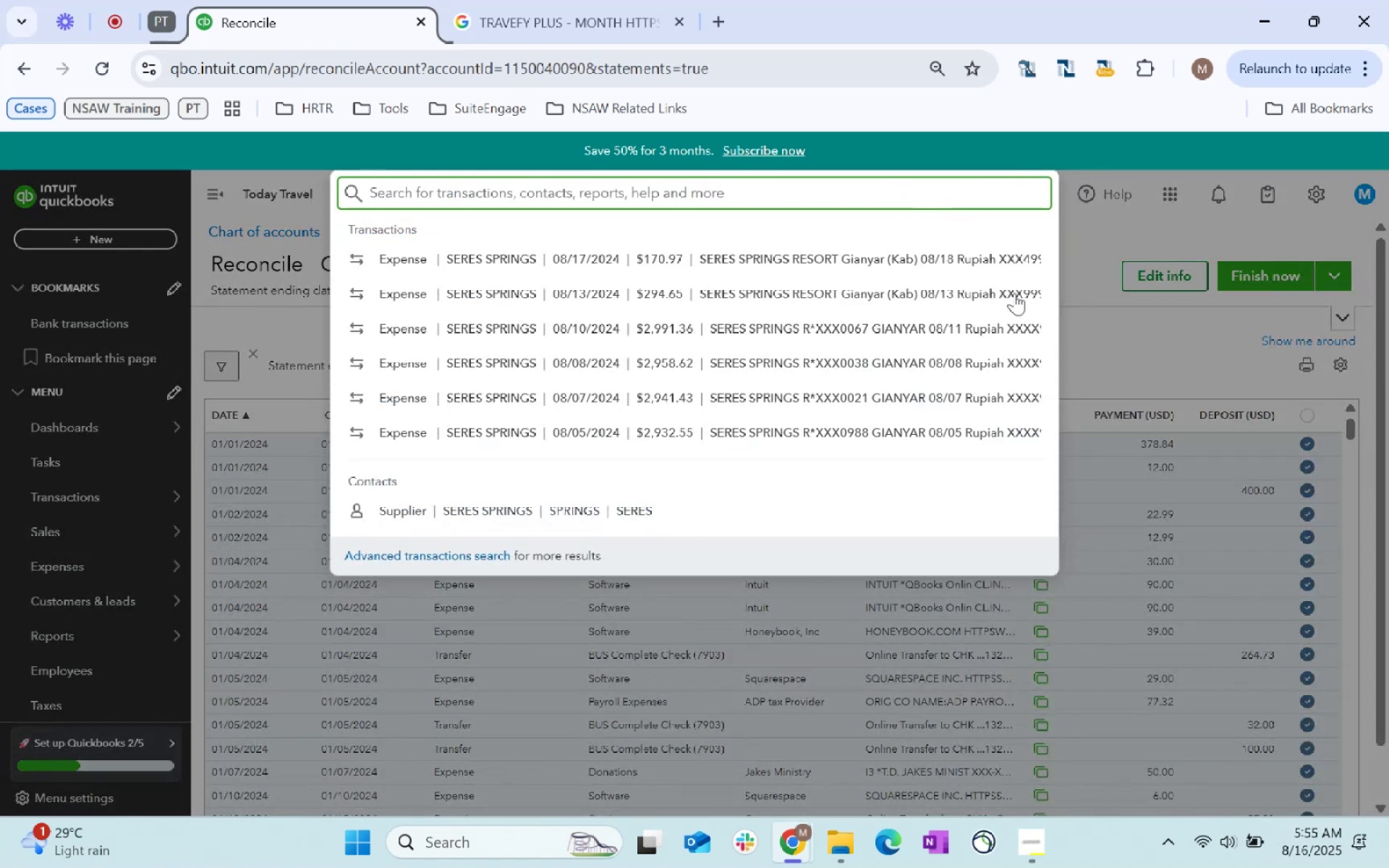 
left_click([1129, 349])
 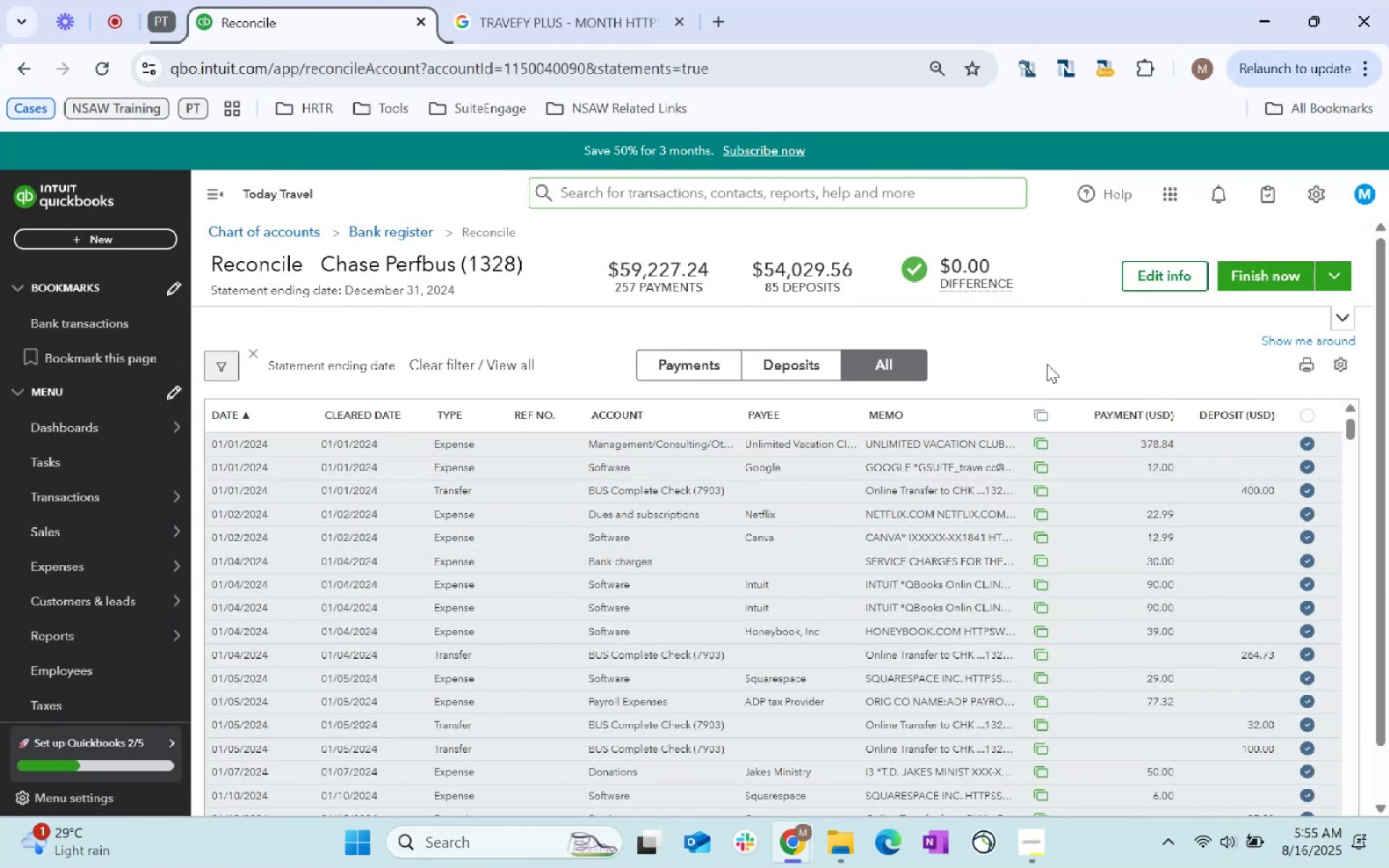 
wait(8.73)
 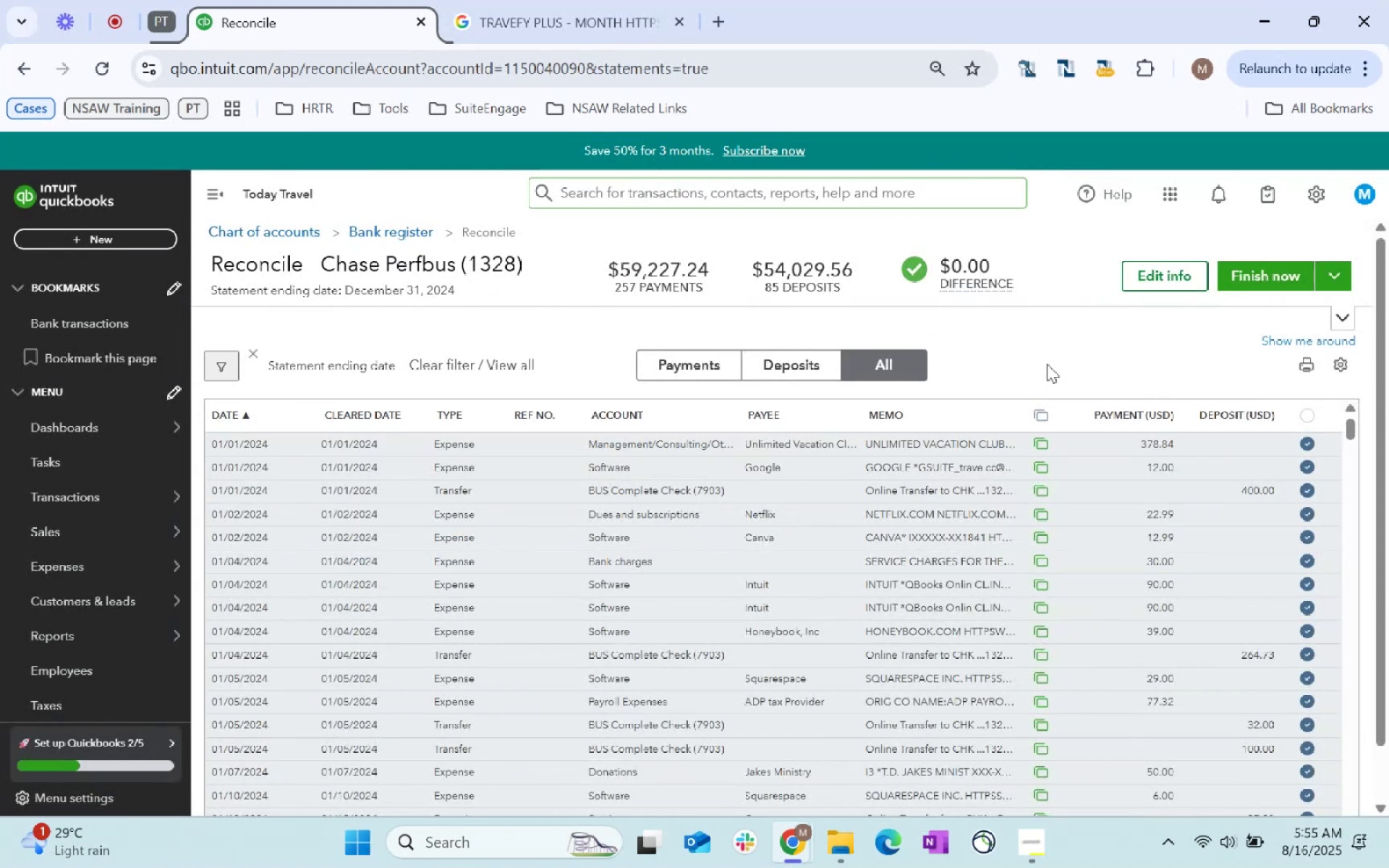 
left_click([1241, 287])
 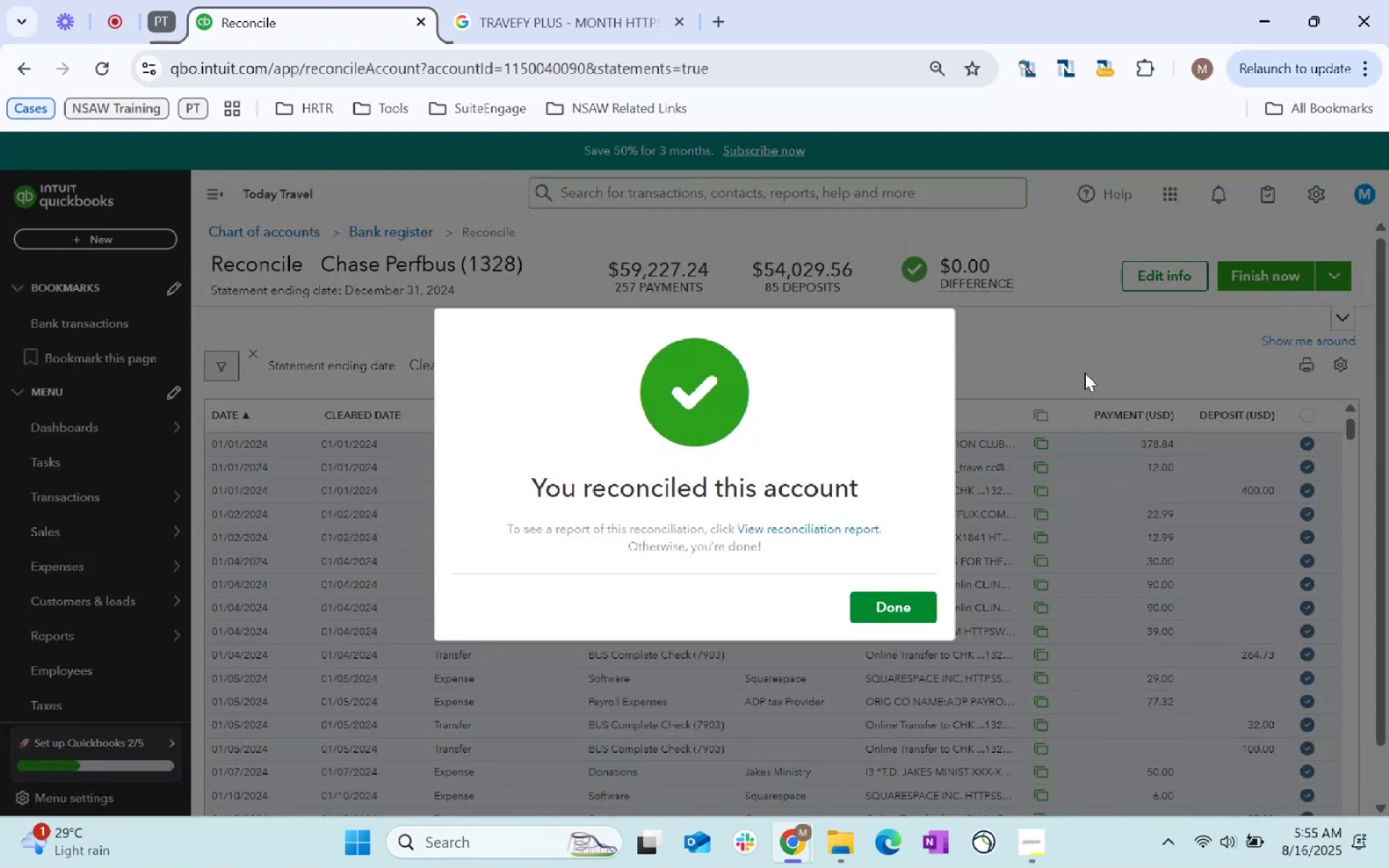 
left_click([905, 614])
 